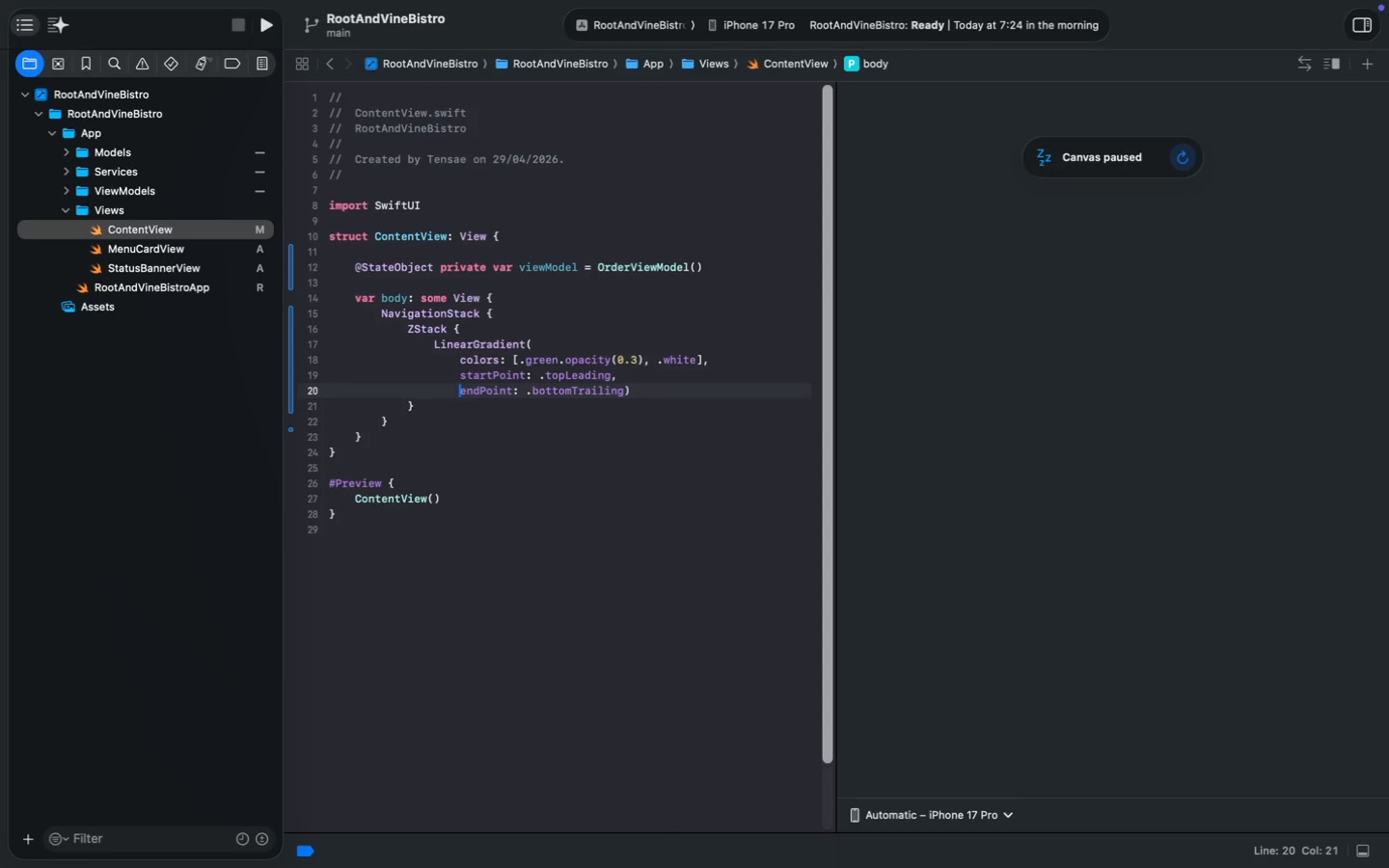 
key(Enter)
 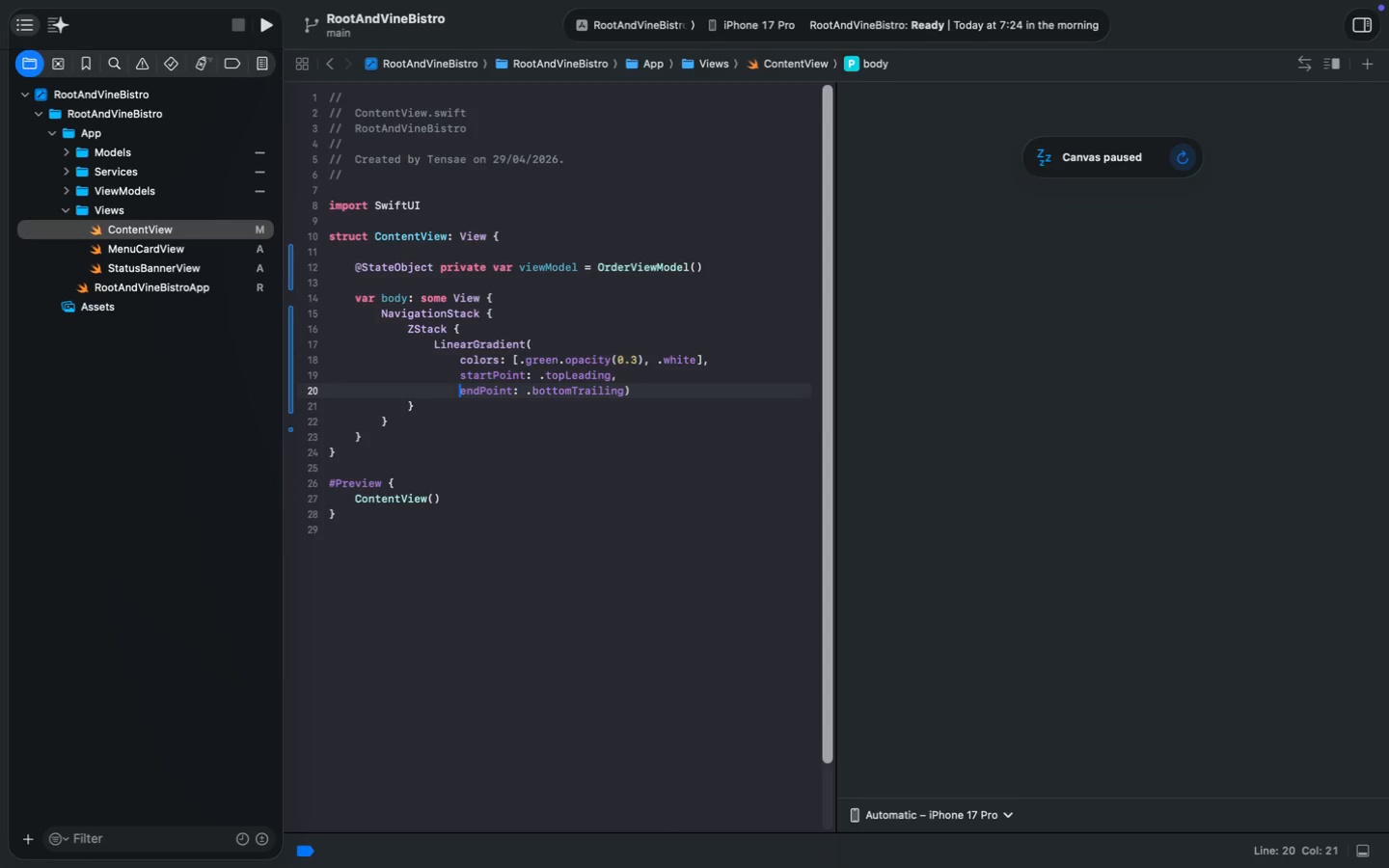 
key(Meta+S)
 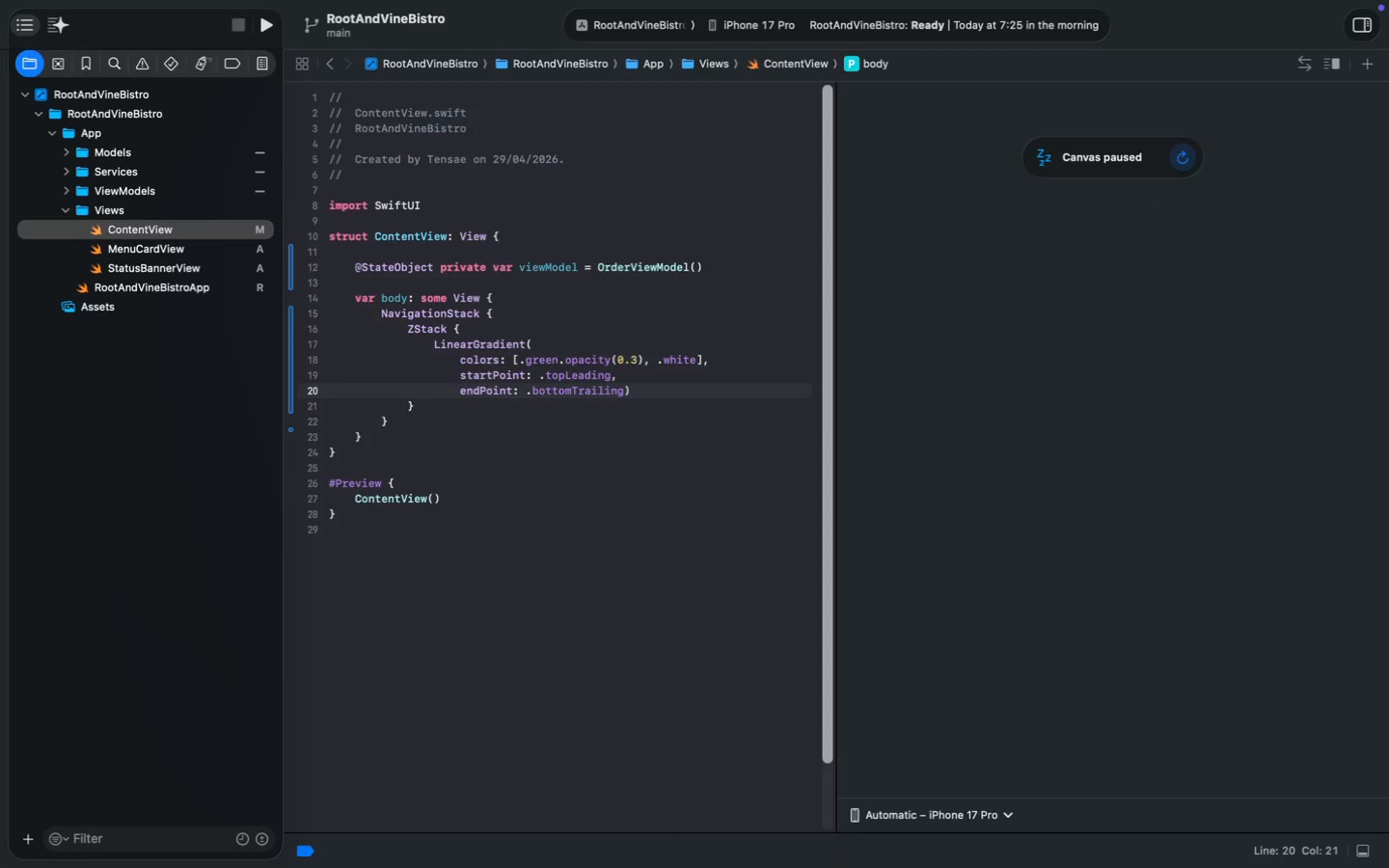 
key(Meta+S)
 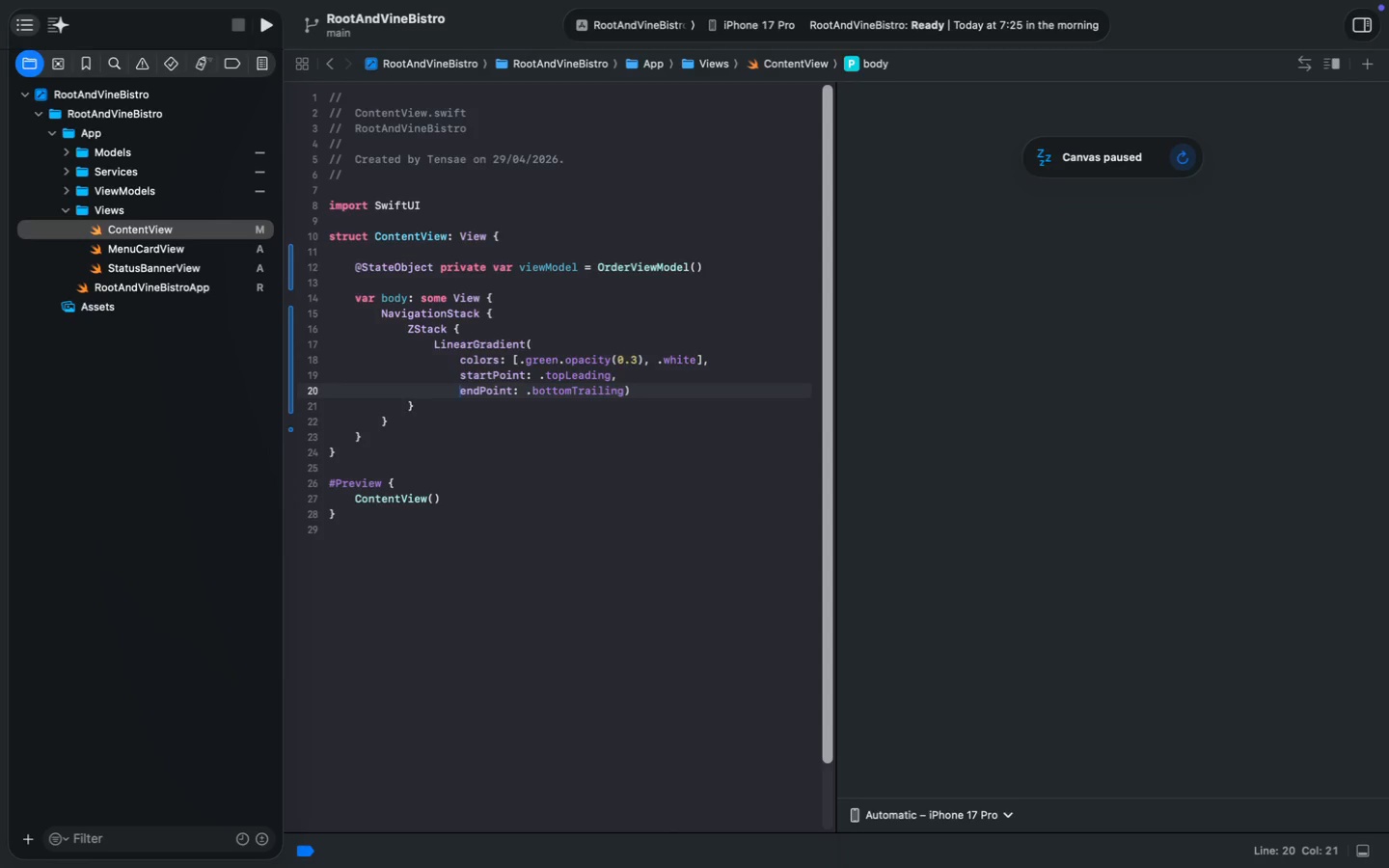 
key(ArrowDown)
 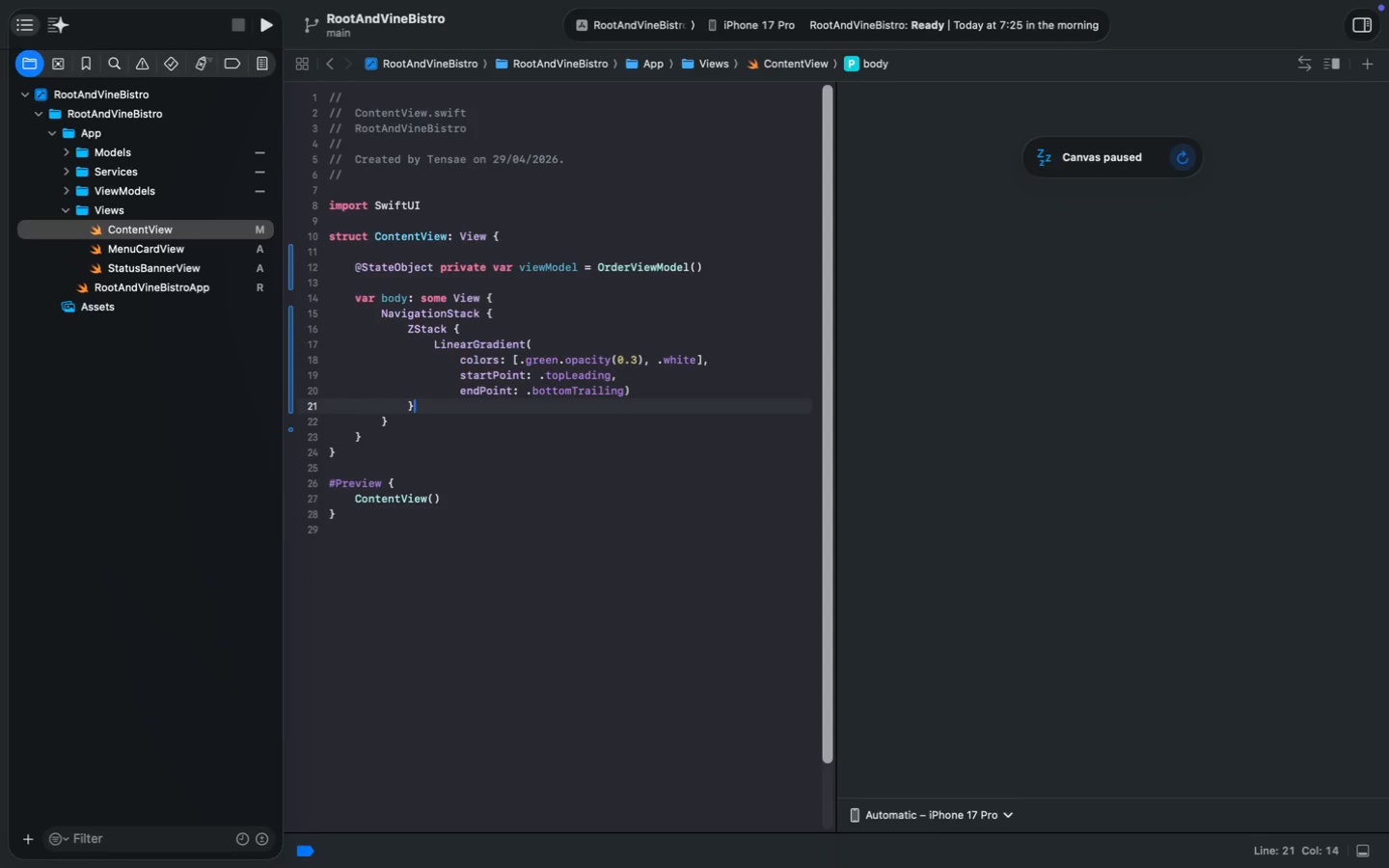 
wait(6.36)
 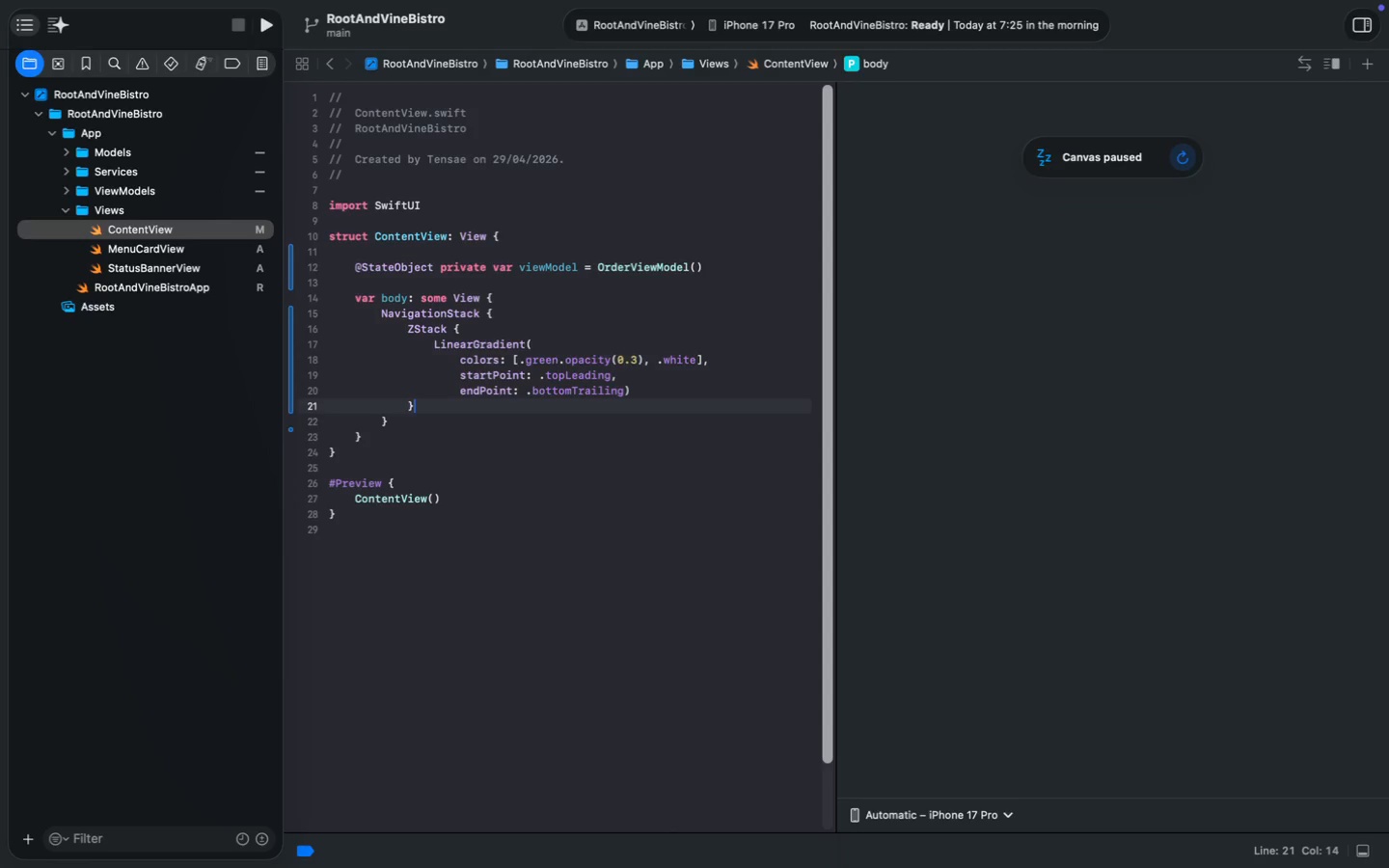 
left_click([627, 389])
 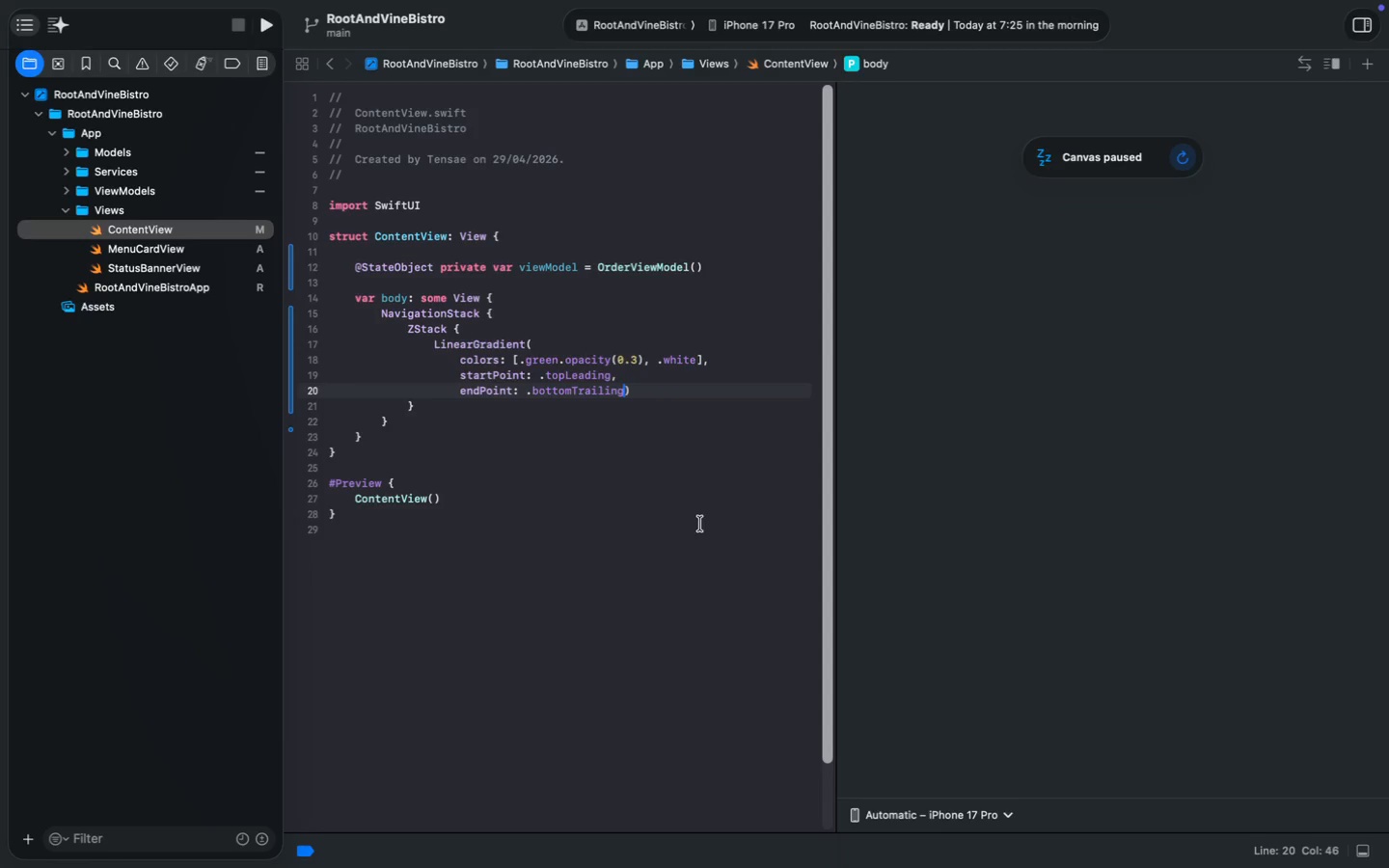 
key(Enter)
 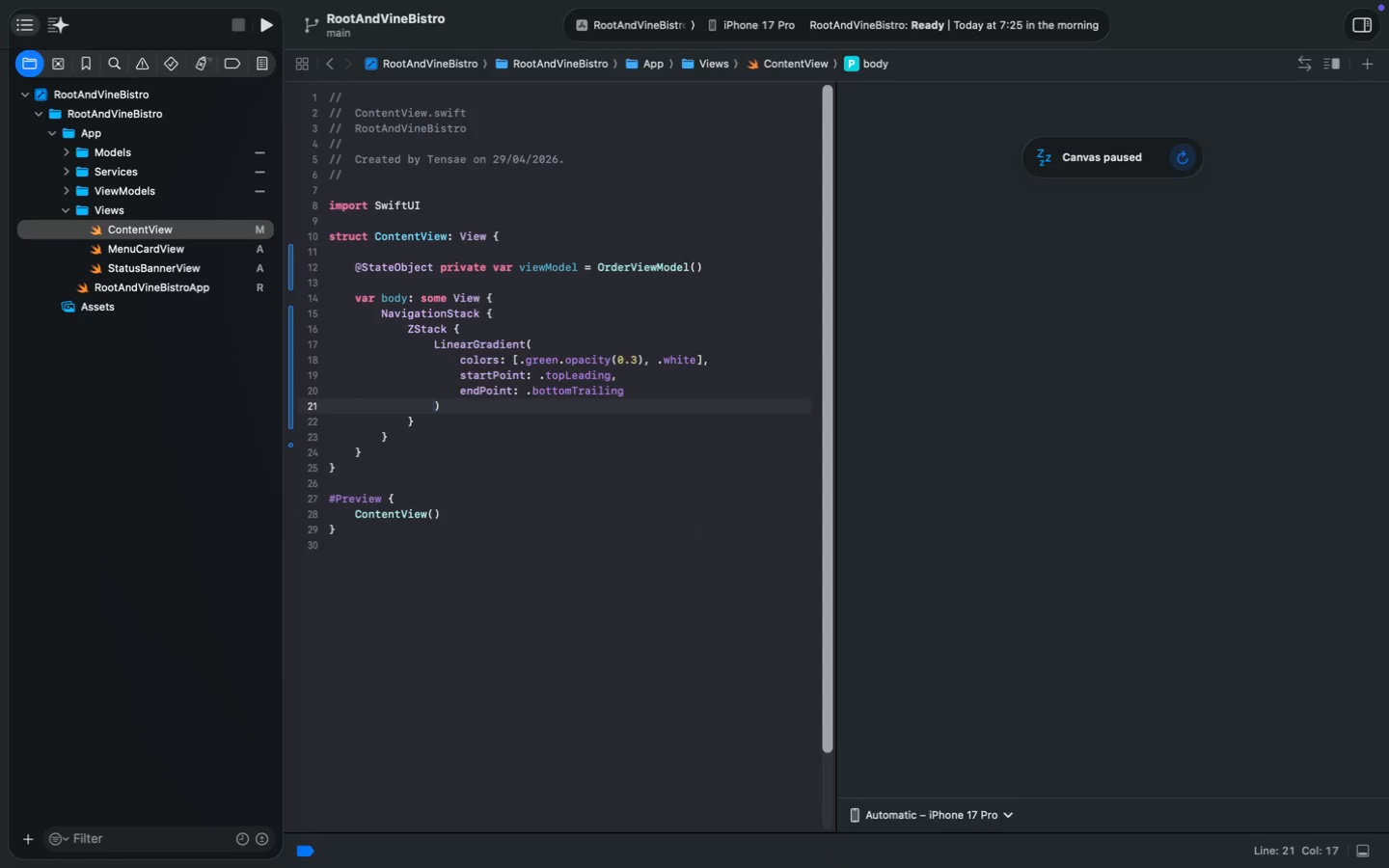 
key(ArrowRight)
 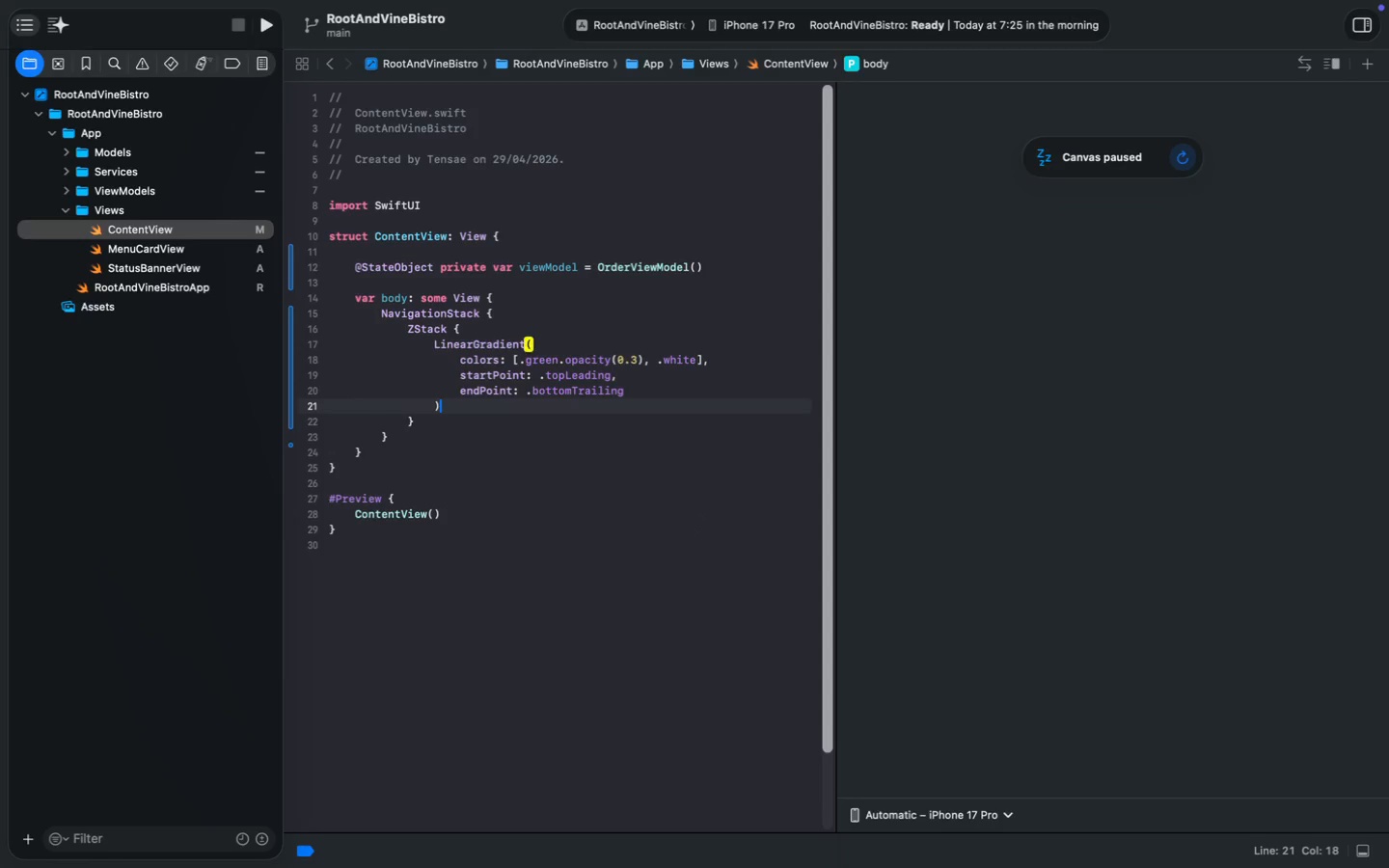 
key(Enter)
 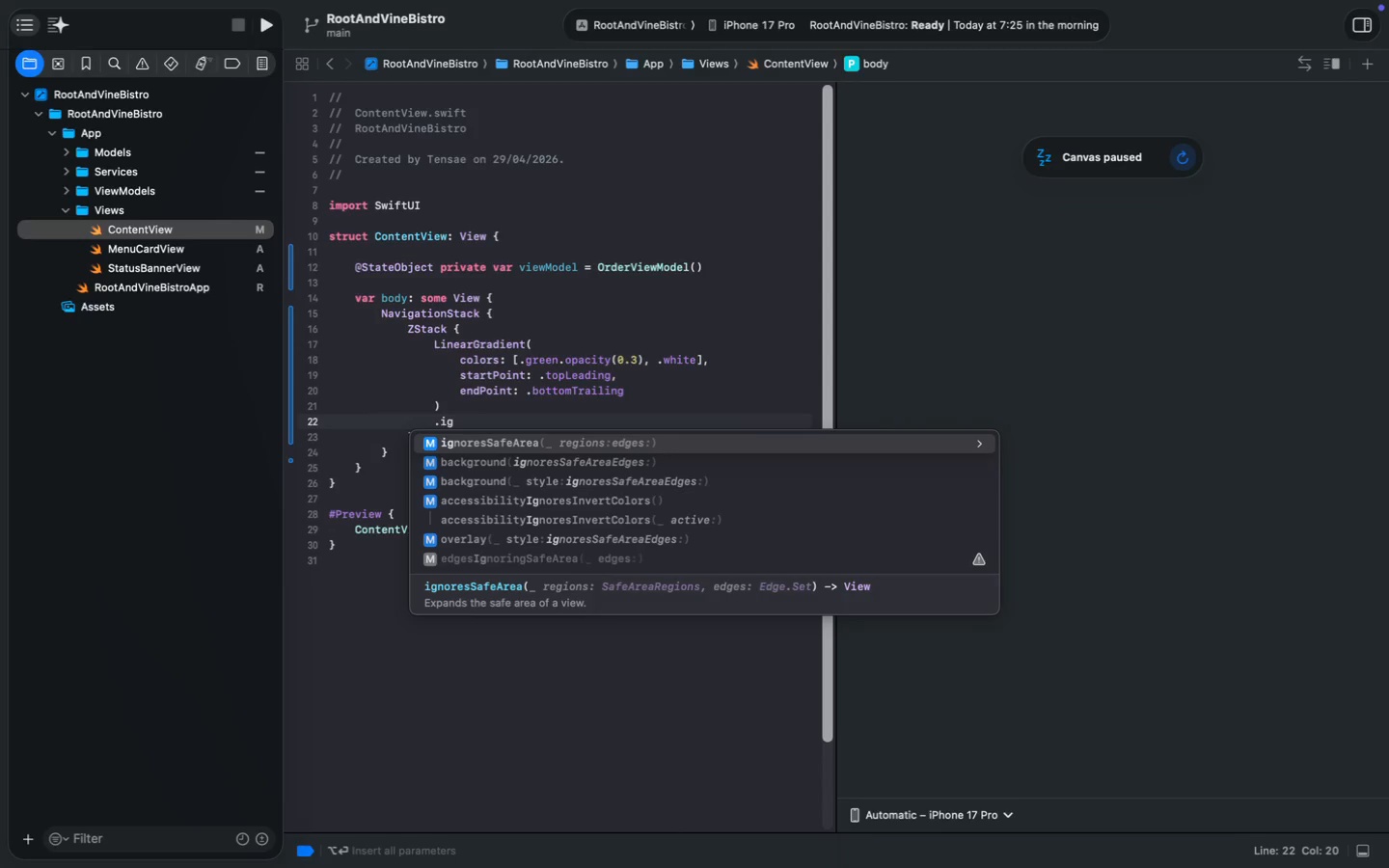 
type(.ig)
 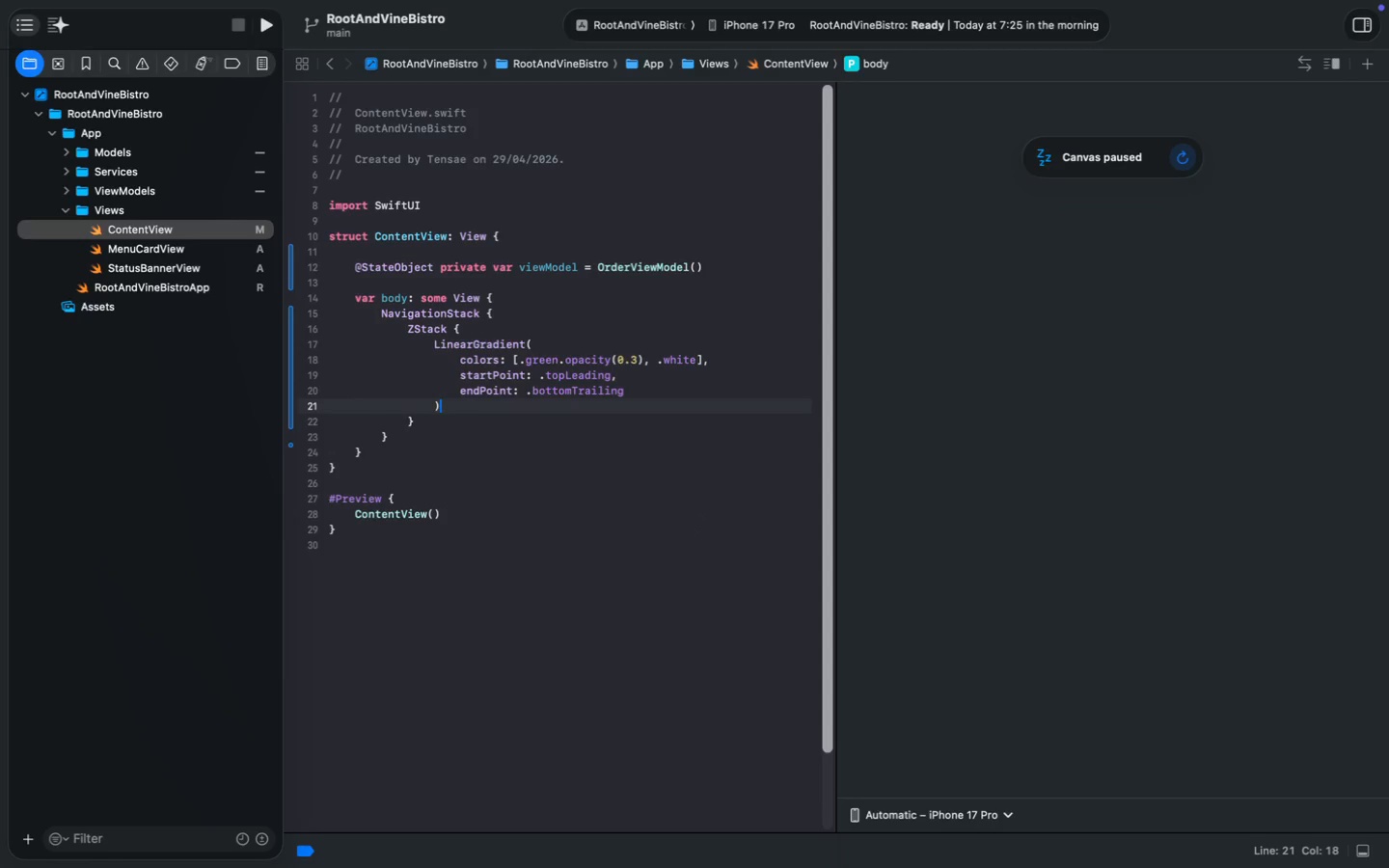 
key(Enter)
 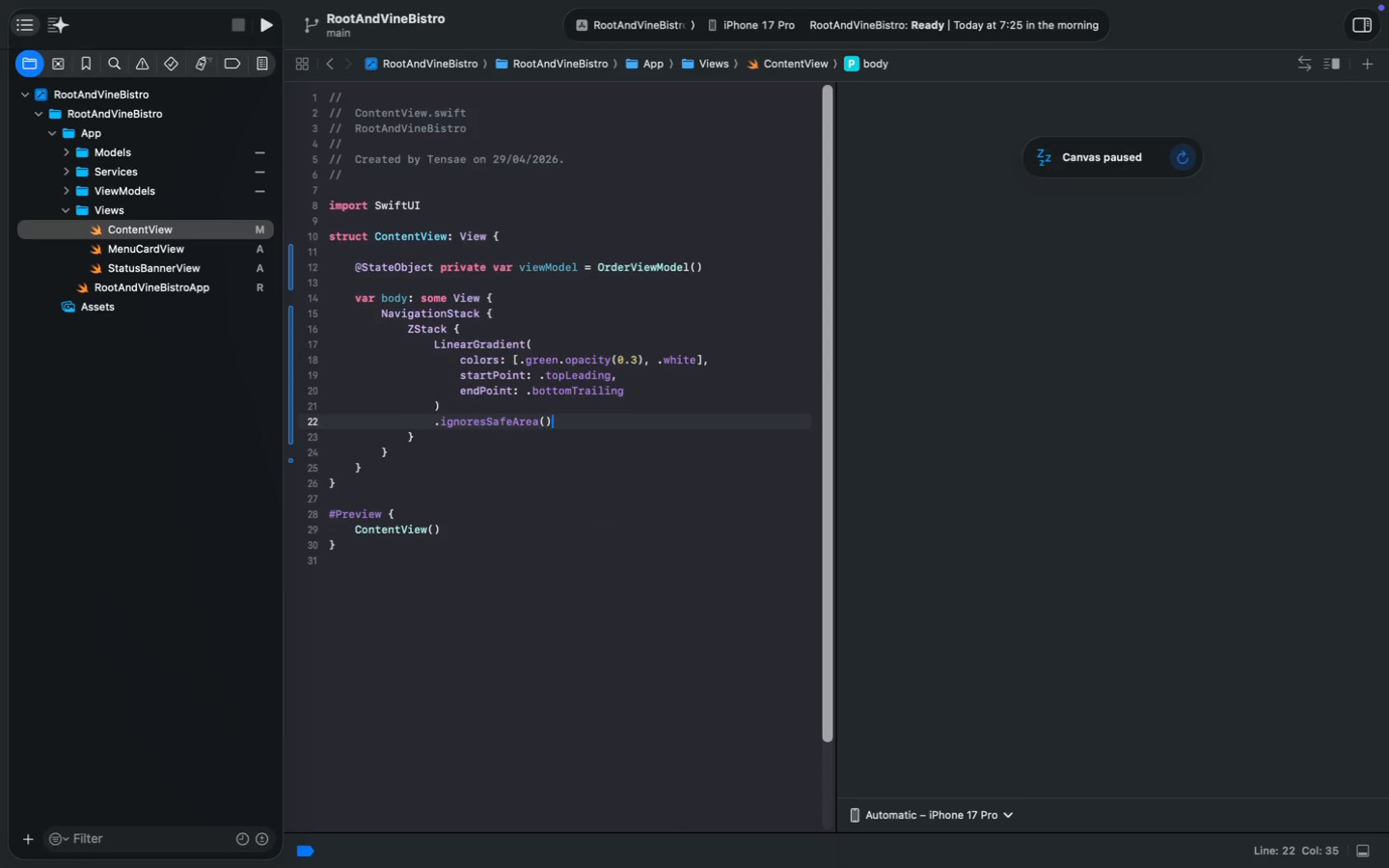 
key(ArrowDown)
 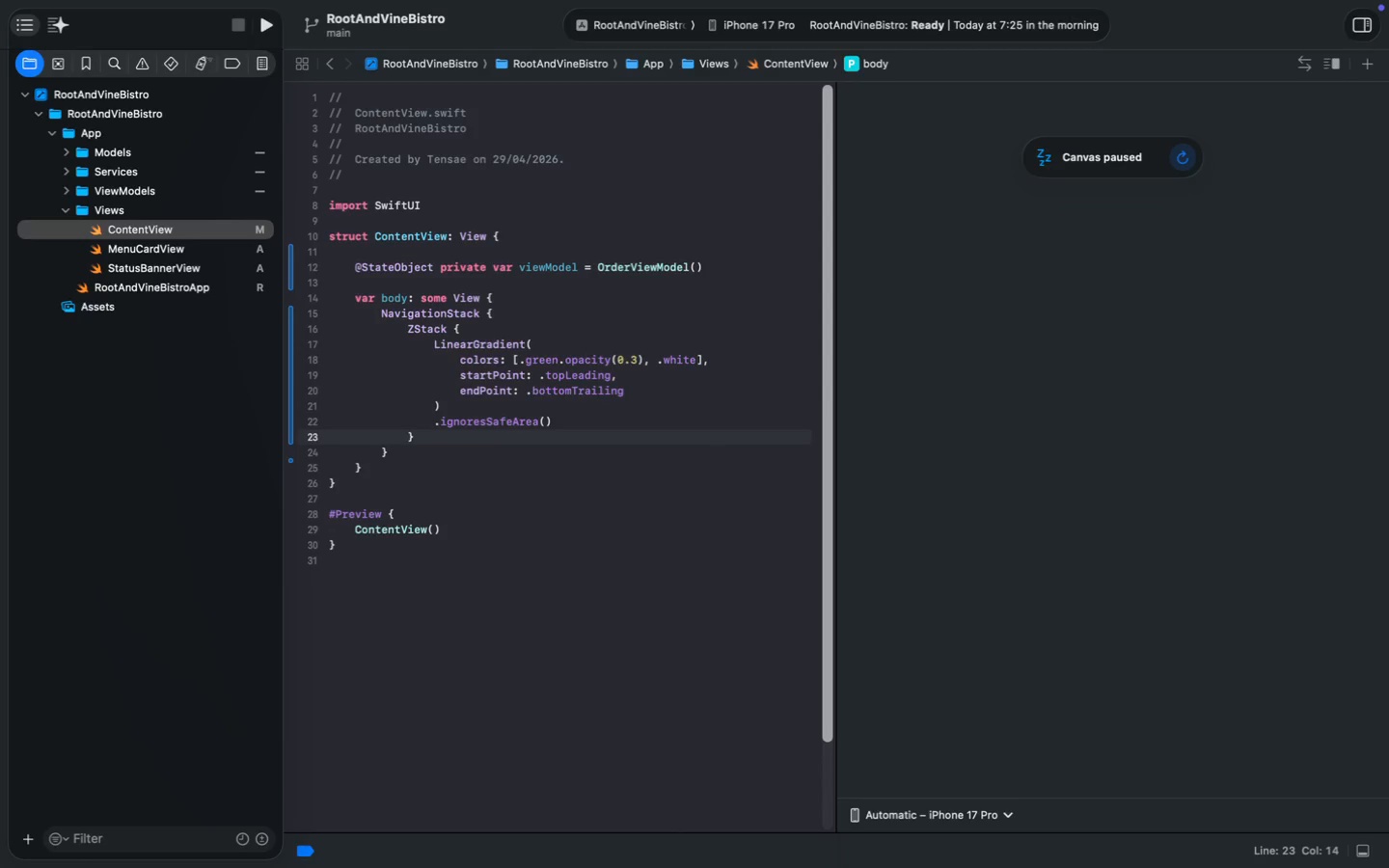 
key(ArrowUp)
 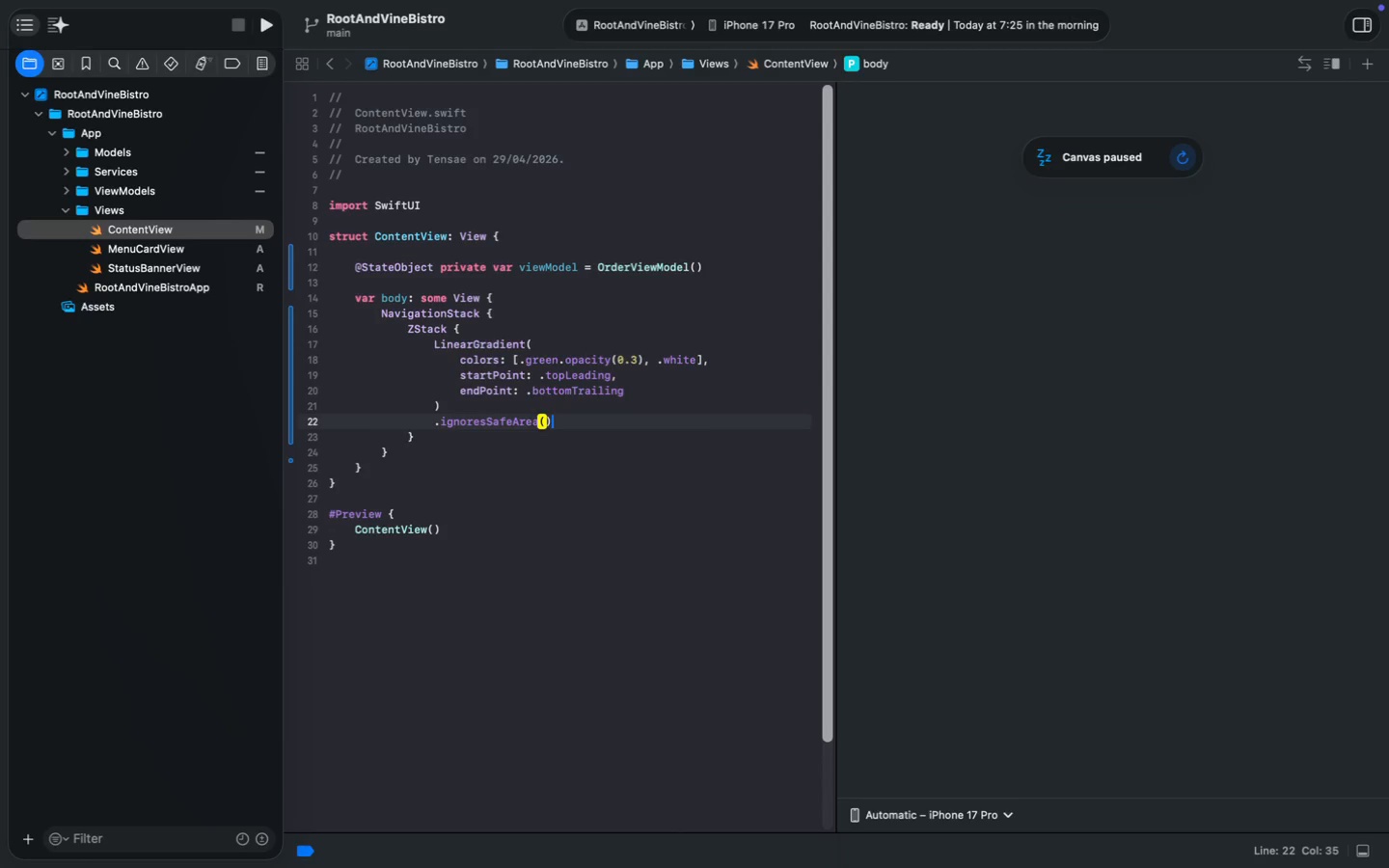 
key(Meta+MetaRight)
 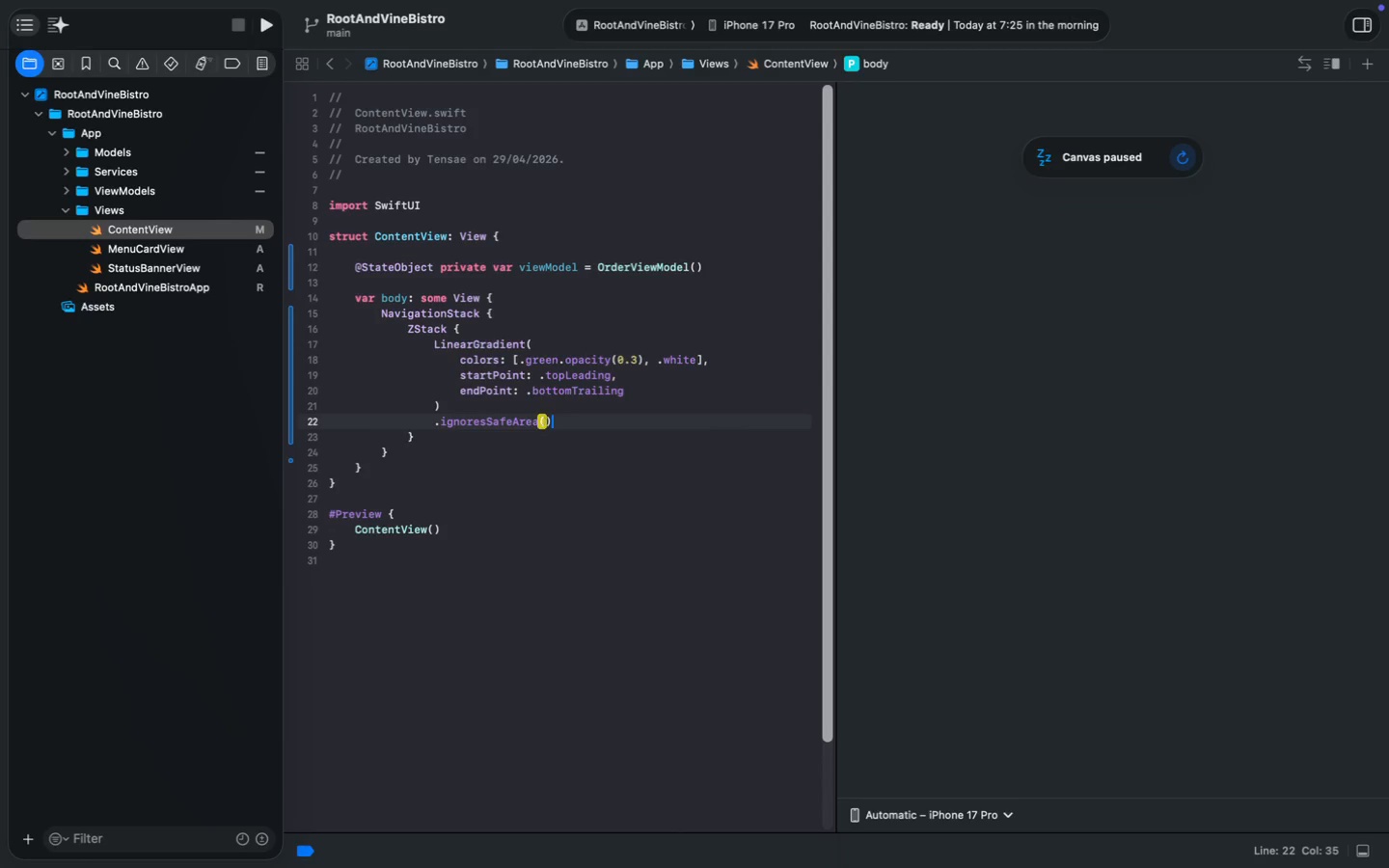 
key(Enter)
 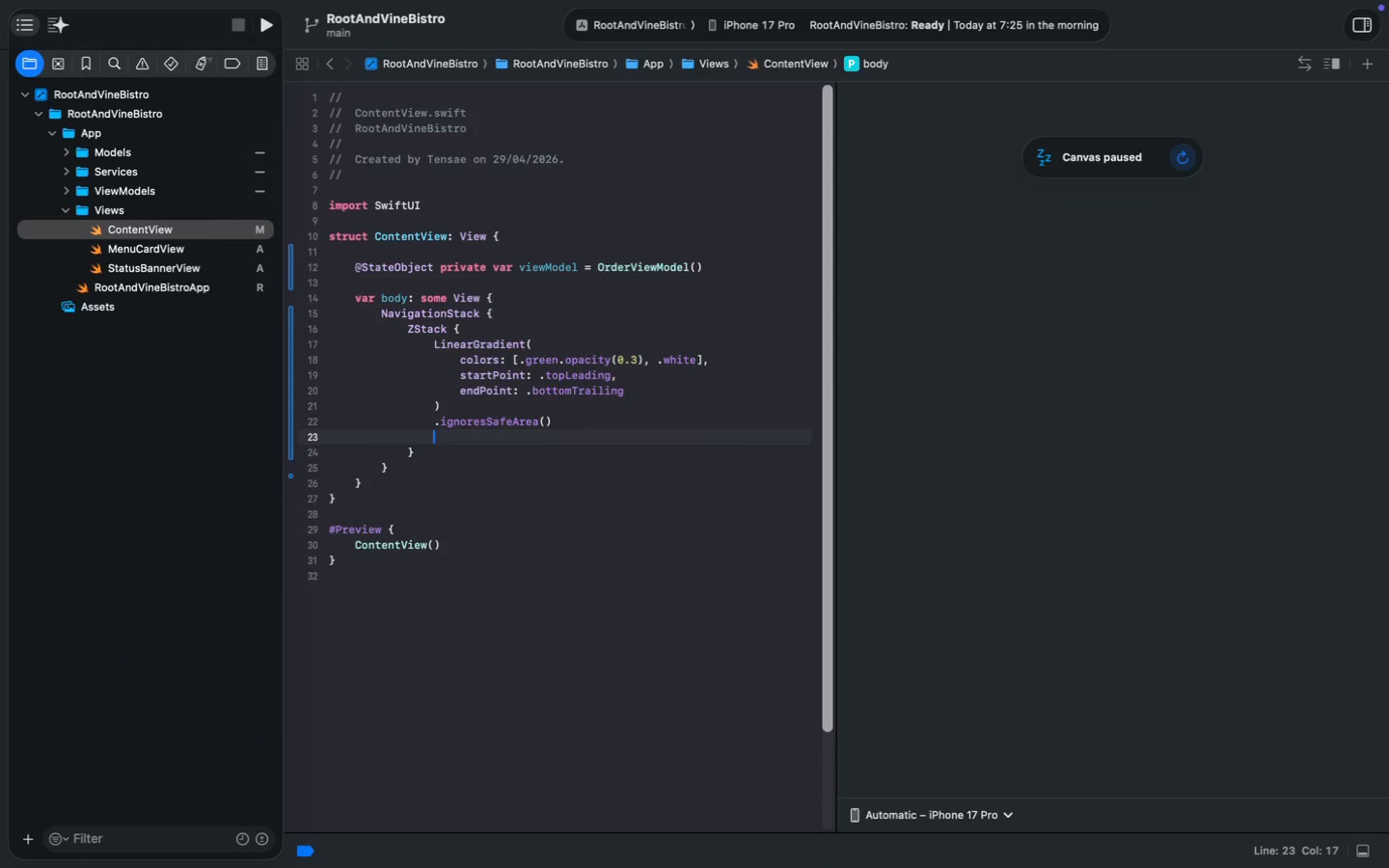 
key(Enter)
 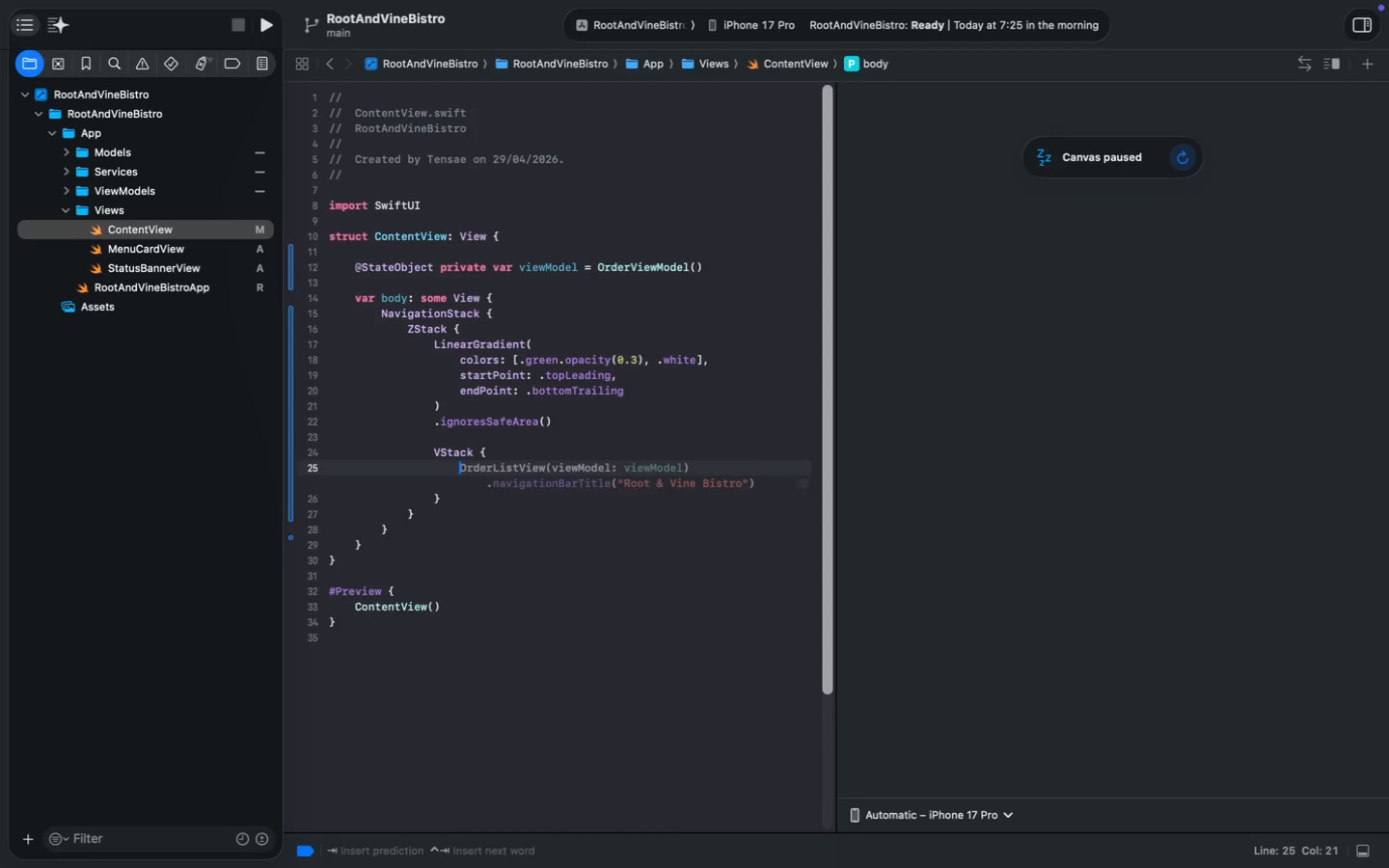 
type(VS)
key(Tab)
type(spa)
 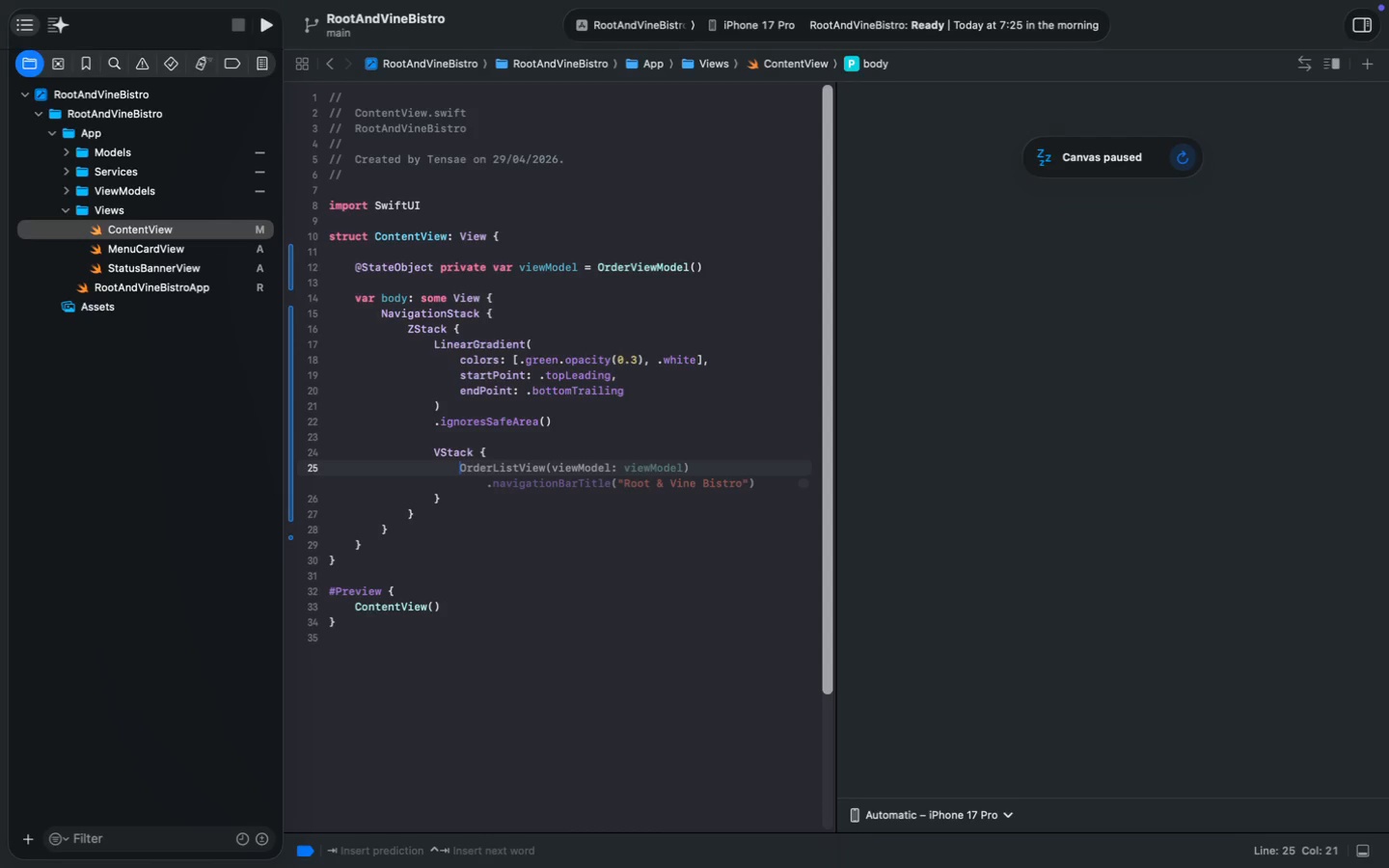 
key(Meta+Z)
 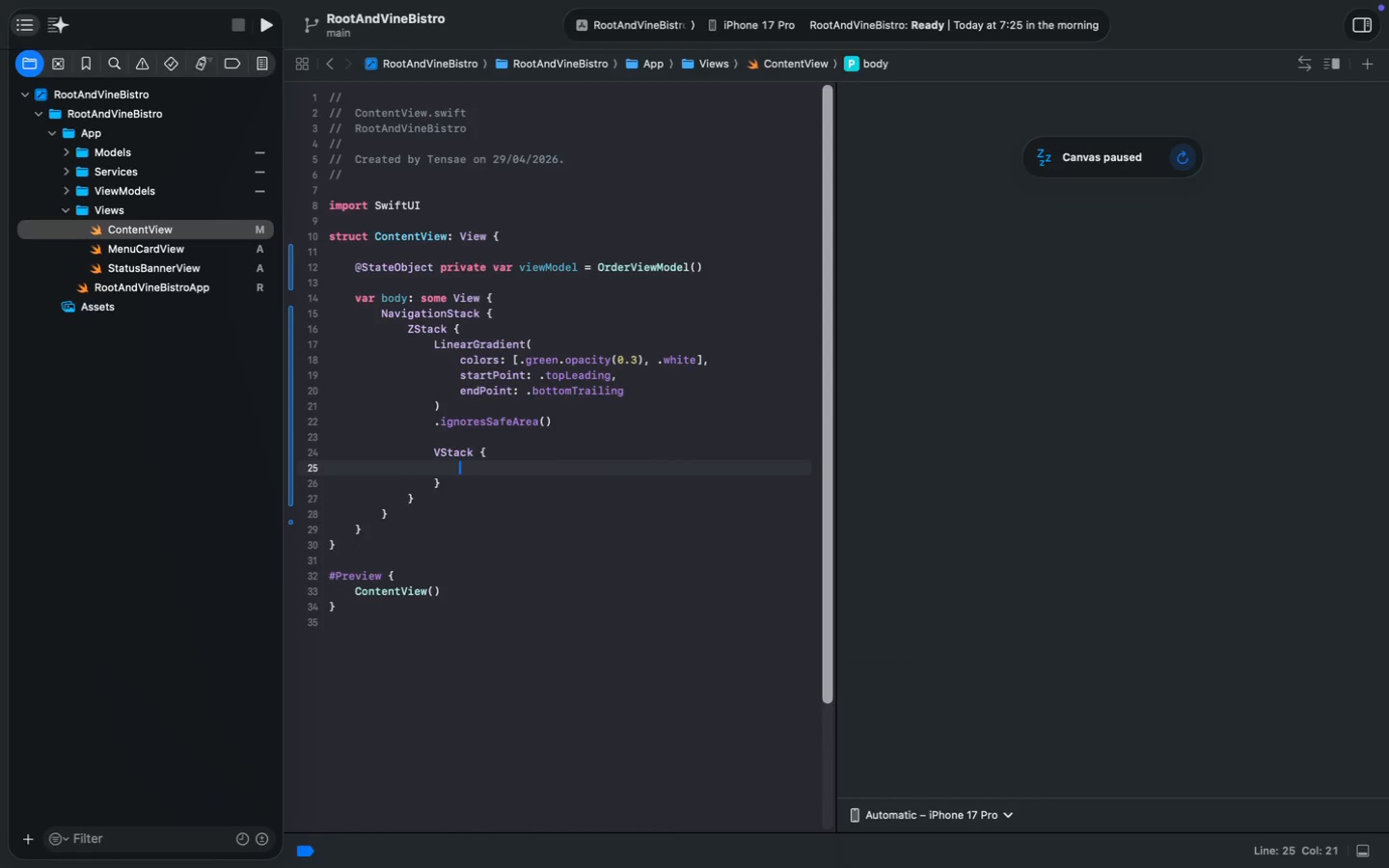 
key(ArrowUp)
 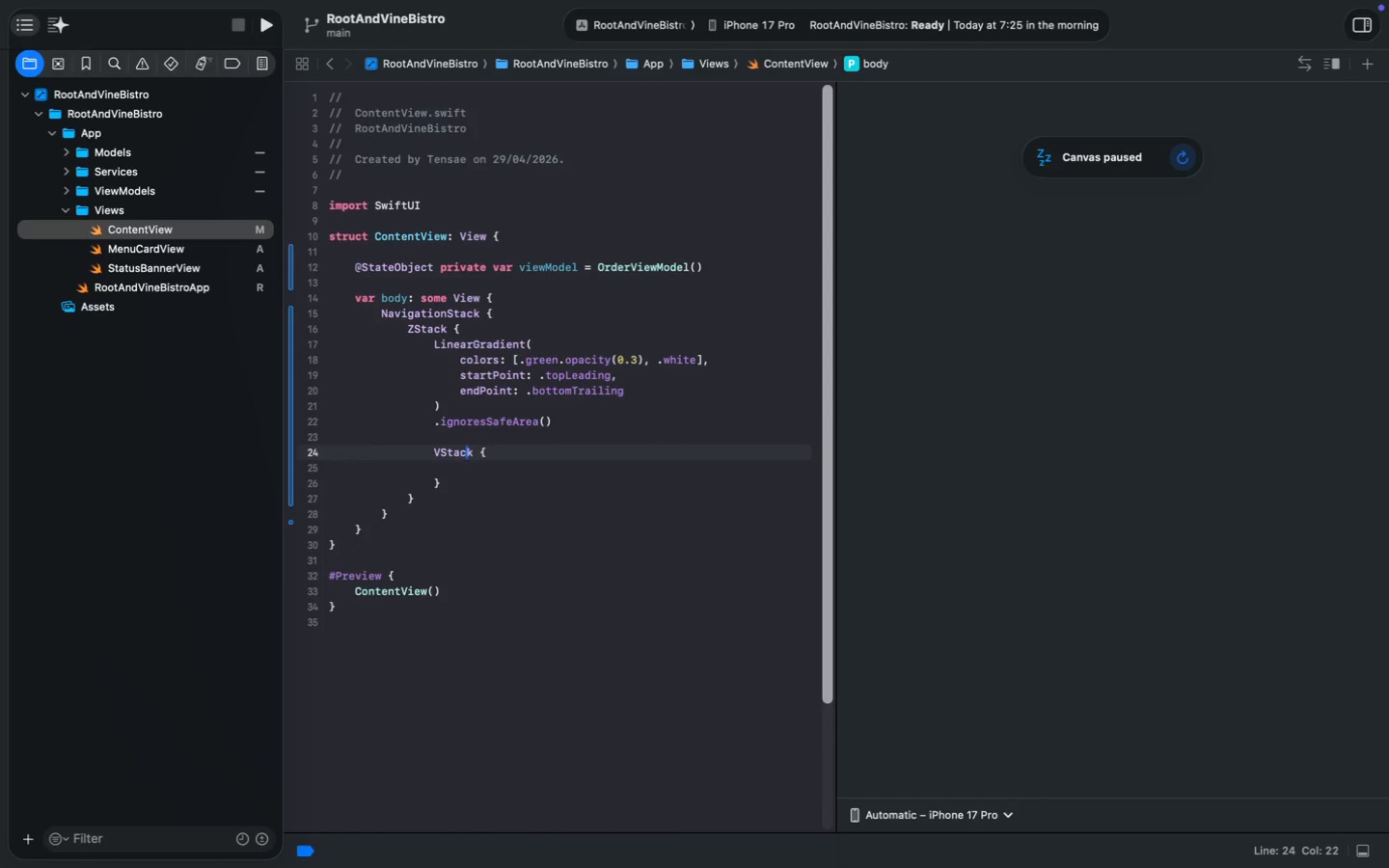 
key(ArrowRight)
 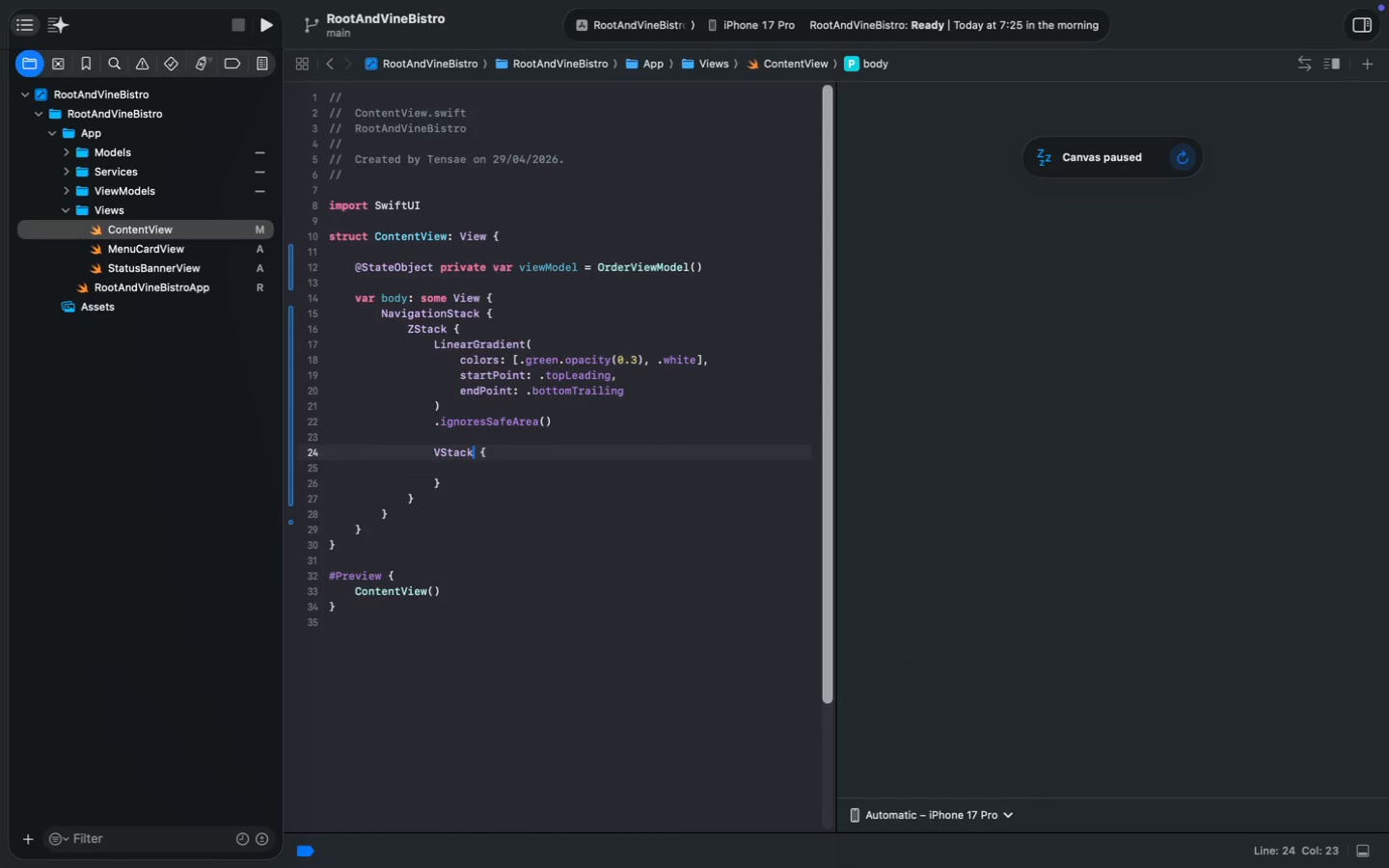 
key(ArrowRight)
 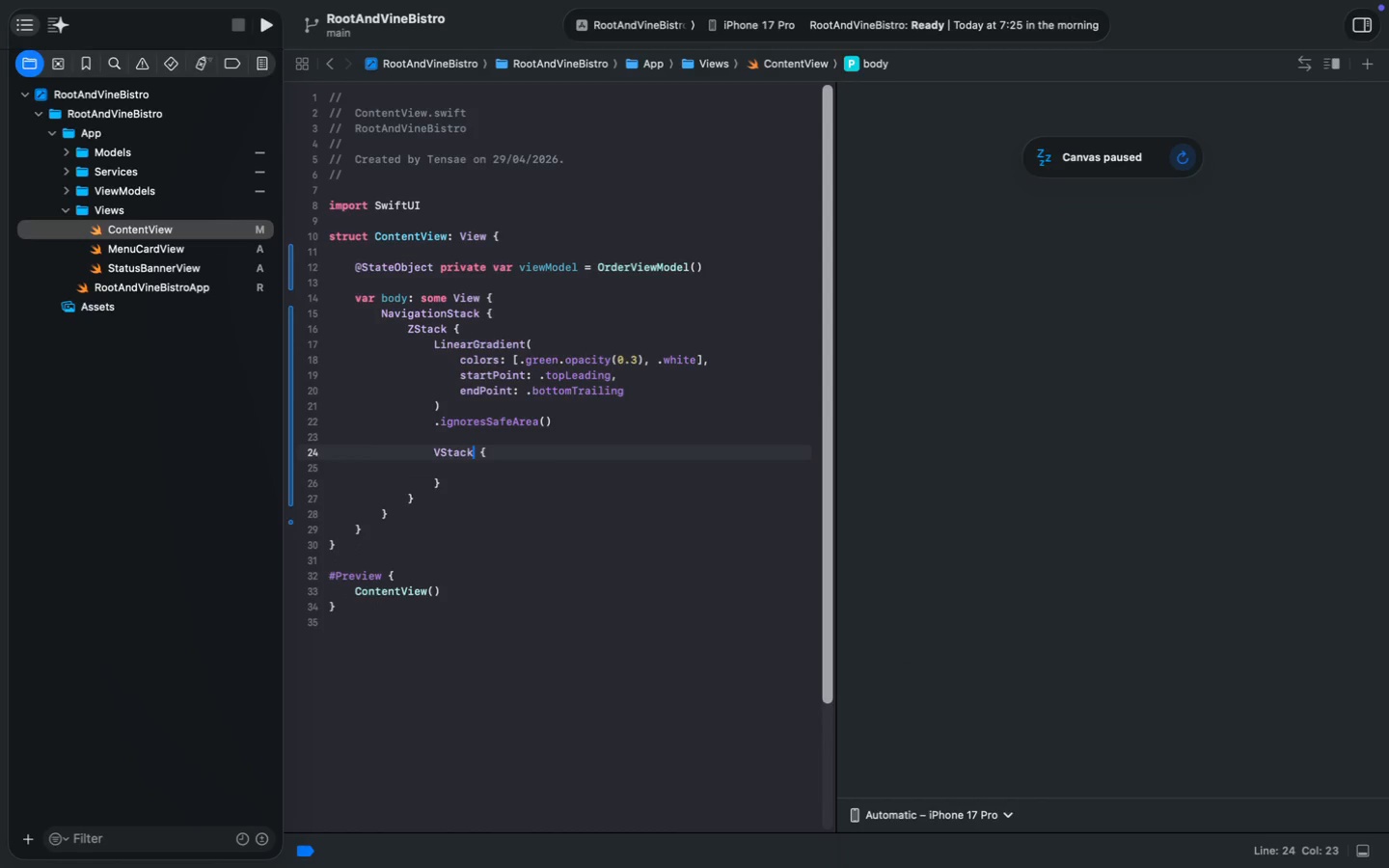 
key(Shift+9)
 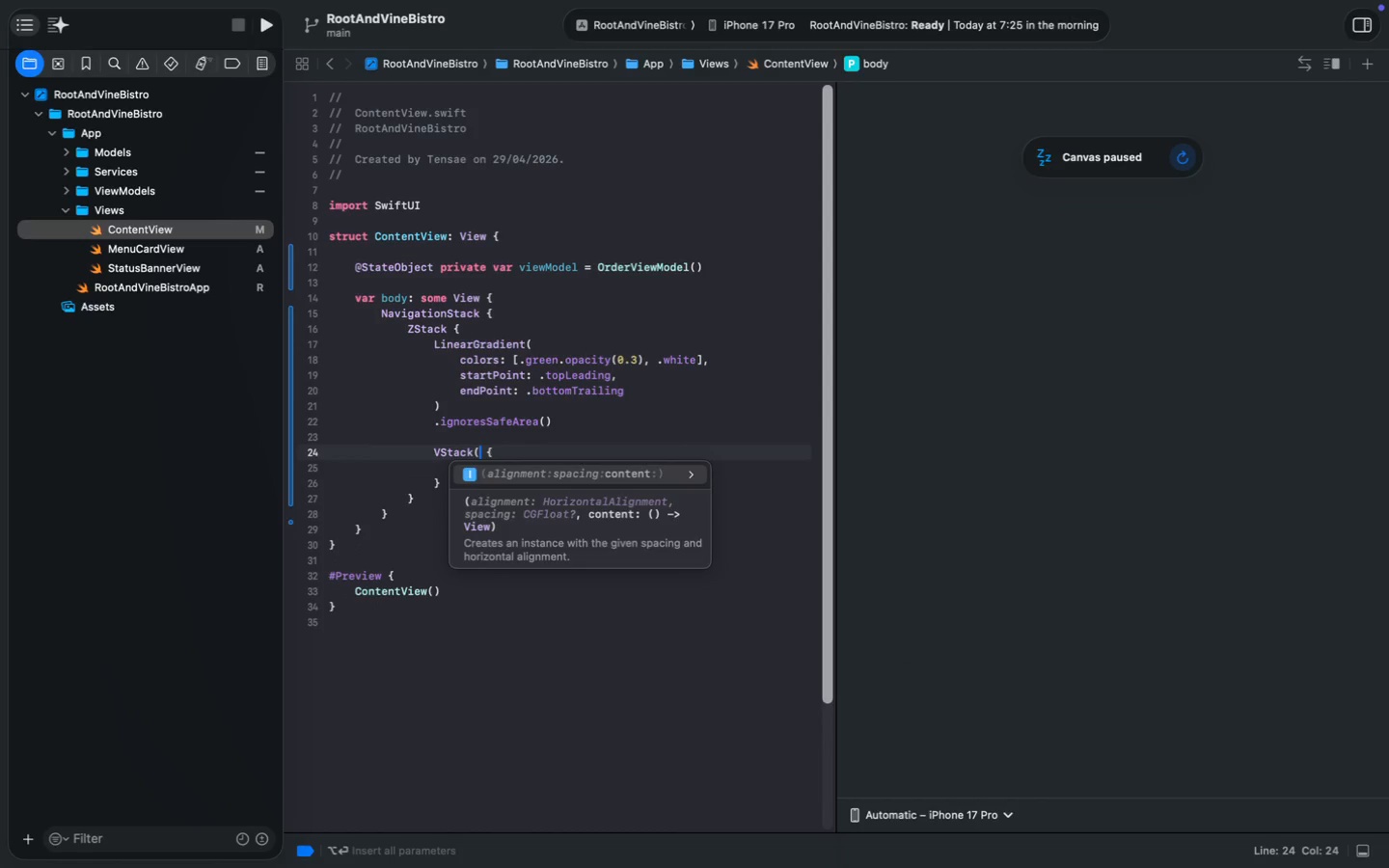 
key(Tab)
 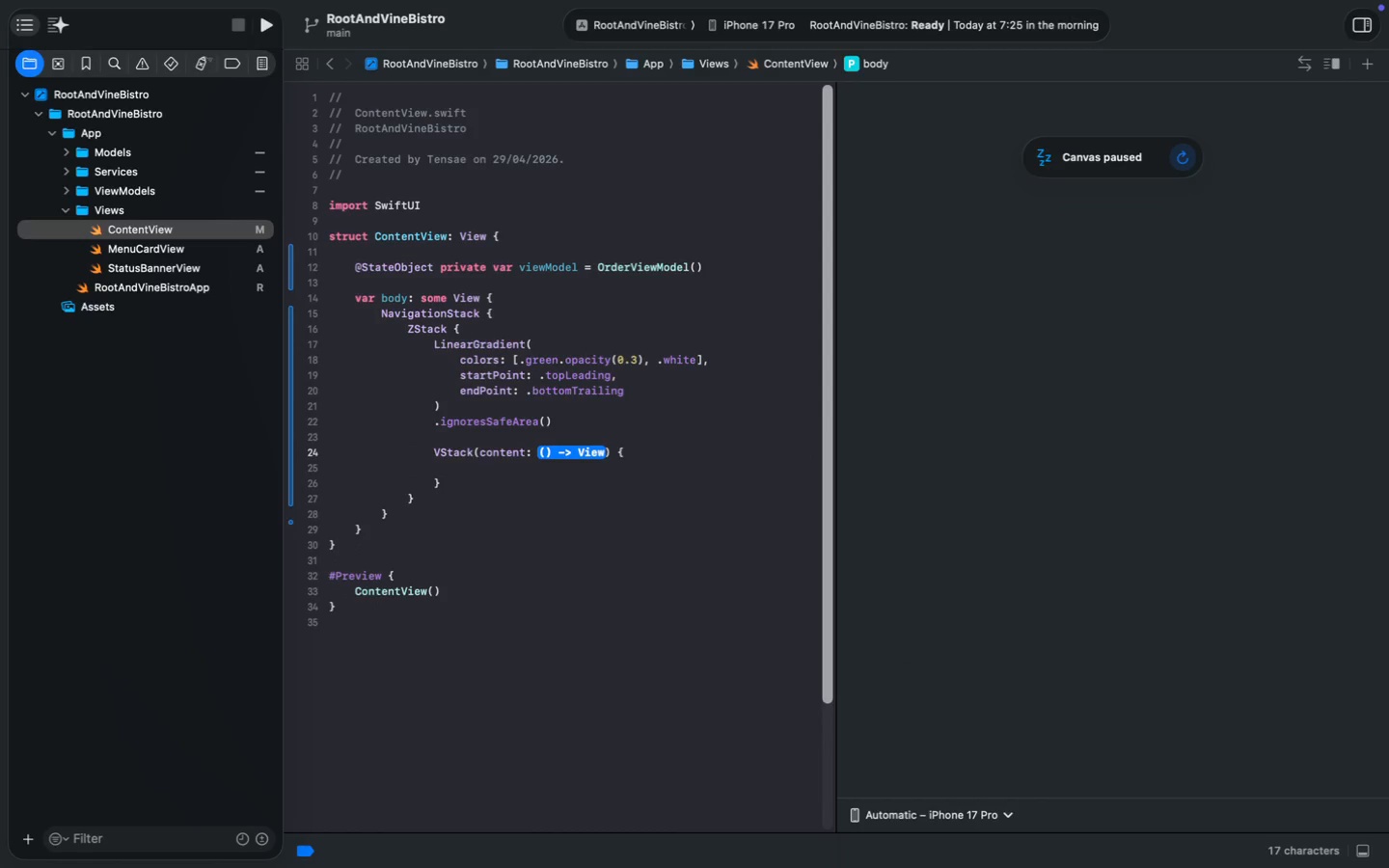 
key(Backspace)
key(Backspace)
key(Backspace)
key(Backspace)
key(Backspace)
key(Backspace)
key(Backspace)
key(Backspace)
key(Backspace)
key(Backspace)
type(spacing: )
 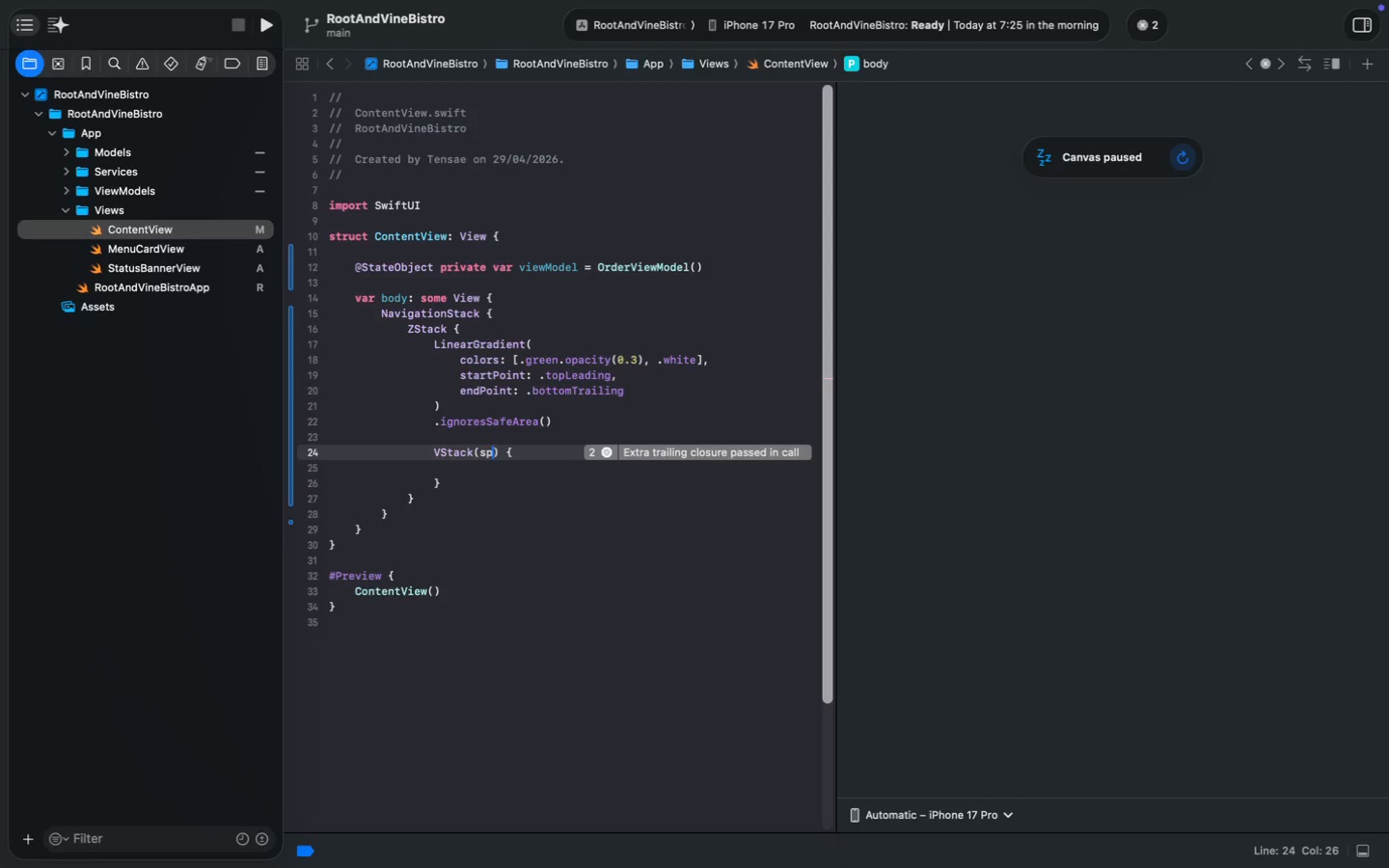 
left_click([700, 524])
 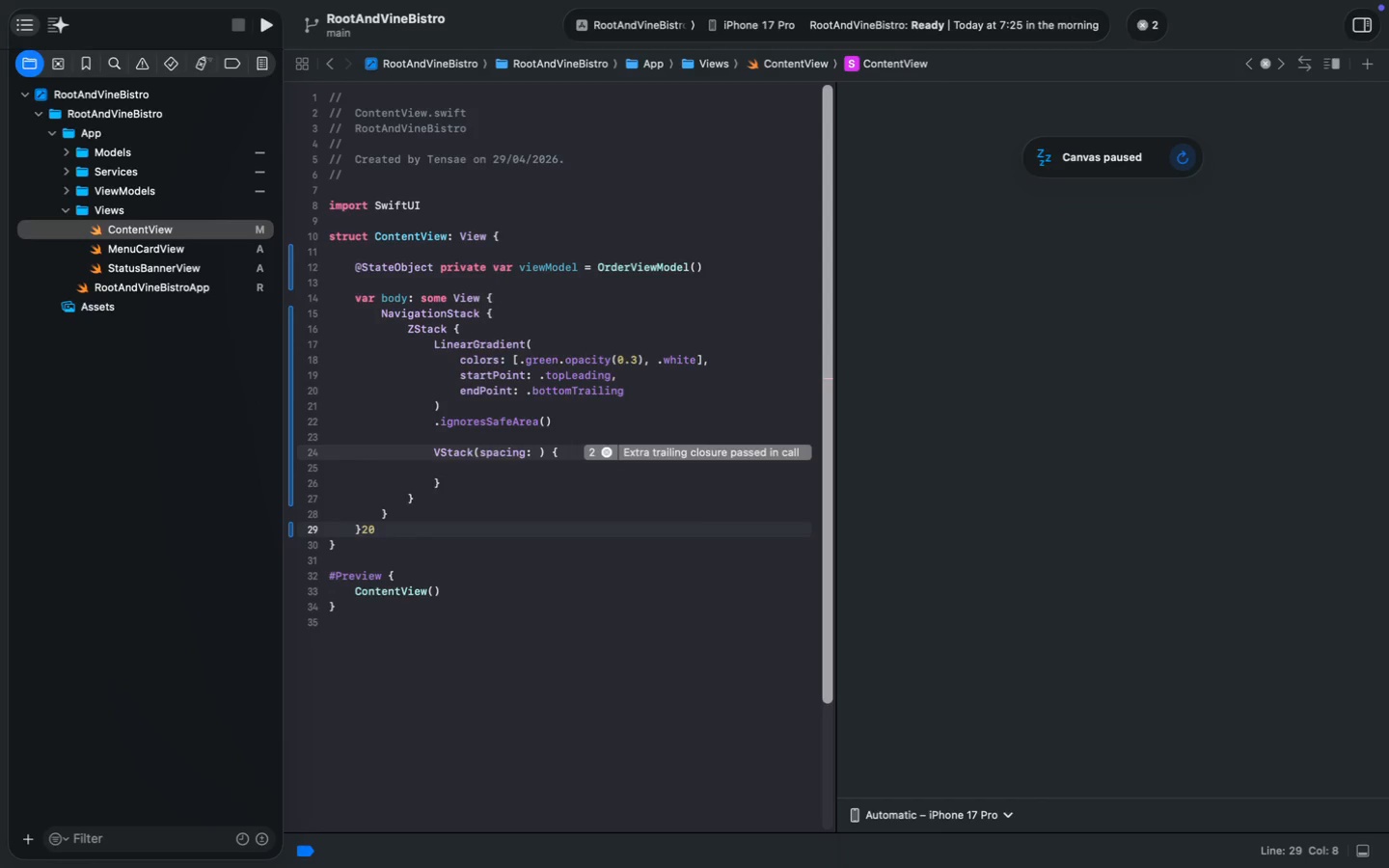 
type(20)
 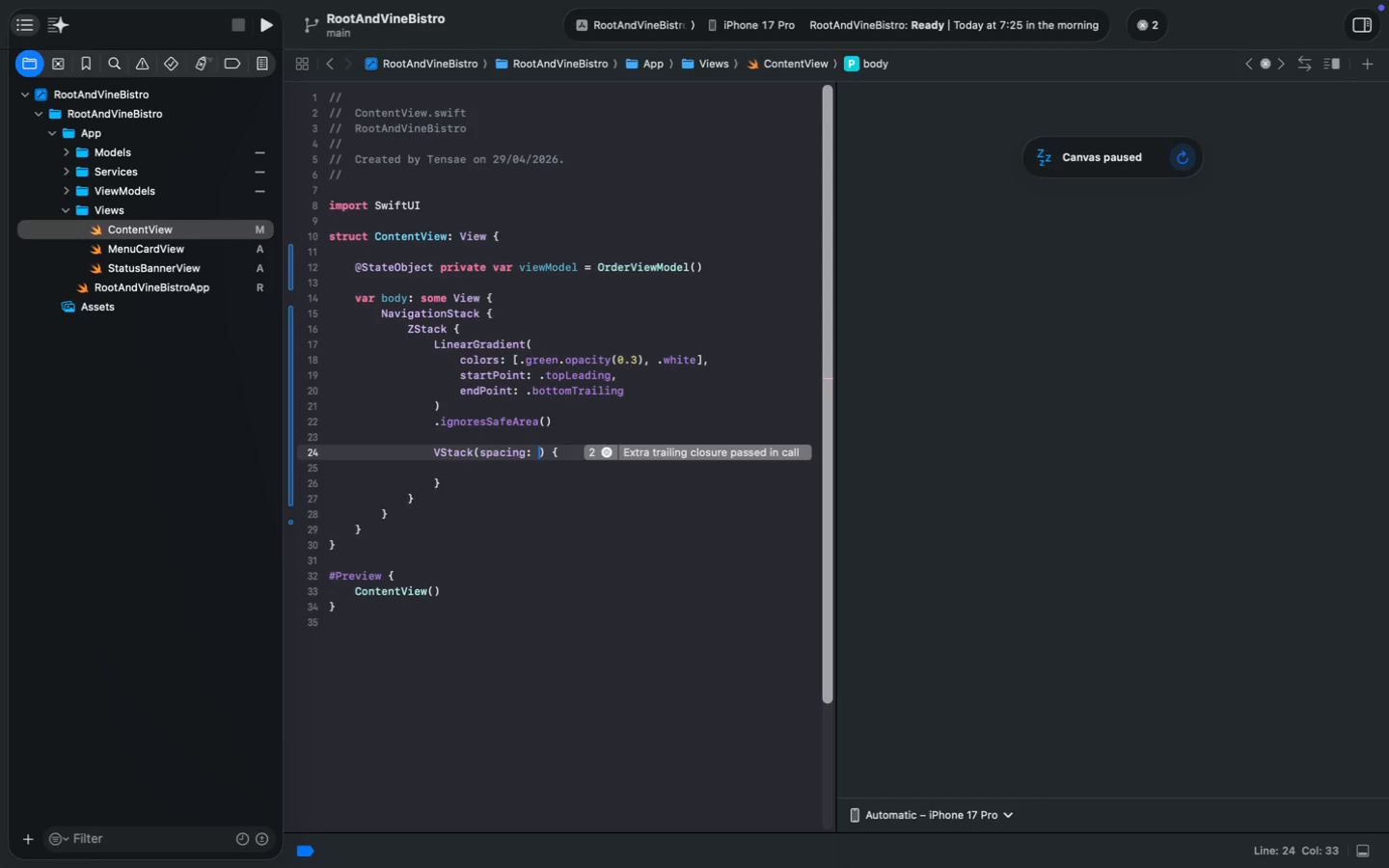 
key(Meta+Z)
 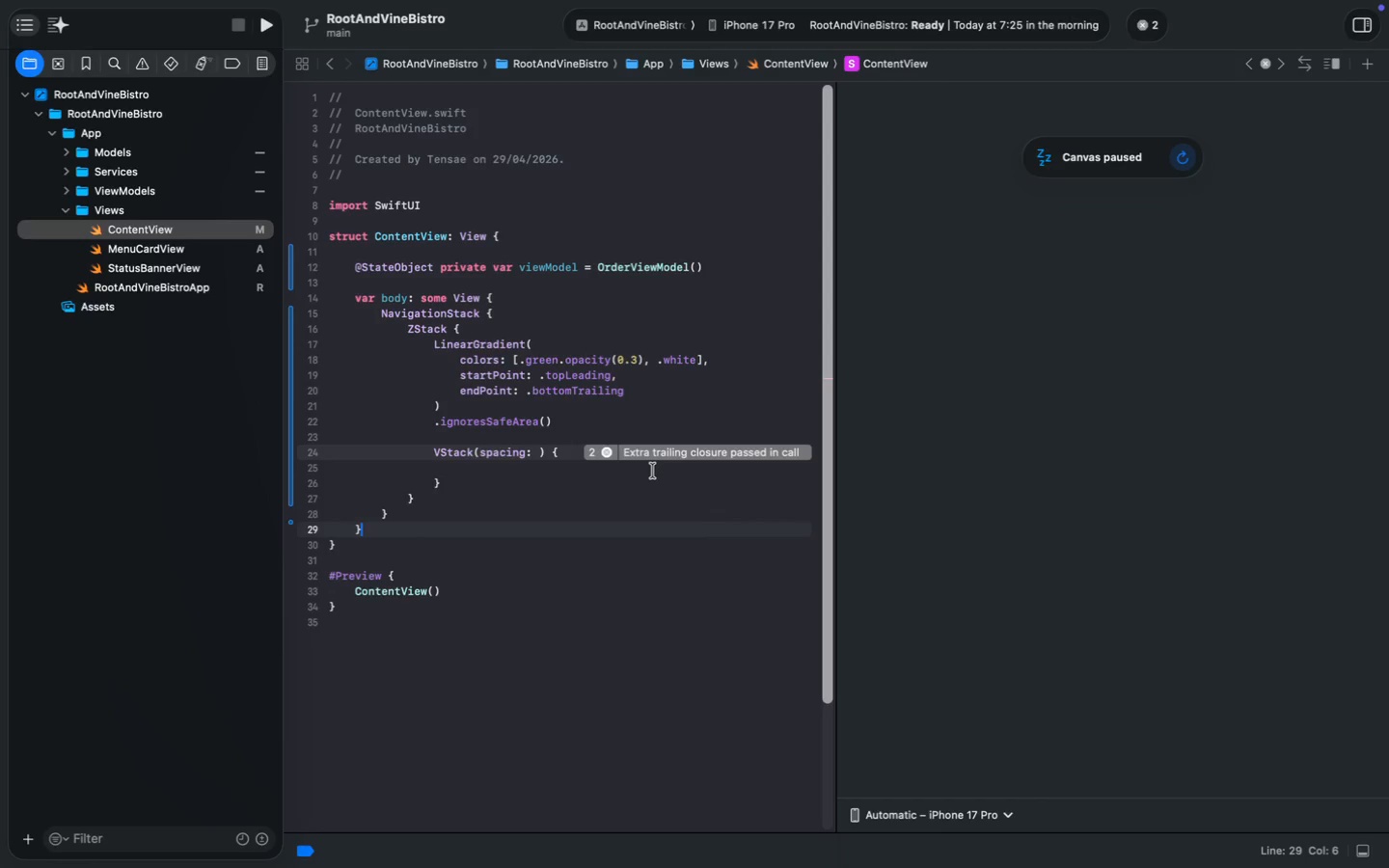 
left_click([534, 450])
 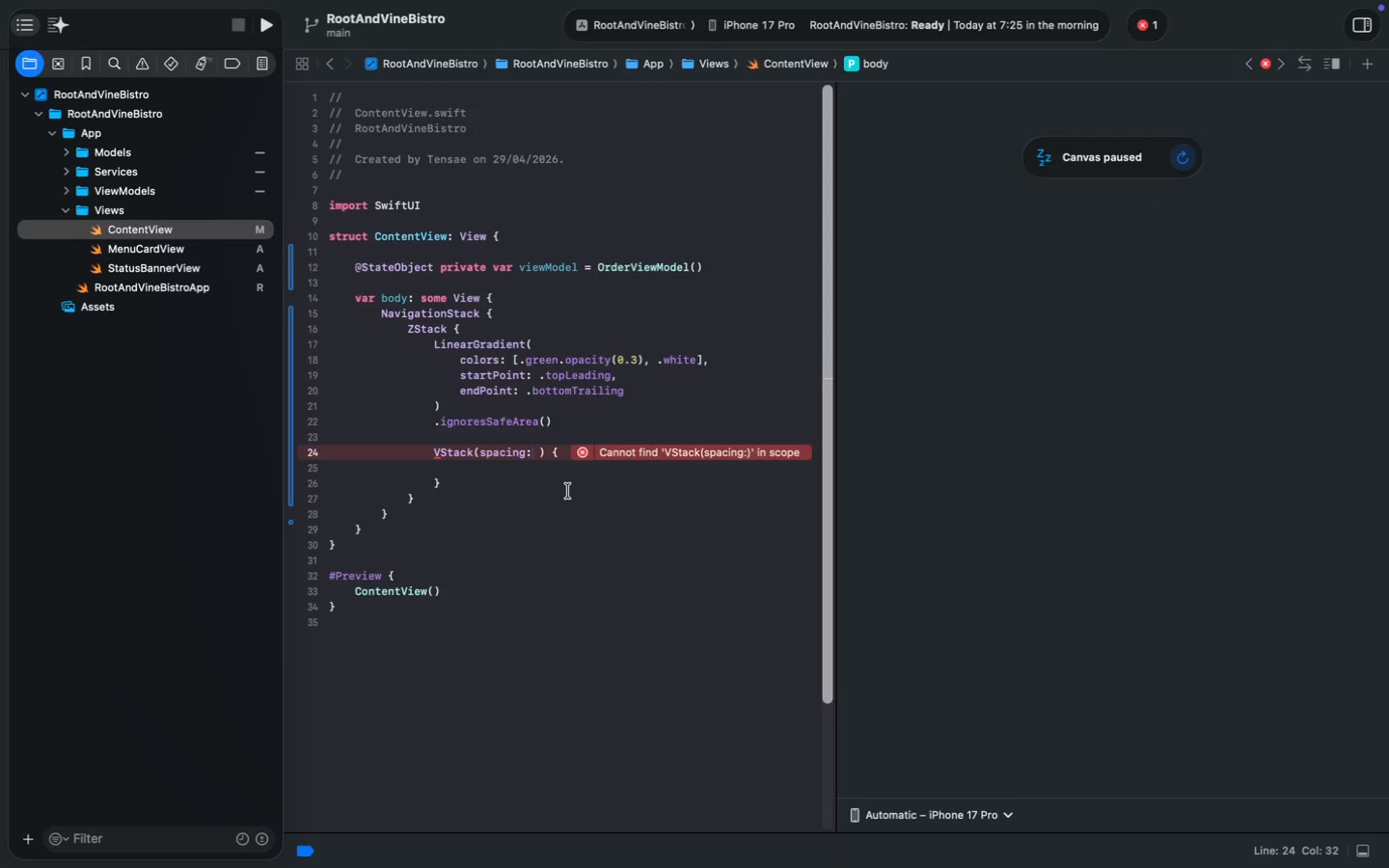 
key(ArrowRight)
 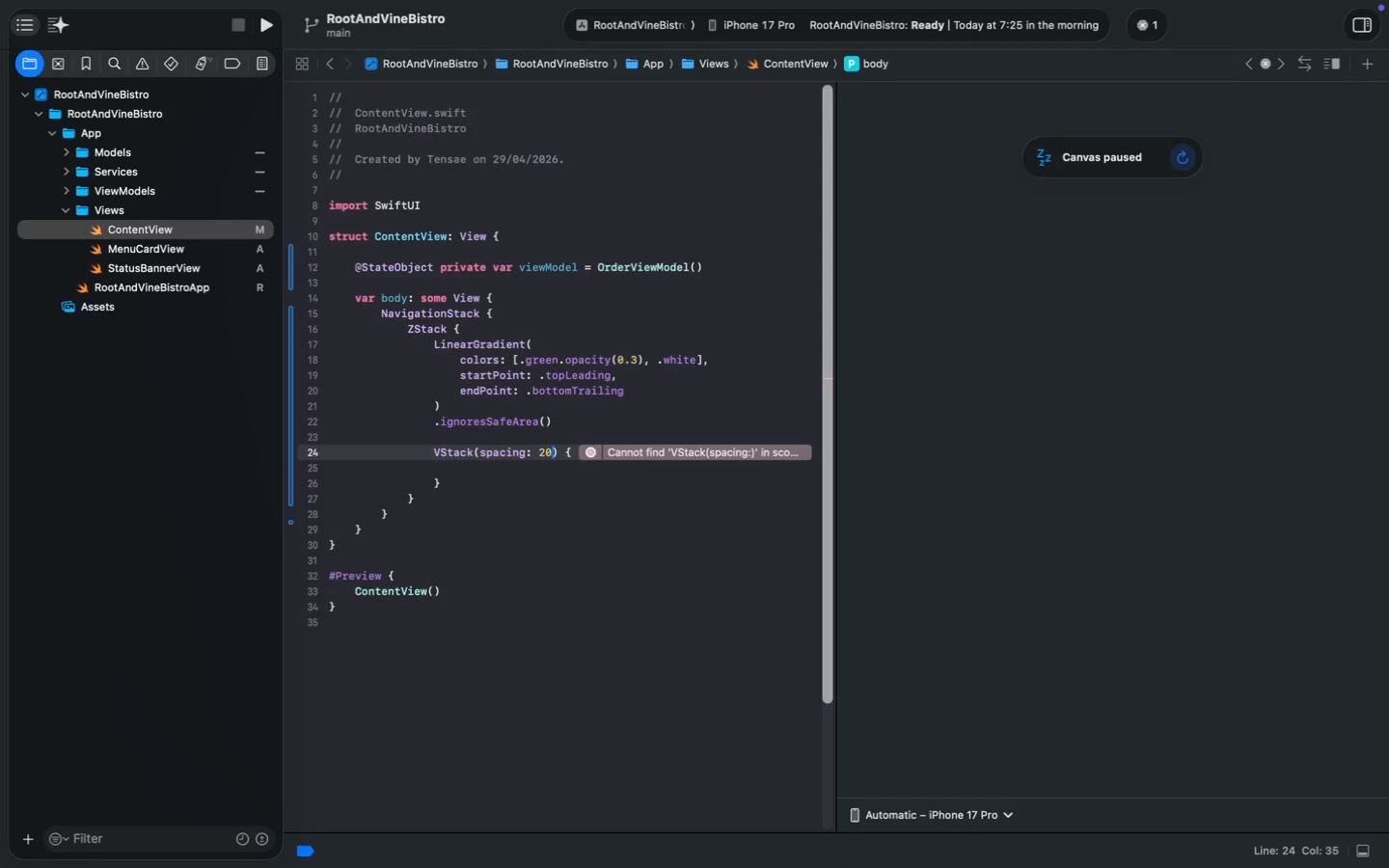 
type(20)
 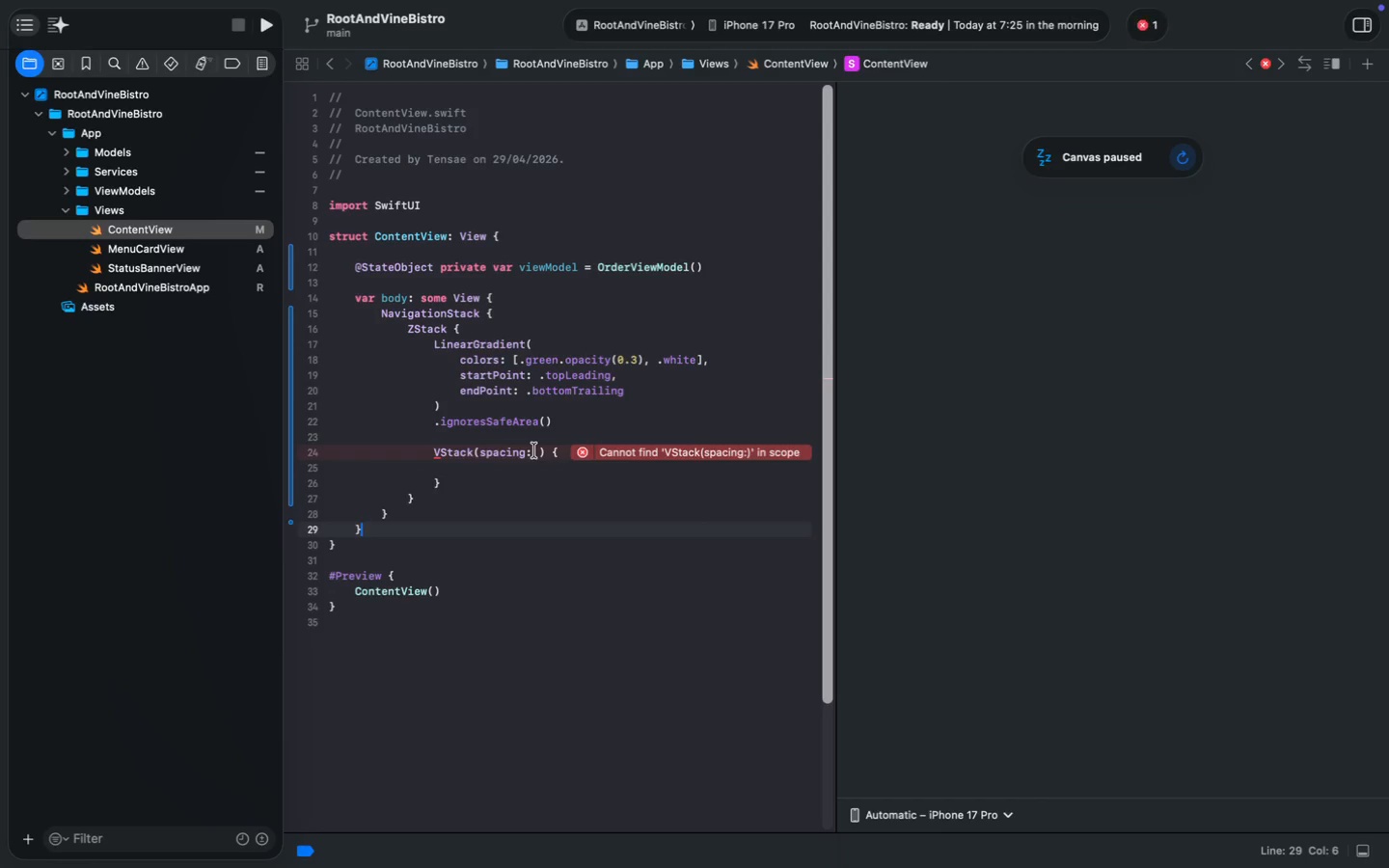 
key(ArrowDown)
 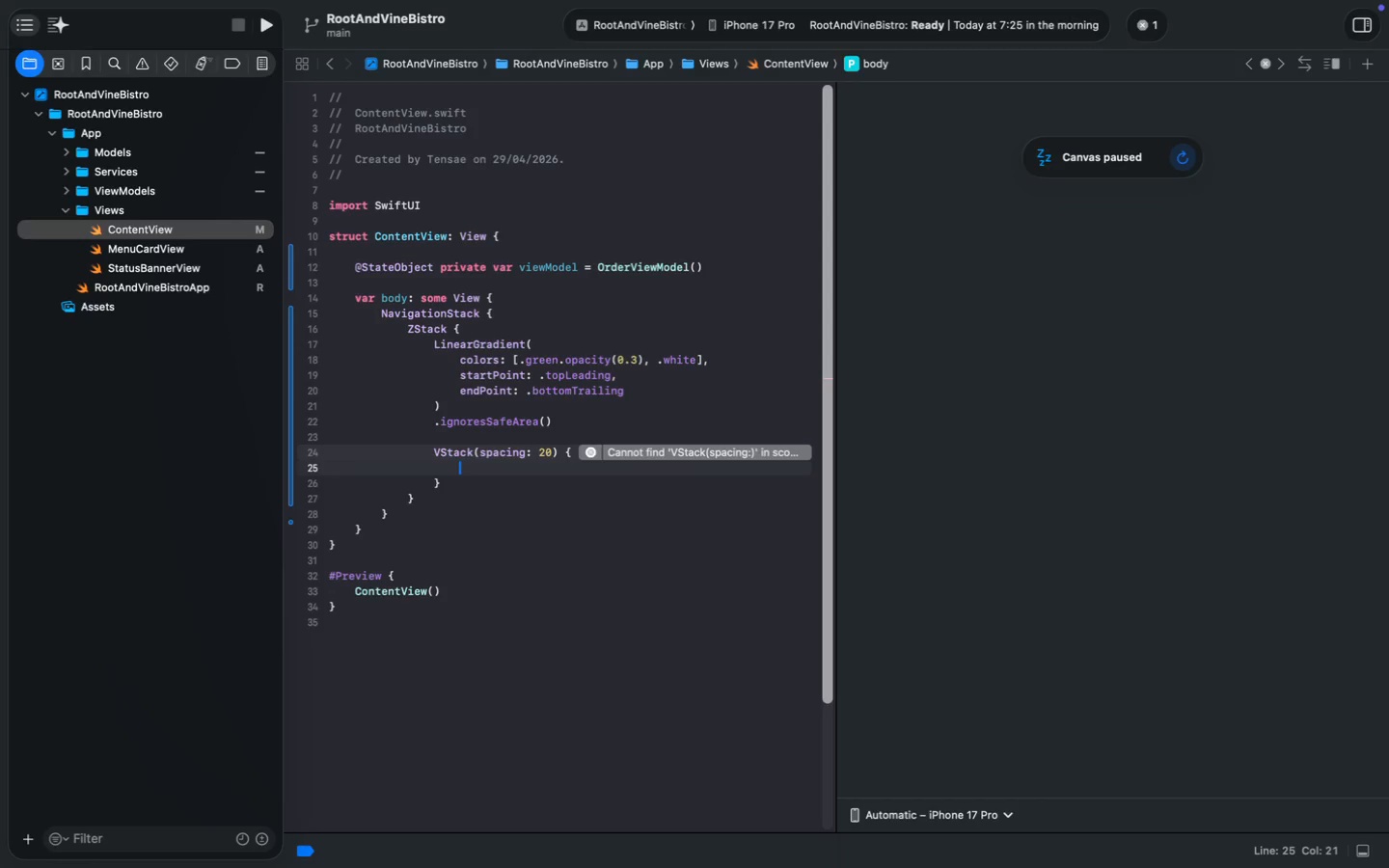 
type(Text("Root and )
key(Backspace)
key(Backspace)
key(Backspace)
type(& VIne )
key(Backspace)
key(Backspace)
key(Backspace)
key(Backspace)
type(ine Bistro)
 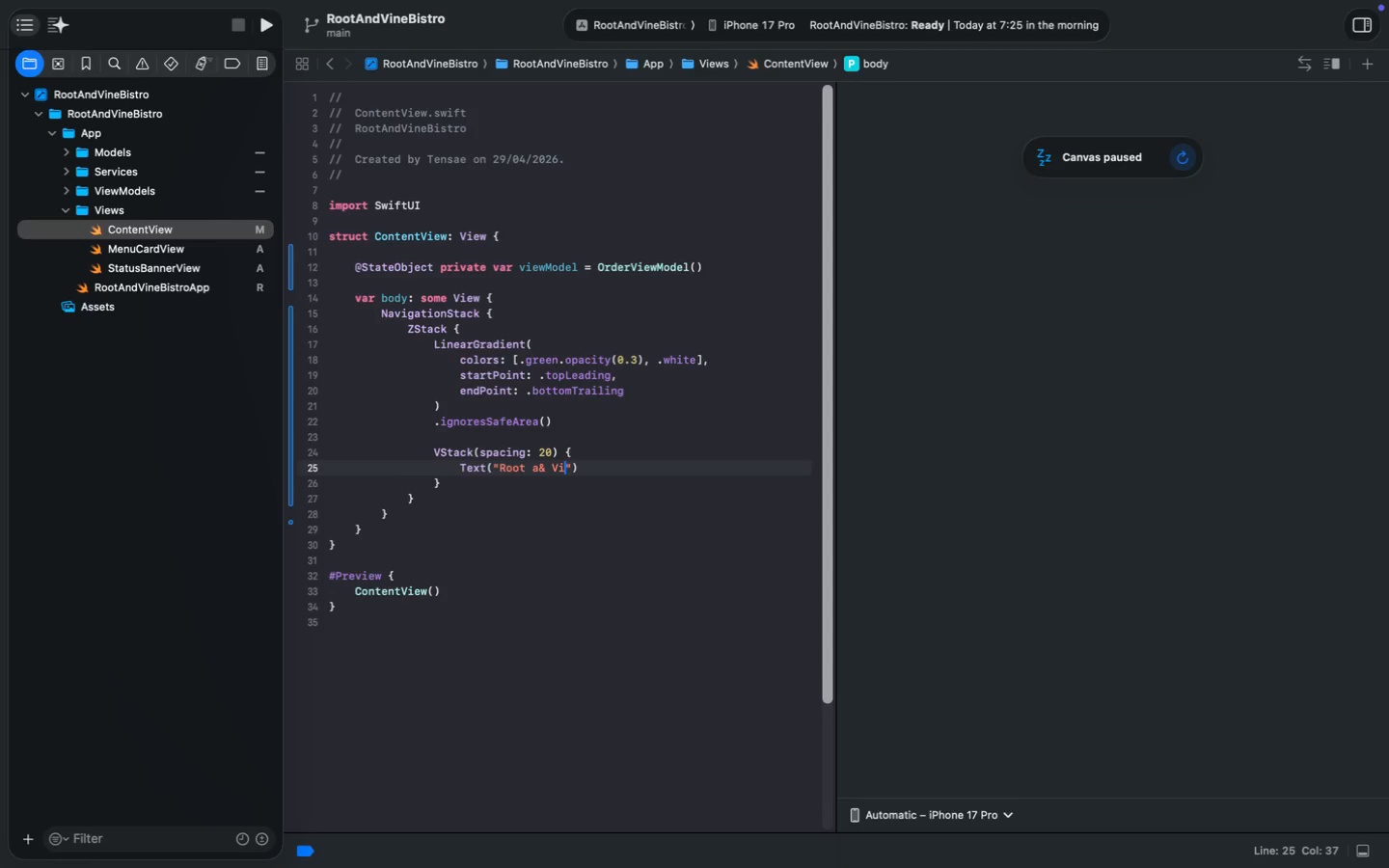 
key(ArrowRight)
 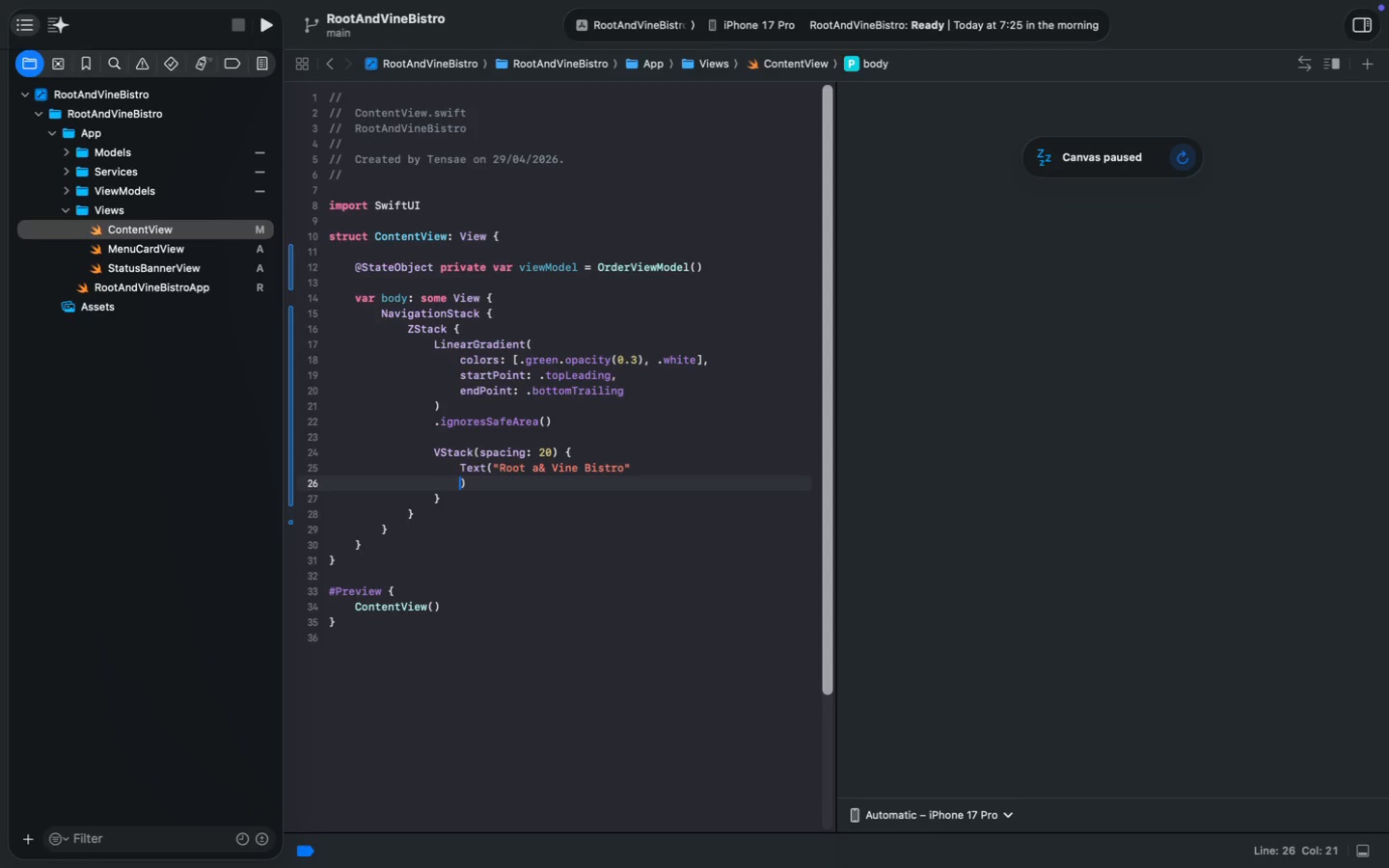 
key(Enter)
 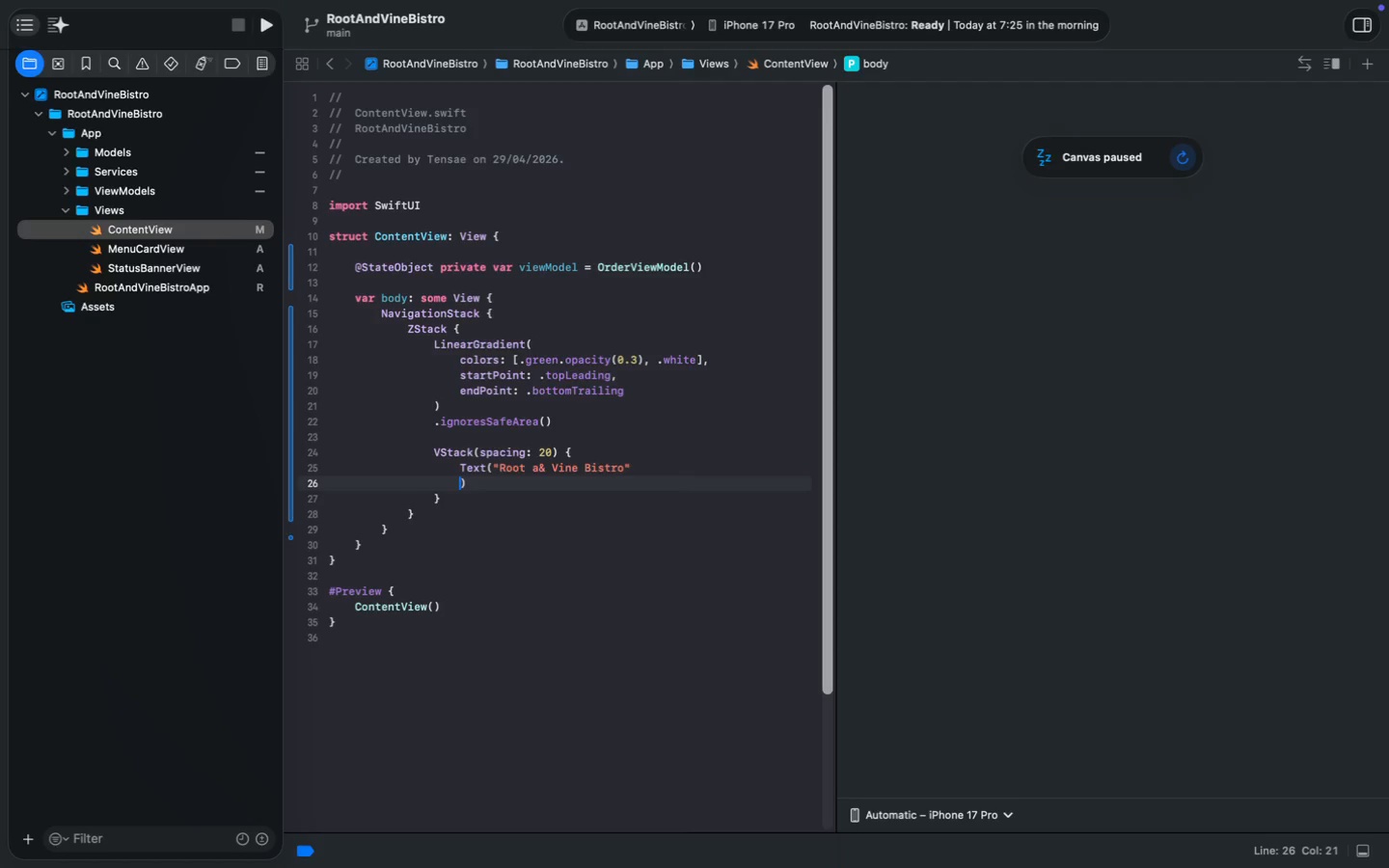 
key(Meta+Z)
 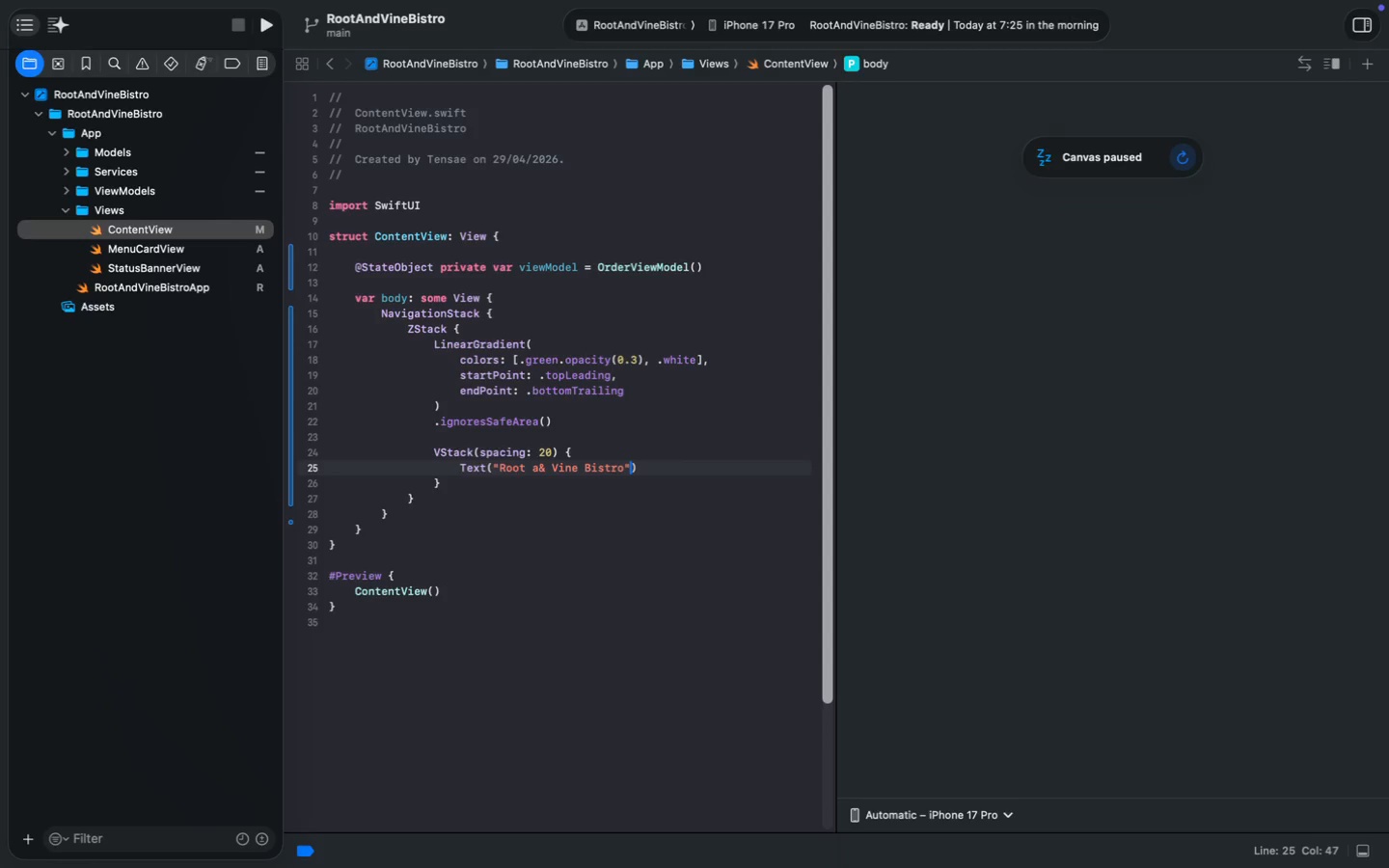 
key(ArrowRight)
 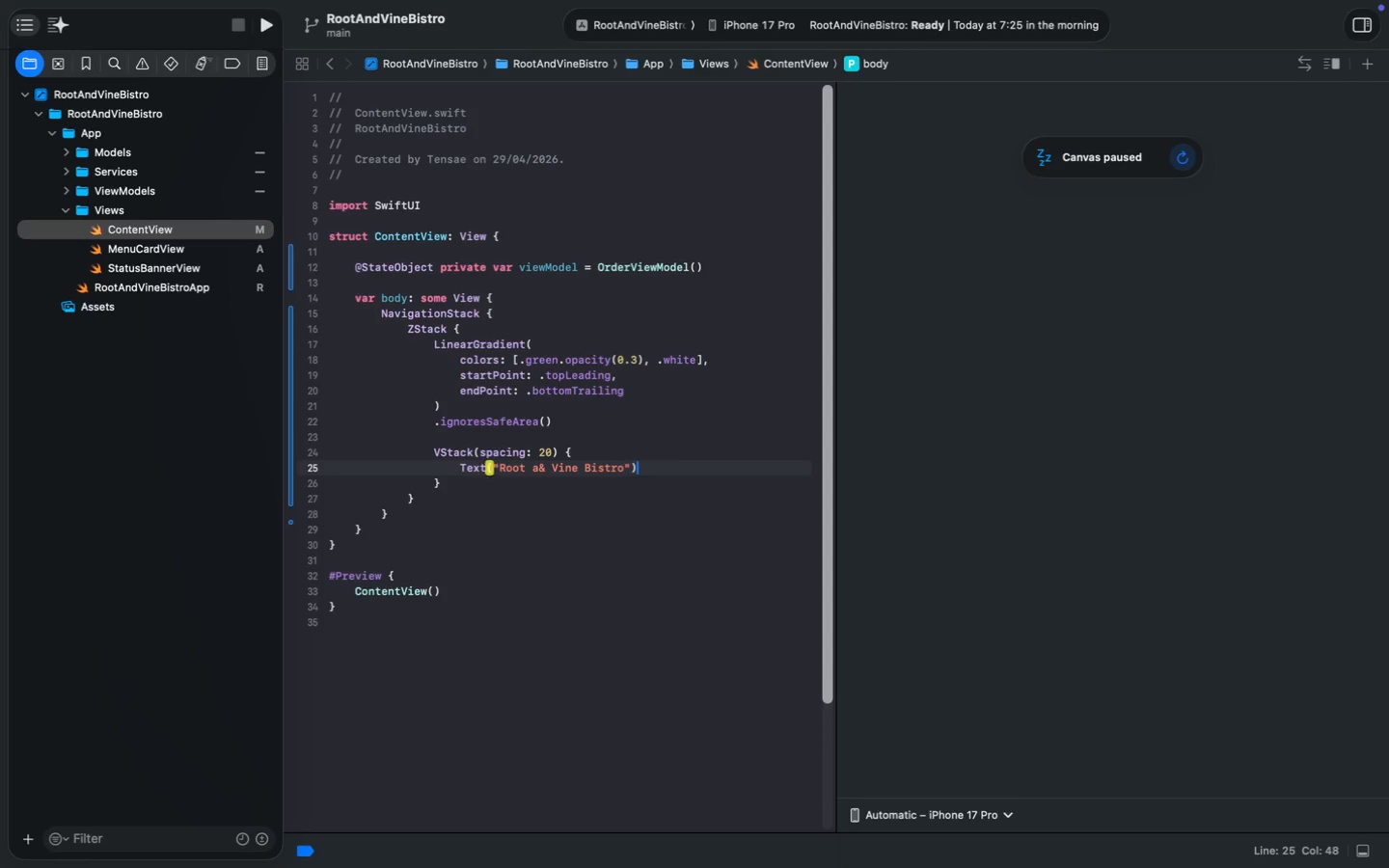 
key(Period)
 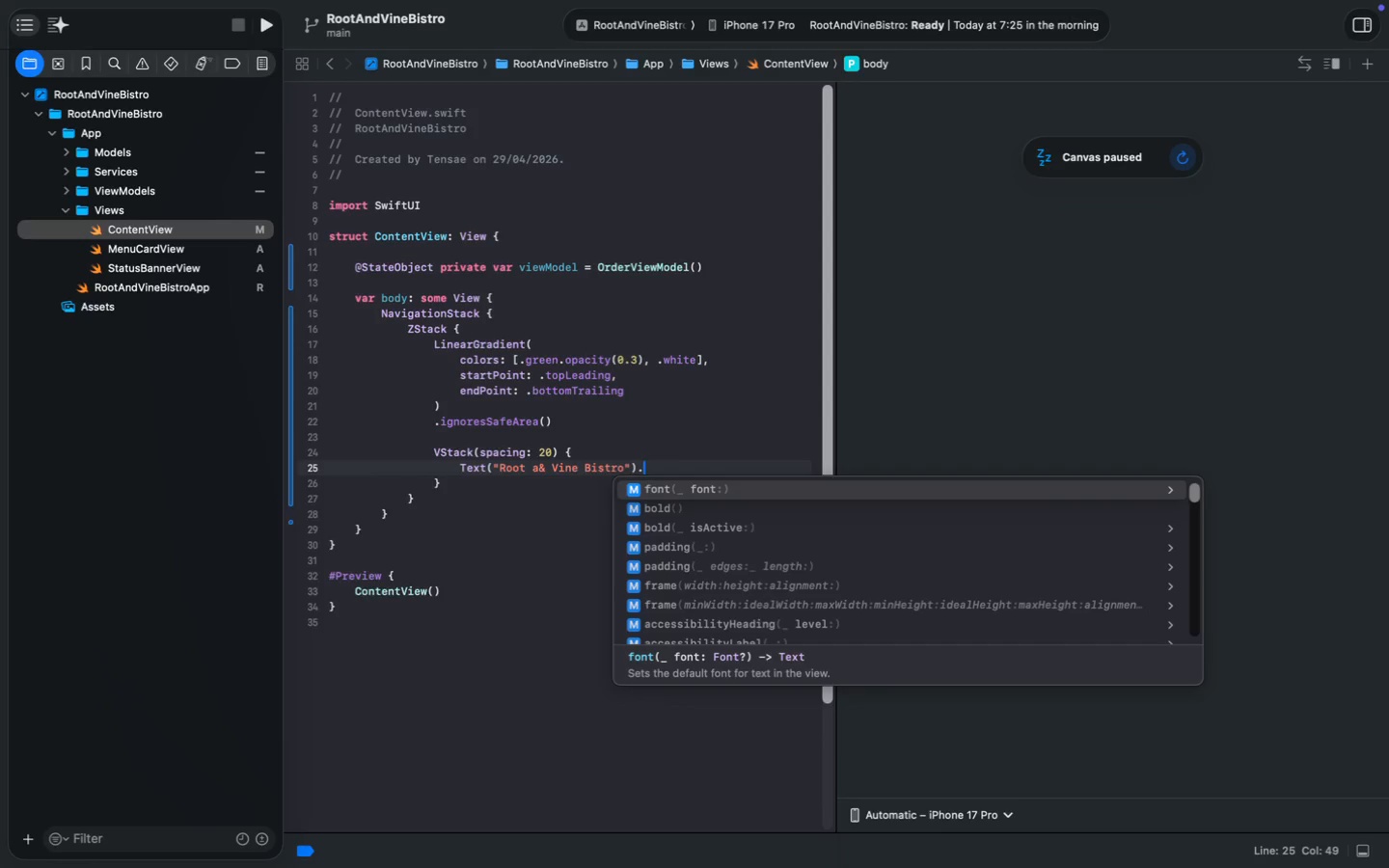 
key(Enter)
 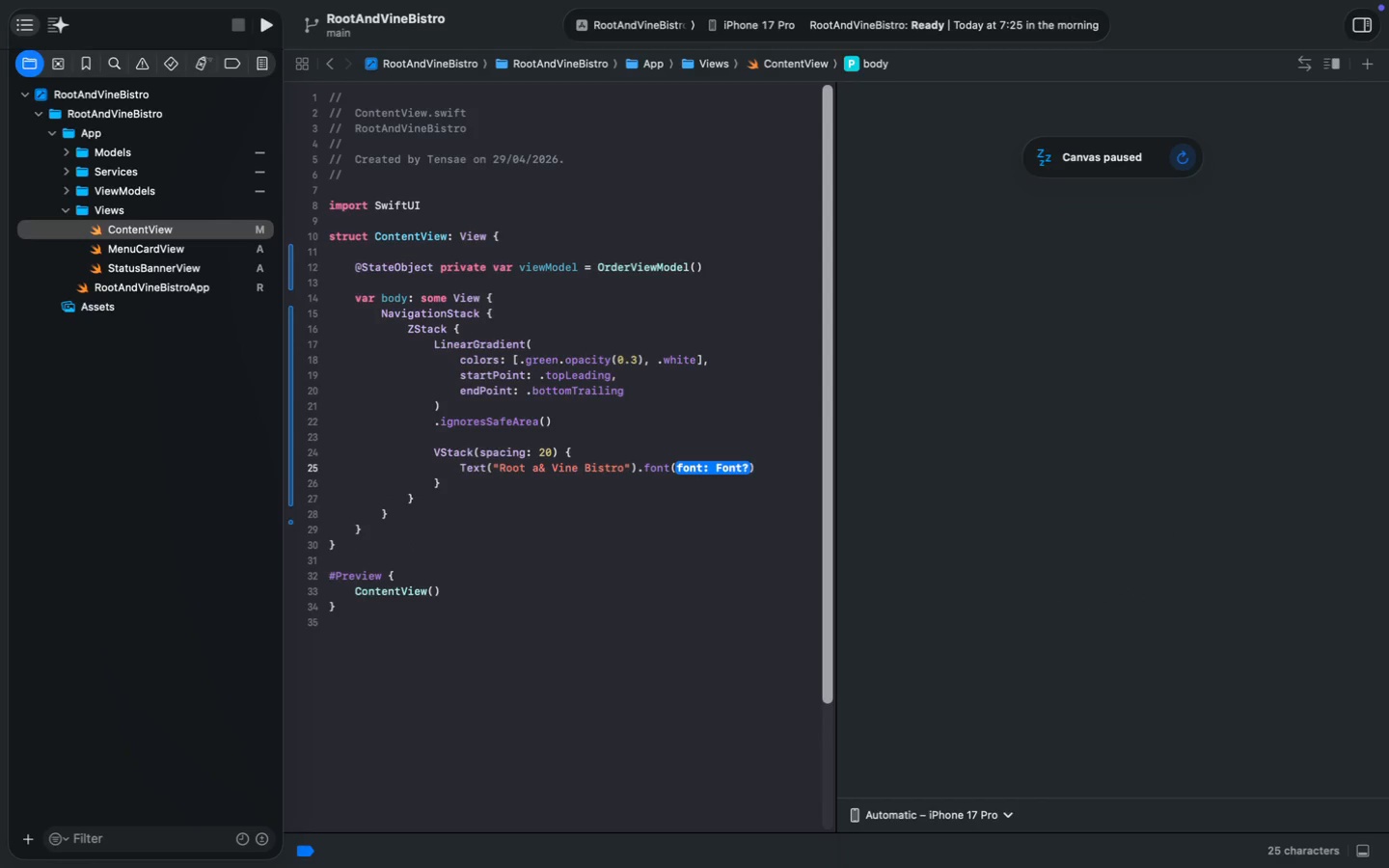 
type(.lar)
 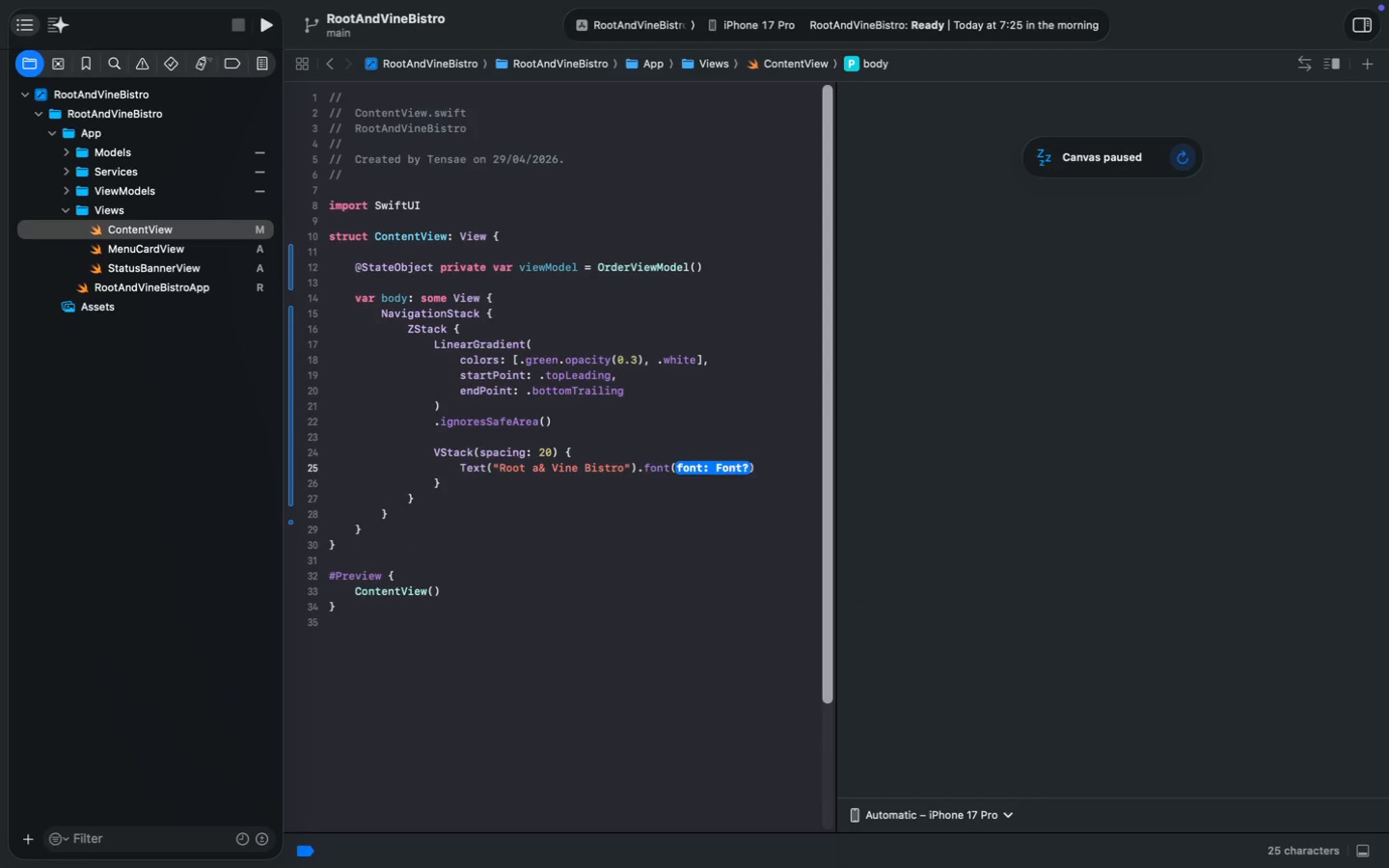 
key(Enter)
 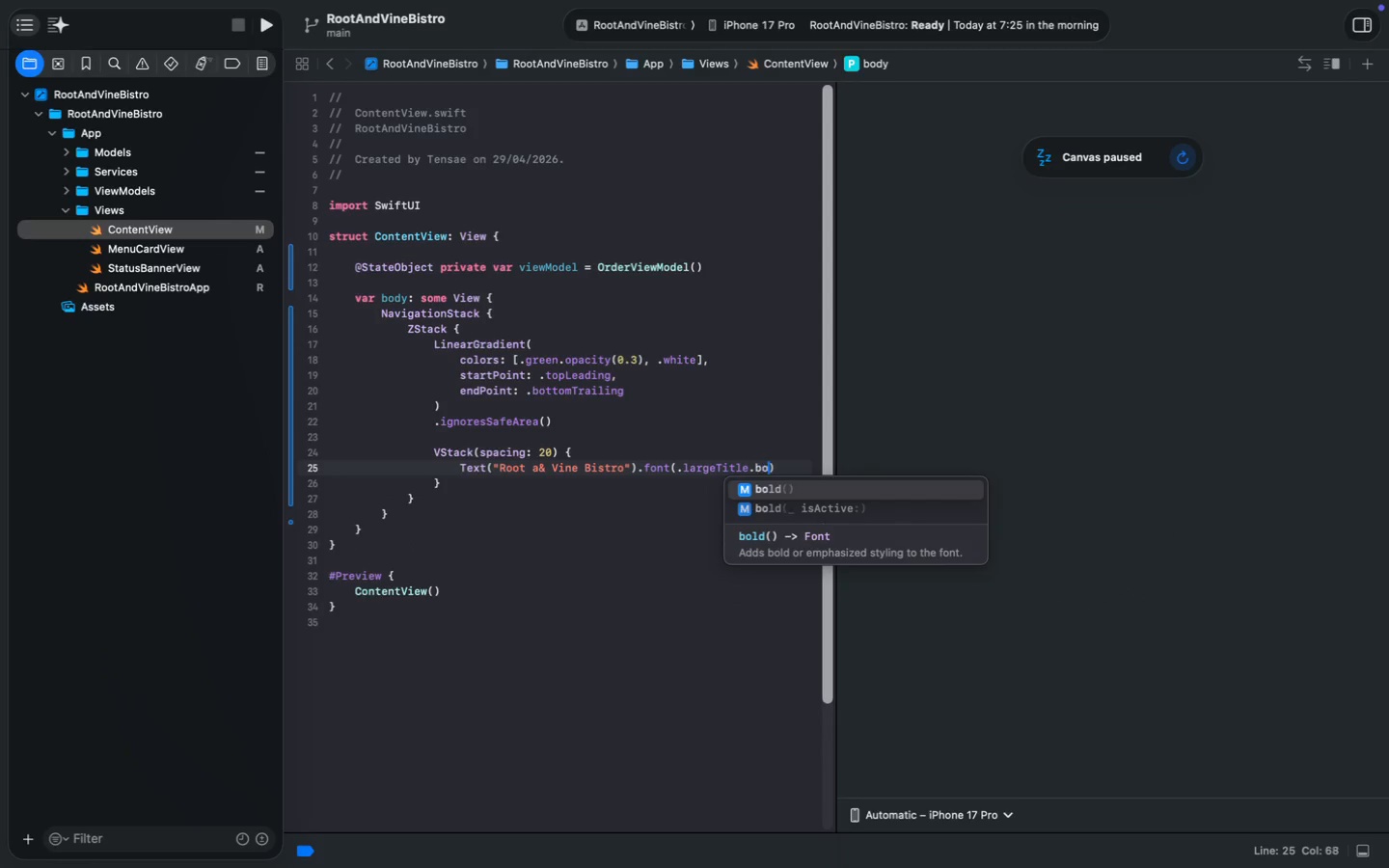 
type(.bo)
 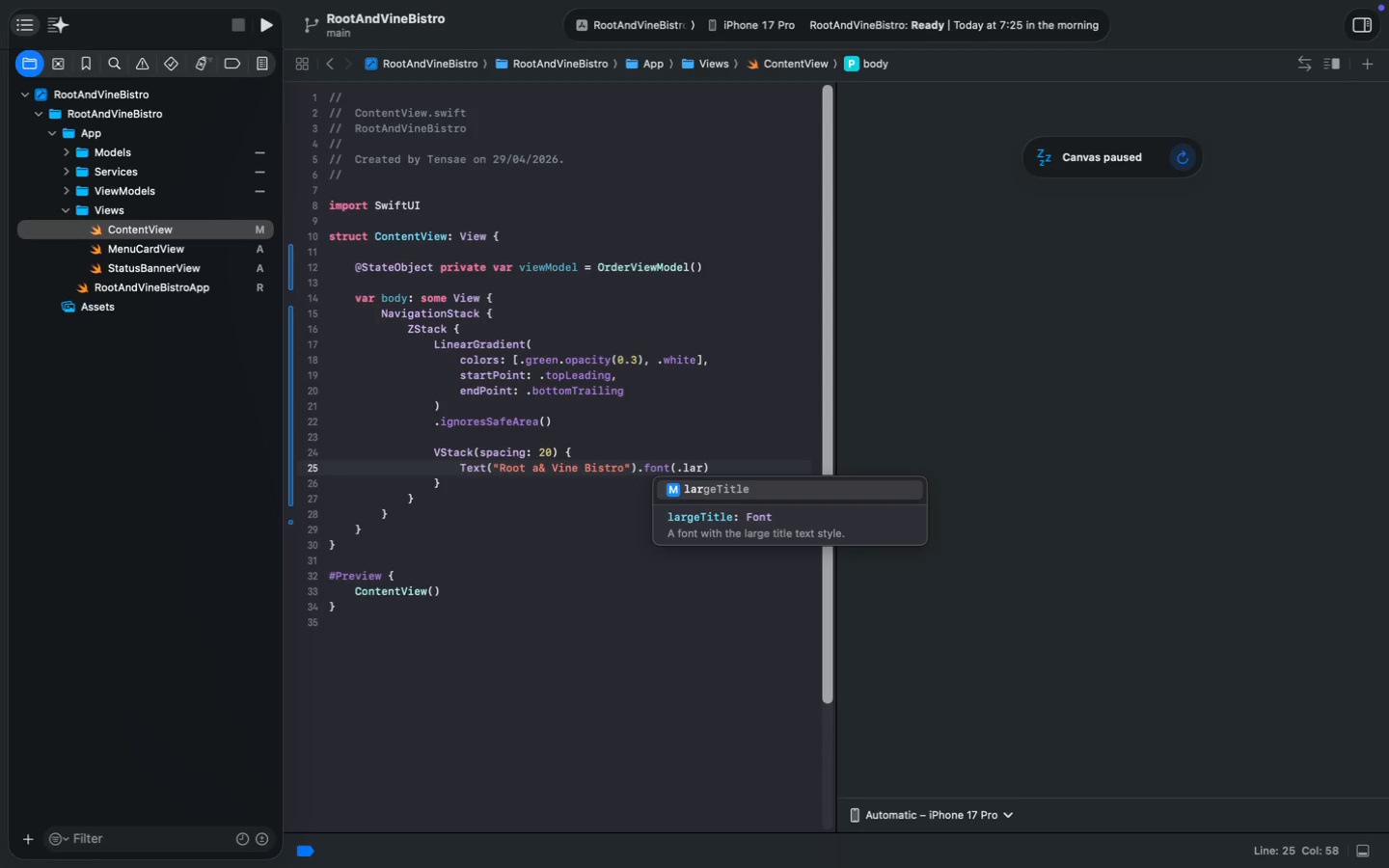 
key(Enter)
 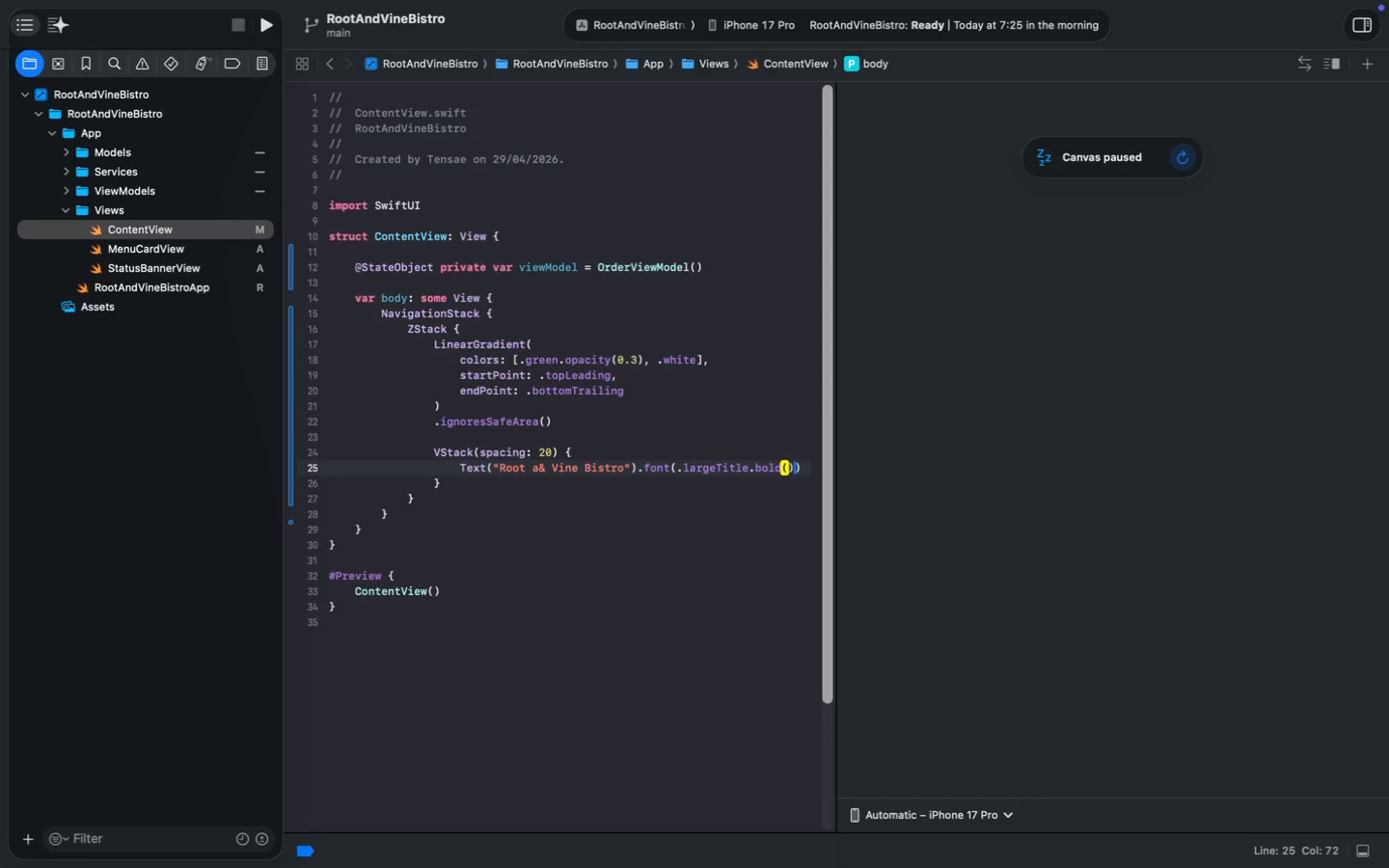 
key(Meta+S)
 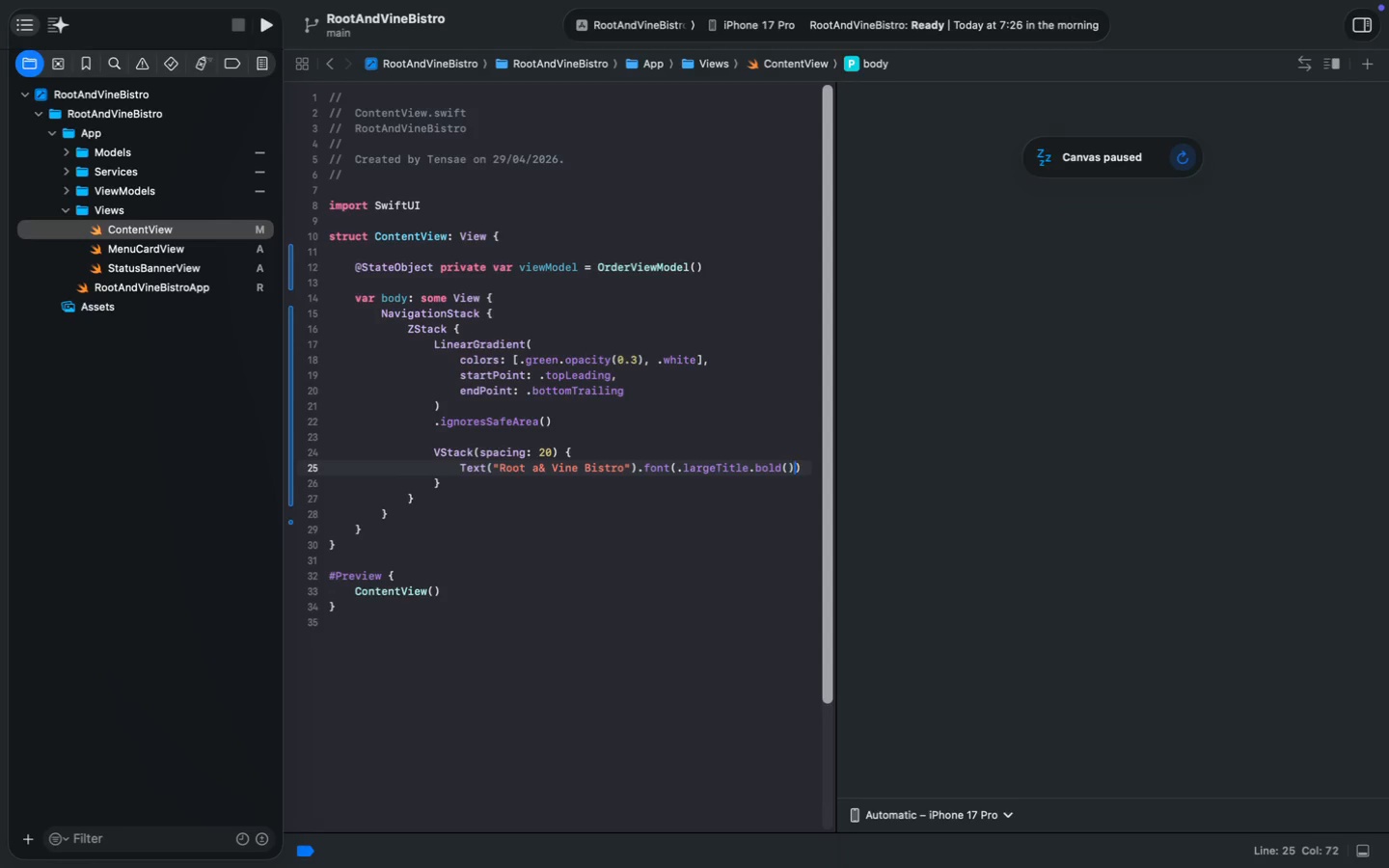 
key(Meta+S)
 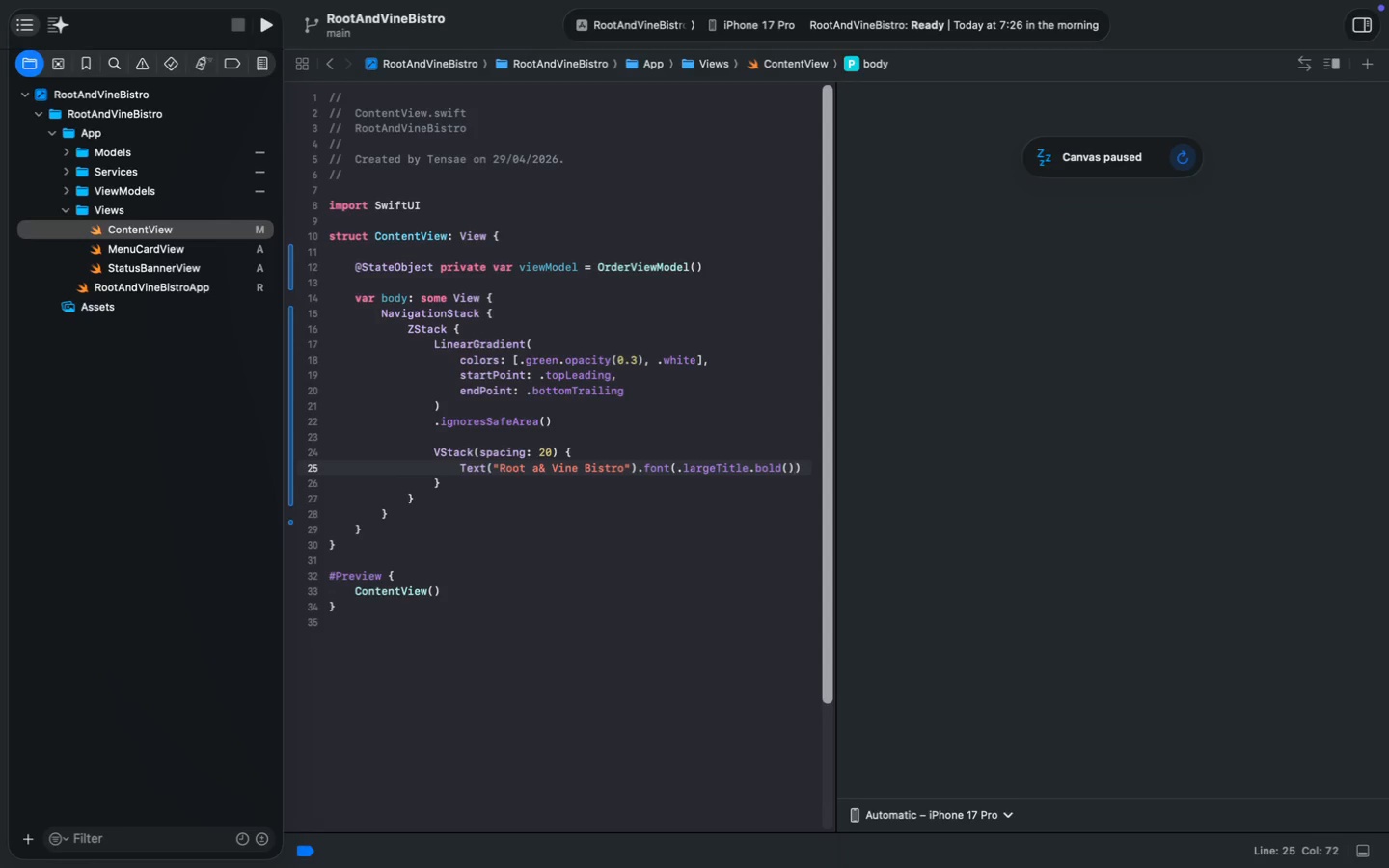 
key(ArrowDown)
 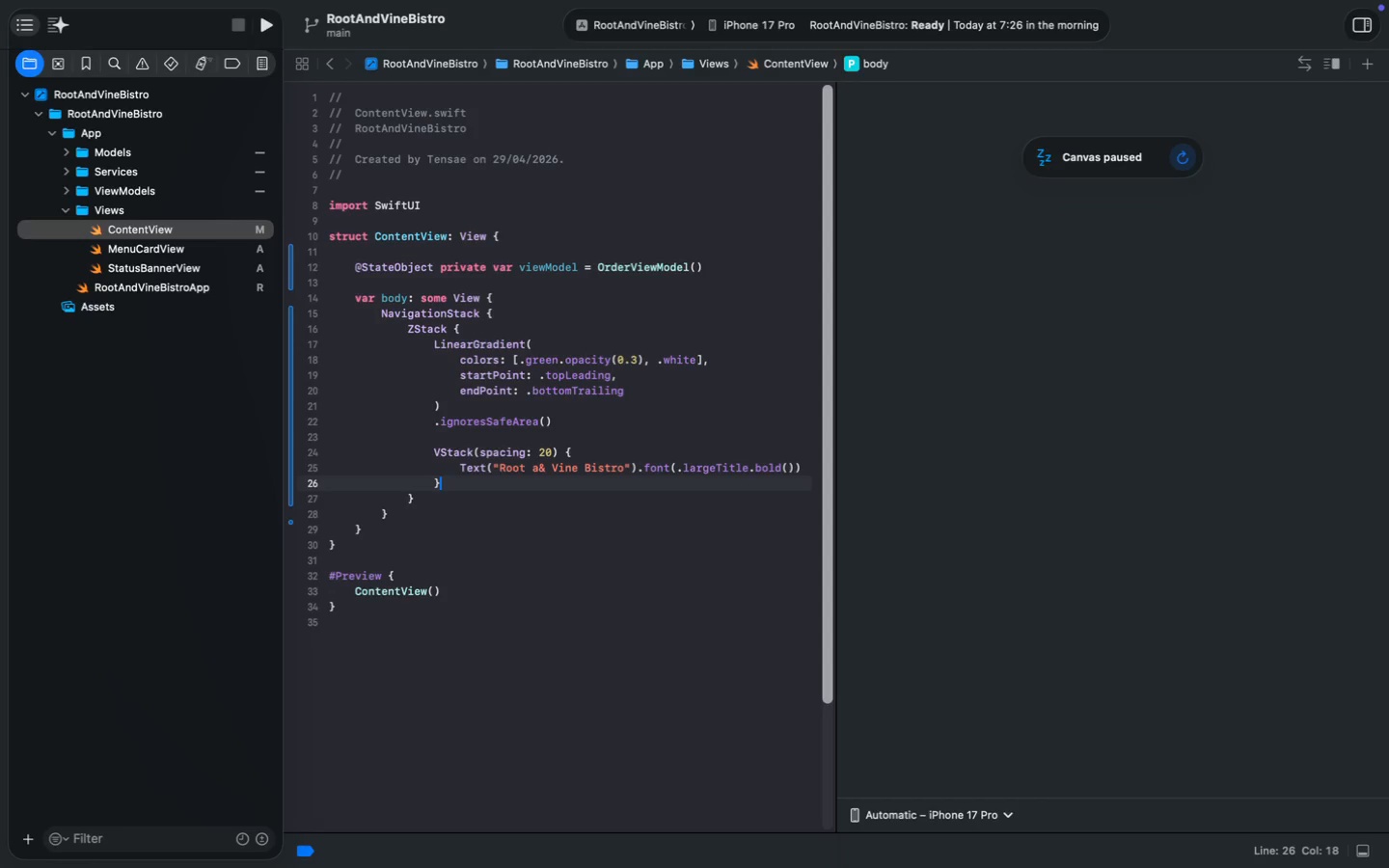 
key(Enter)
 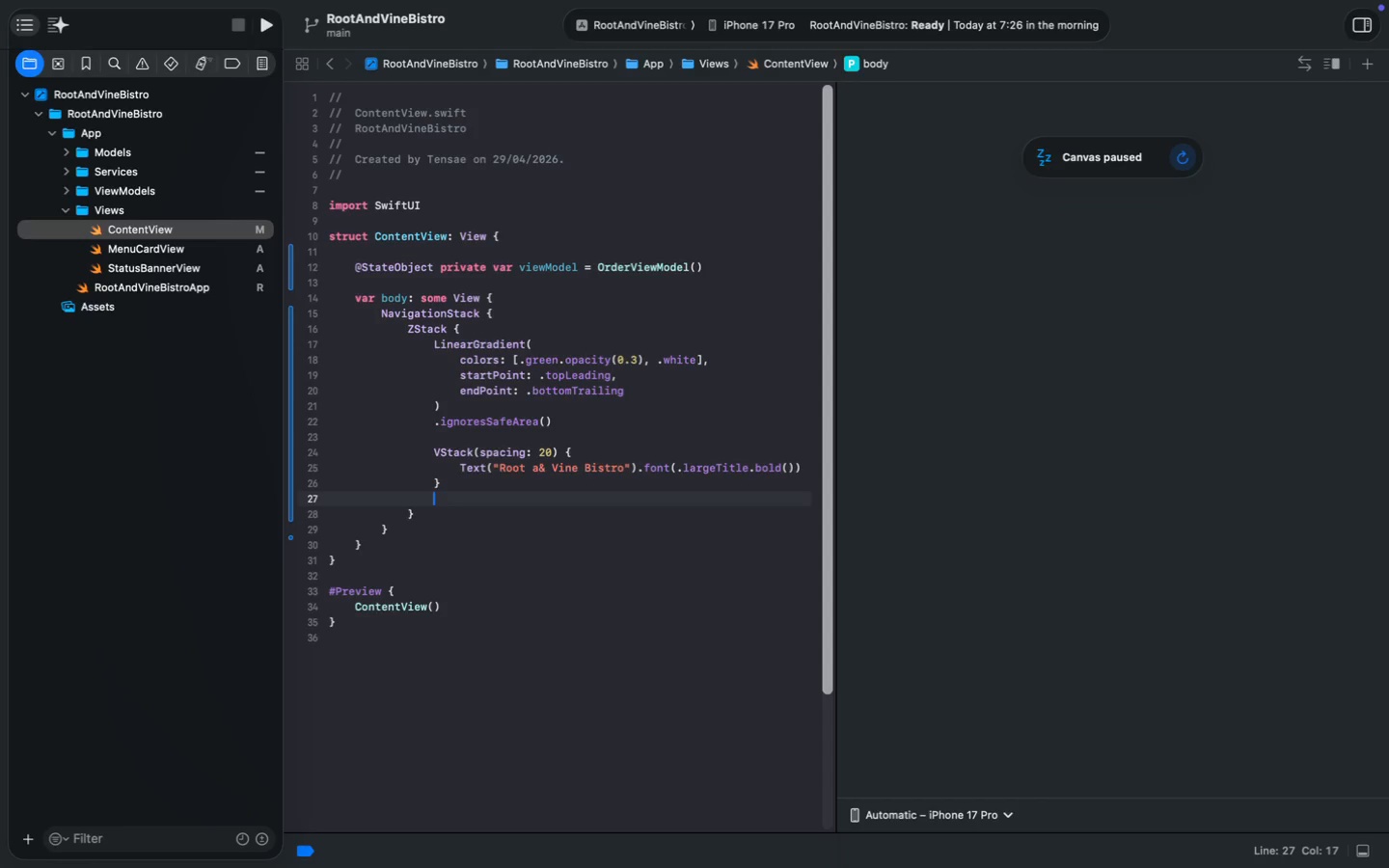 
key(ArrowUp)
 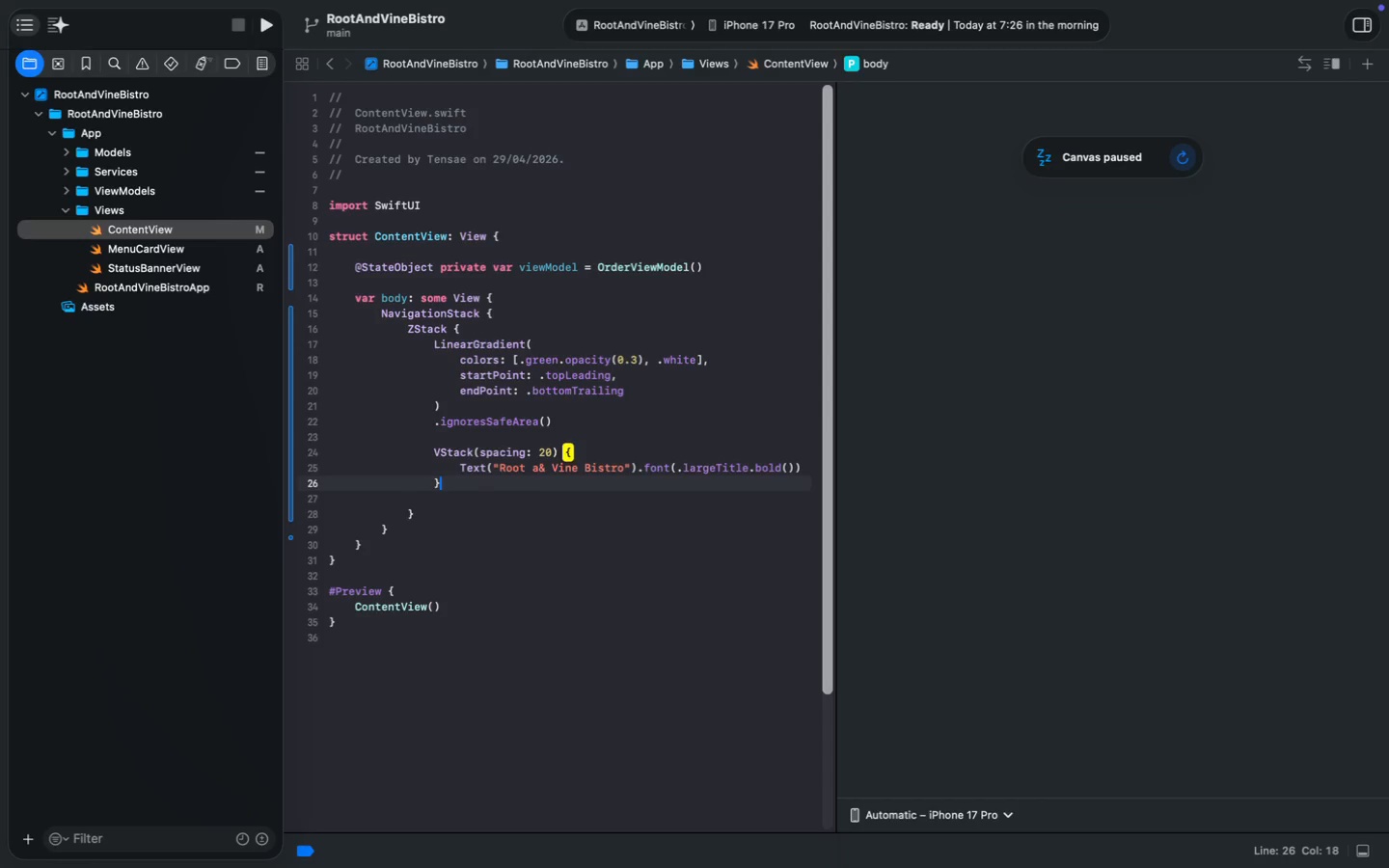 
key(ArrowRight)
 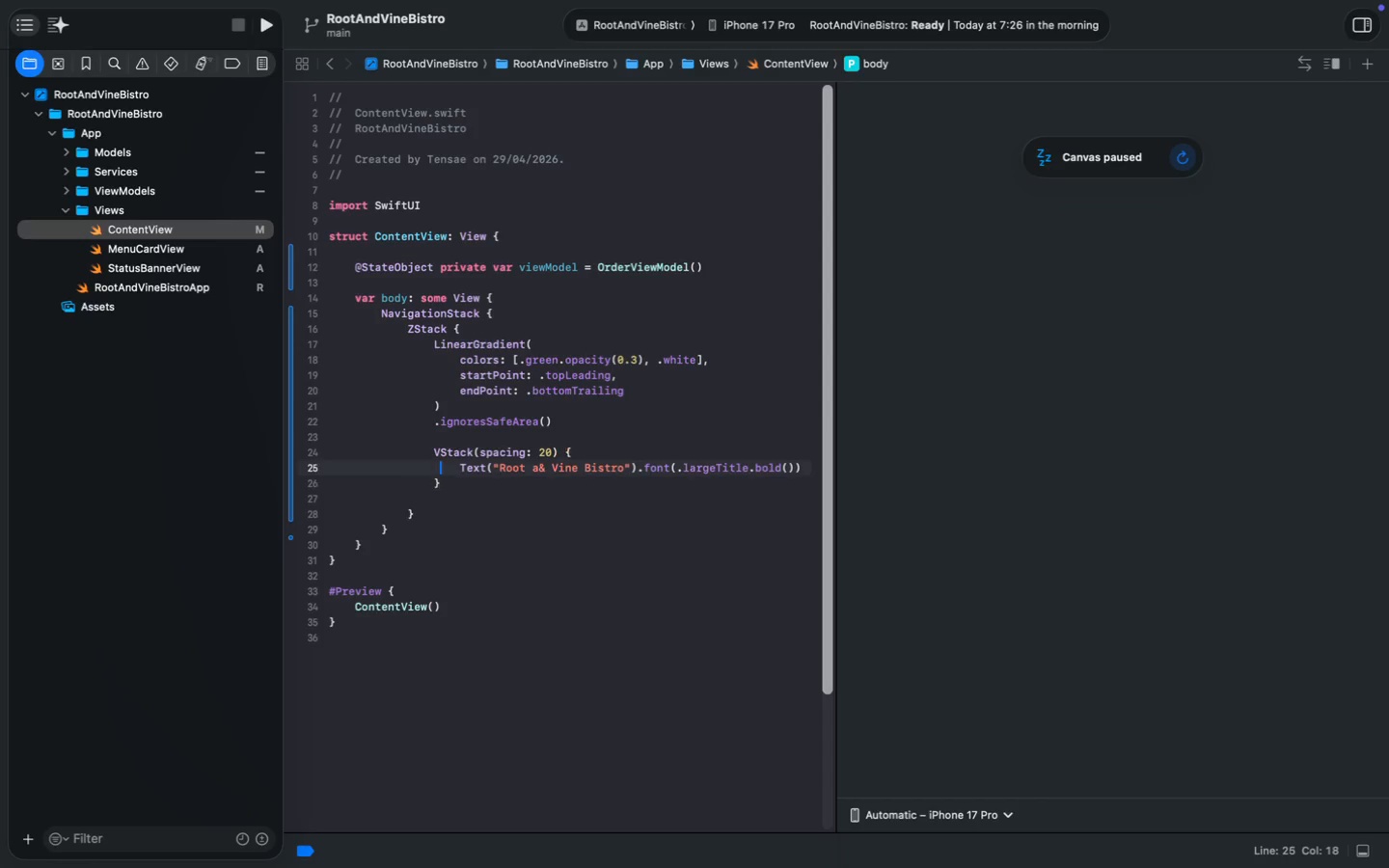 
key(ArrowUp)
 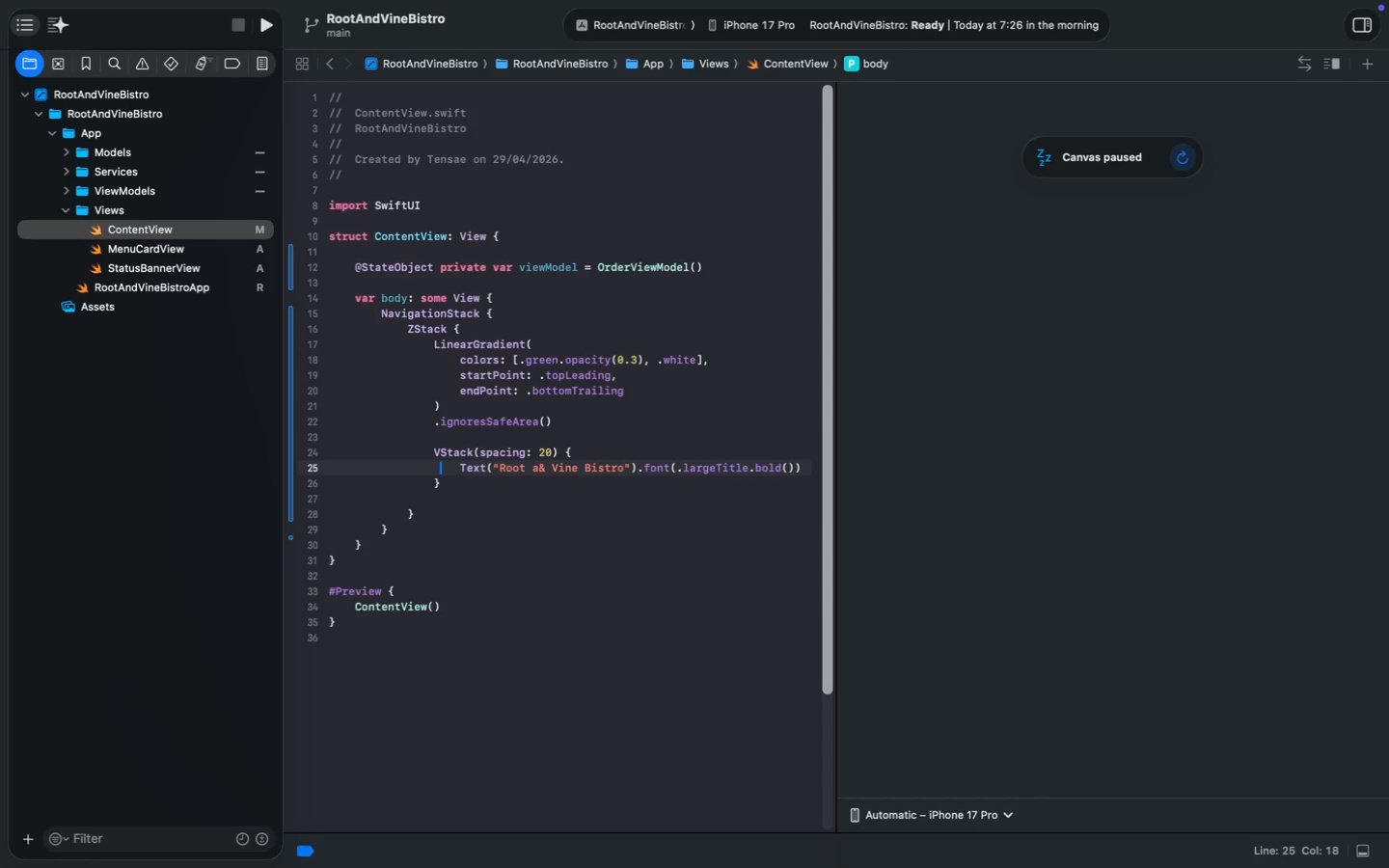 
key(Meta+MetaRight)
 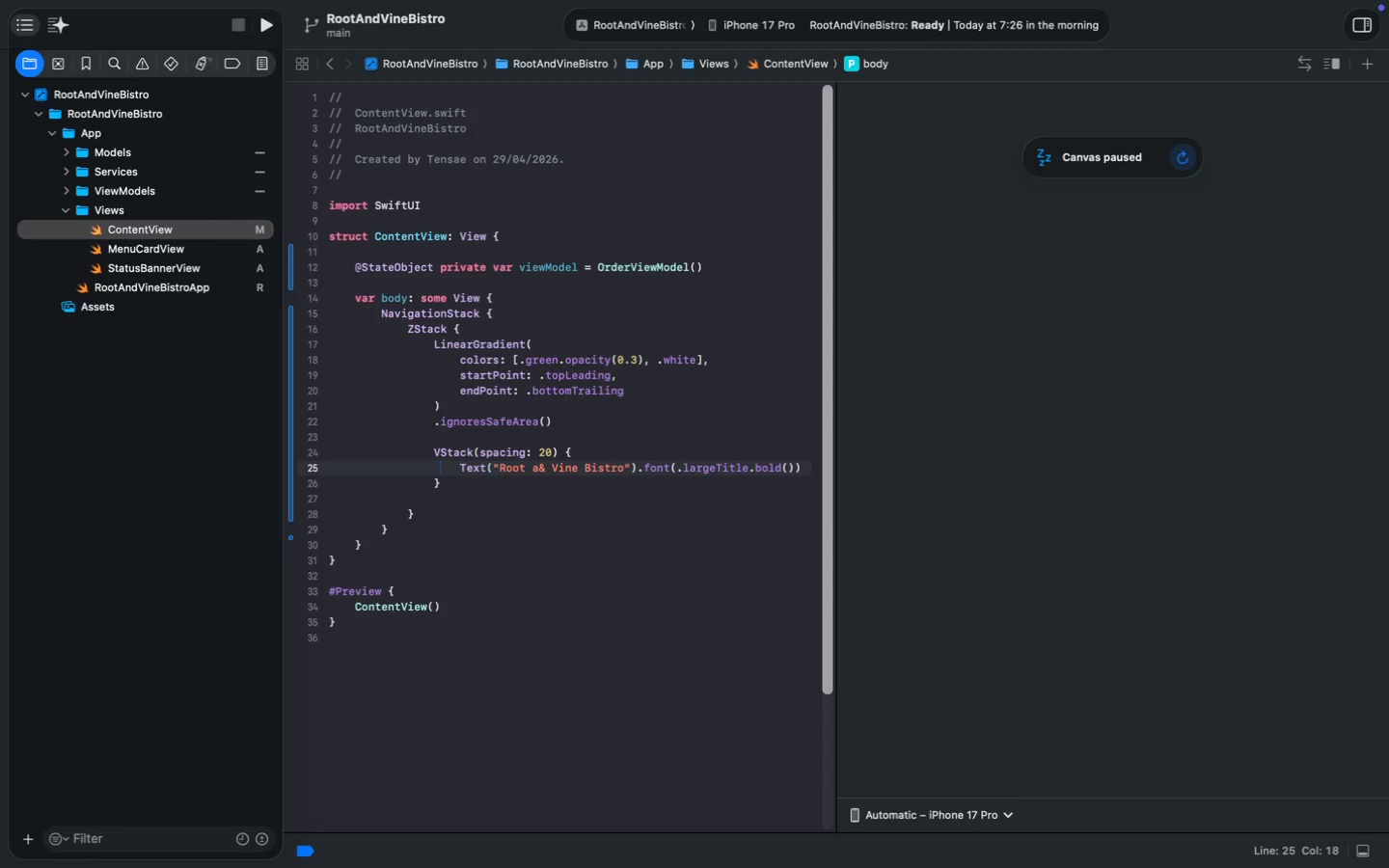 
key(Meta+ArrowRight)
 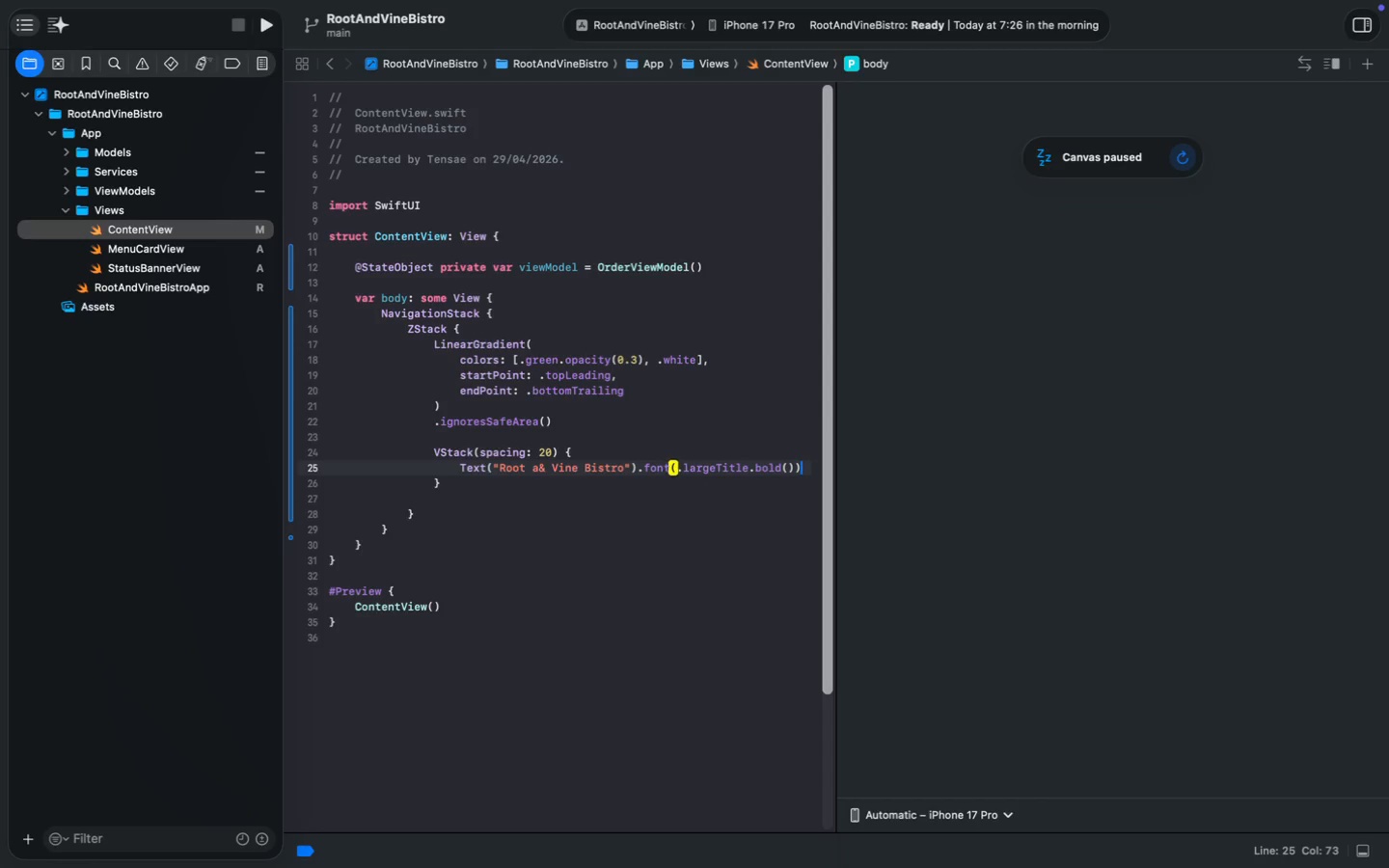 
key(Enter)
 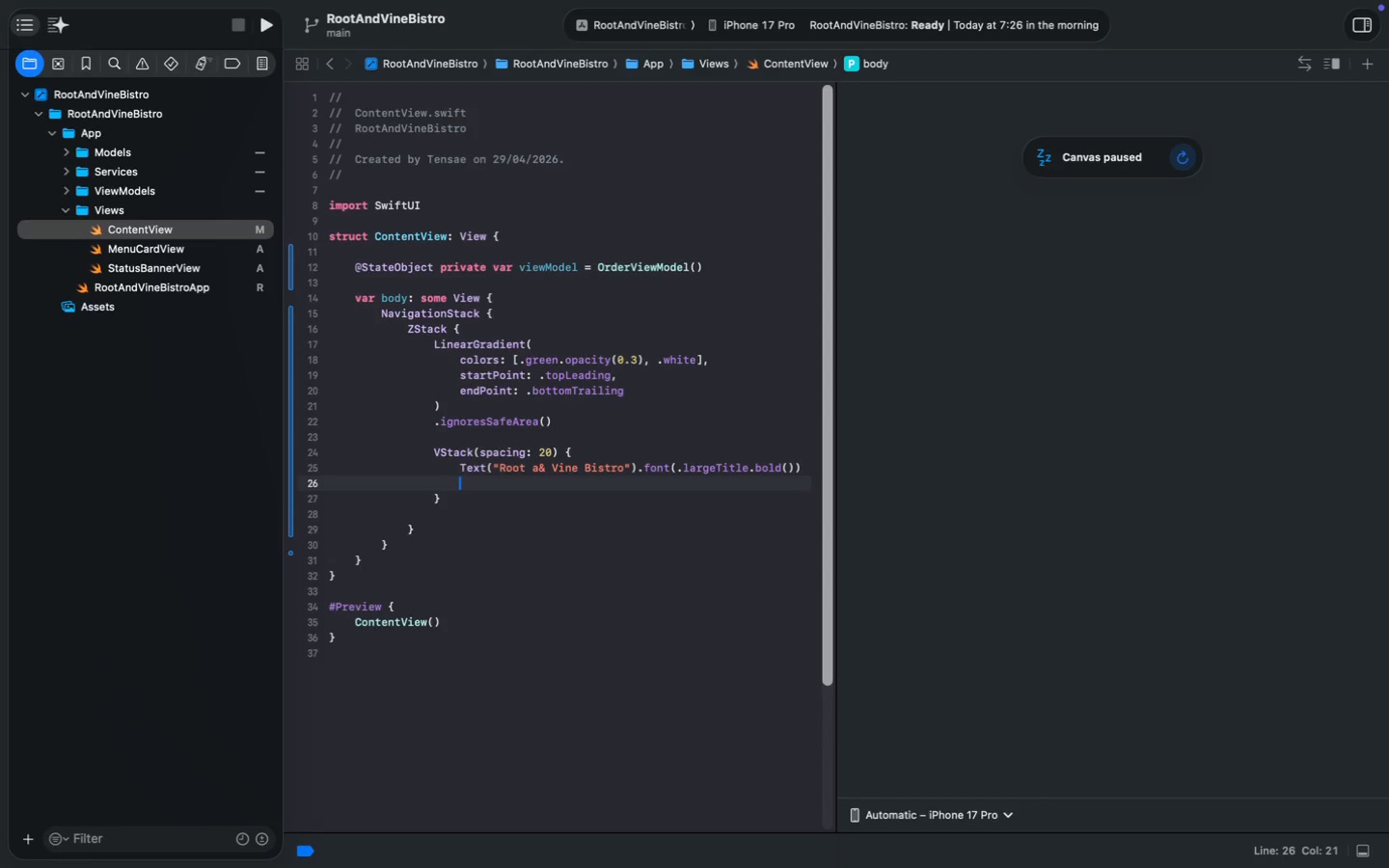 
key(Enter)
 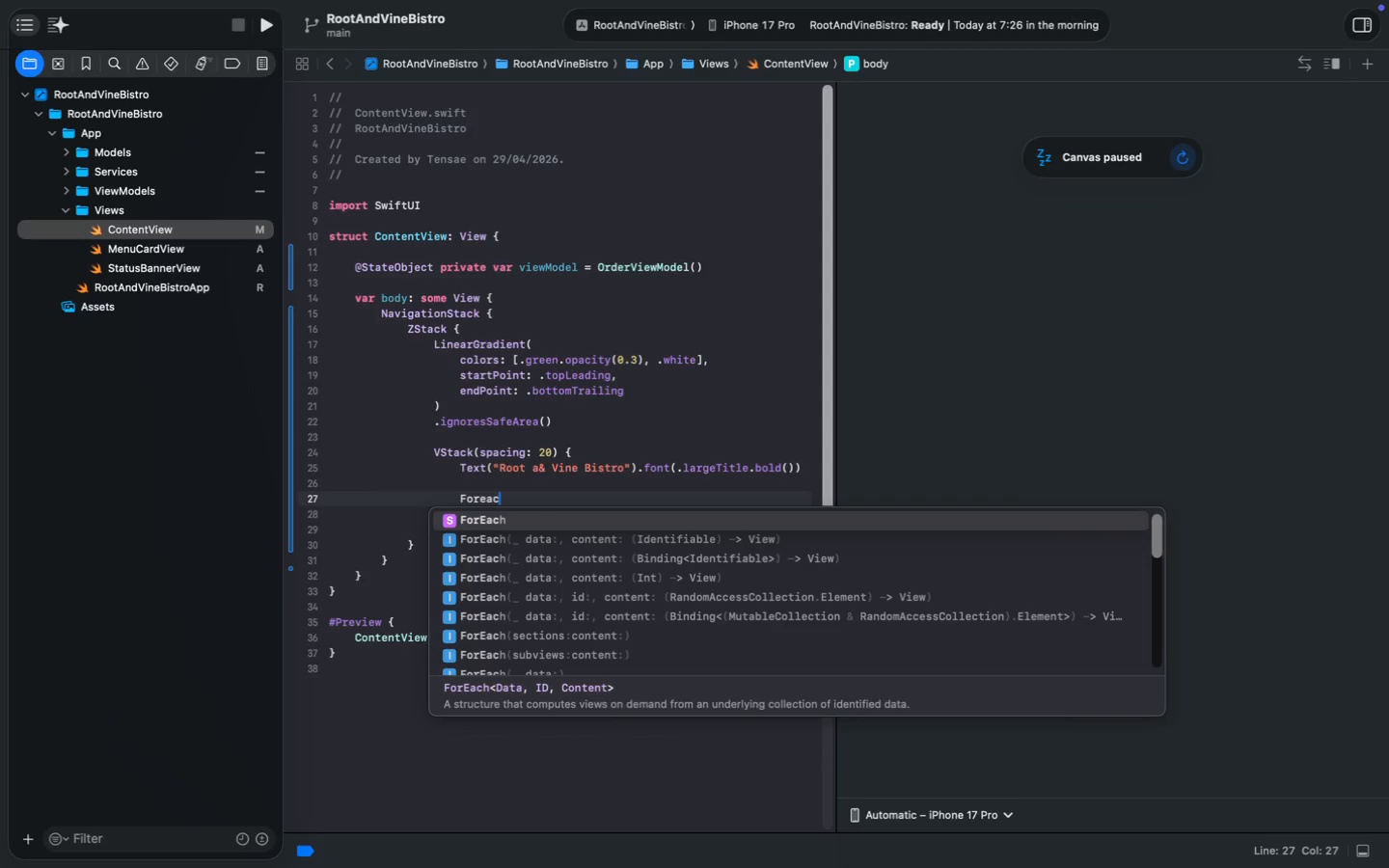 
type(Foreac)
 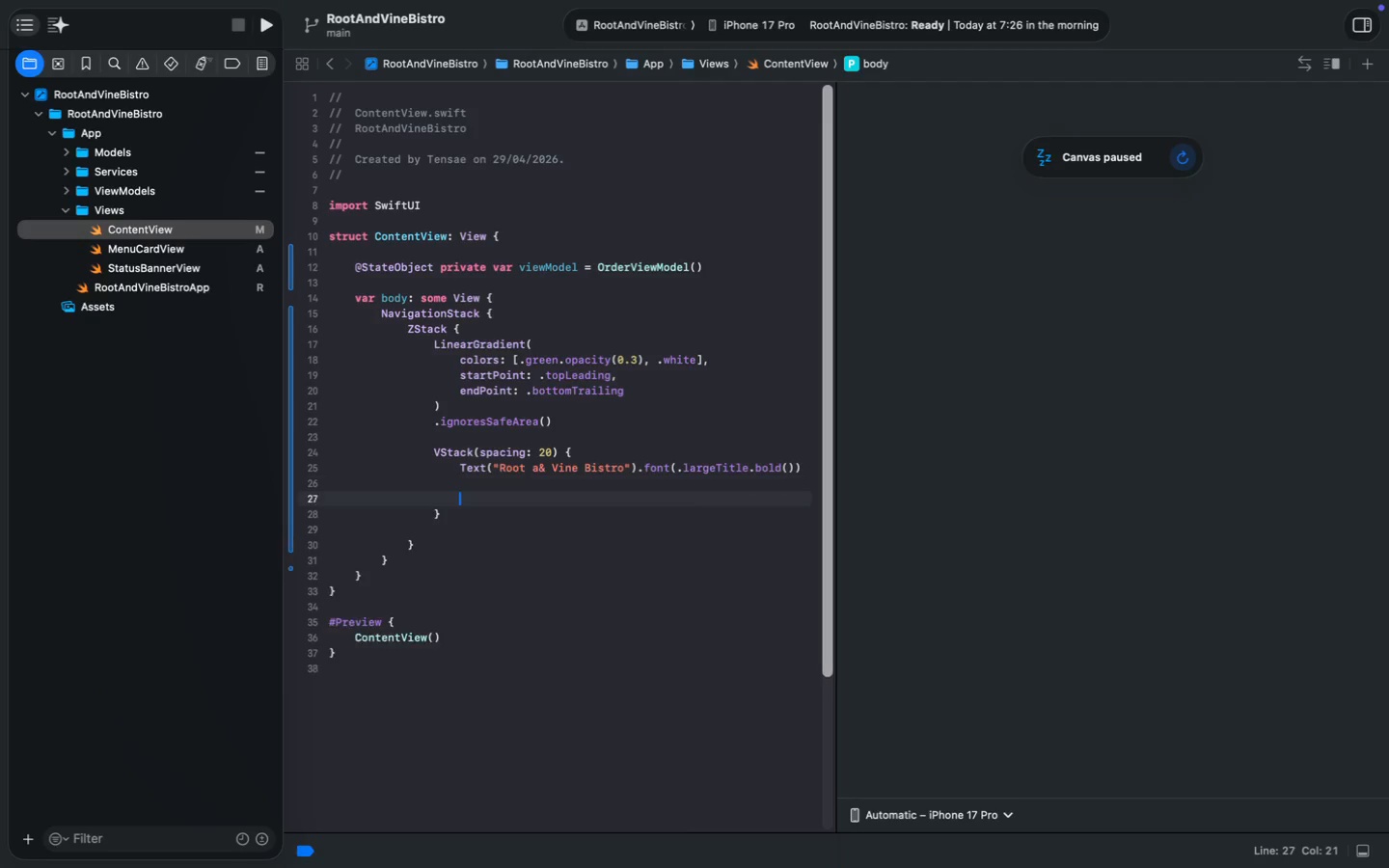 
key(Enter)
 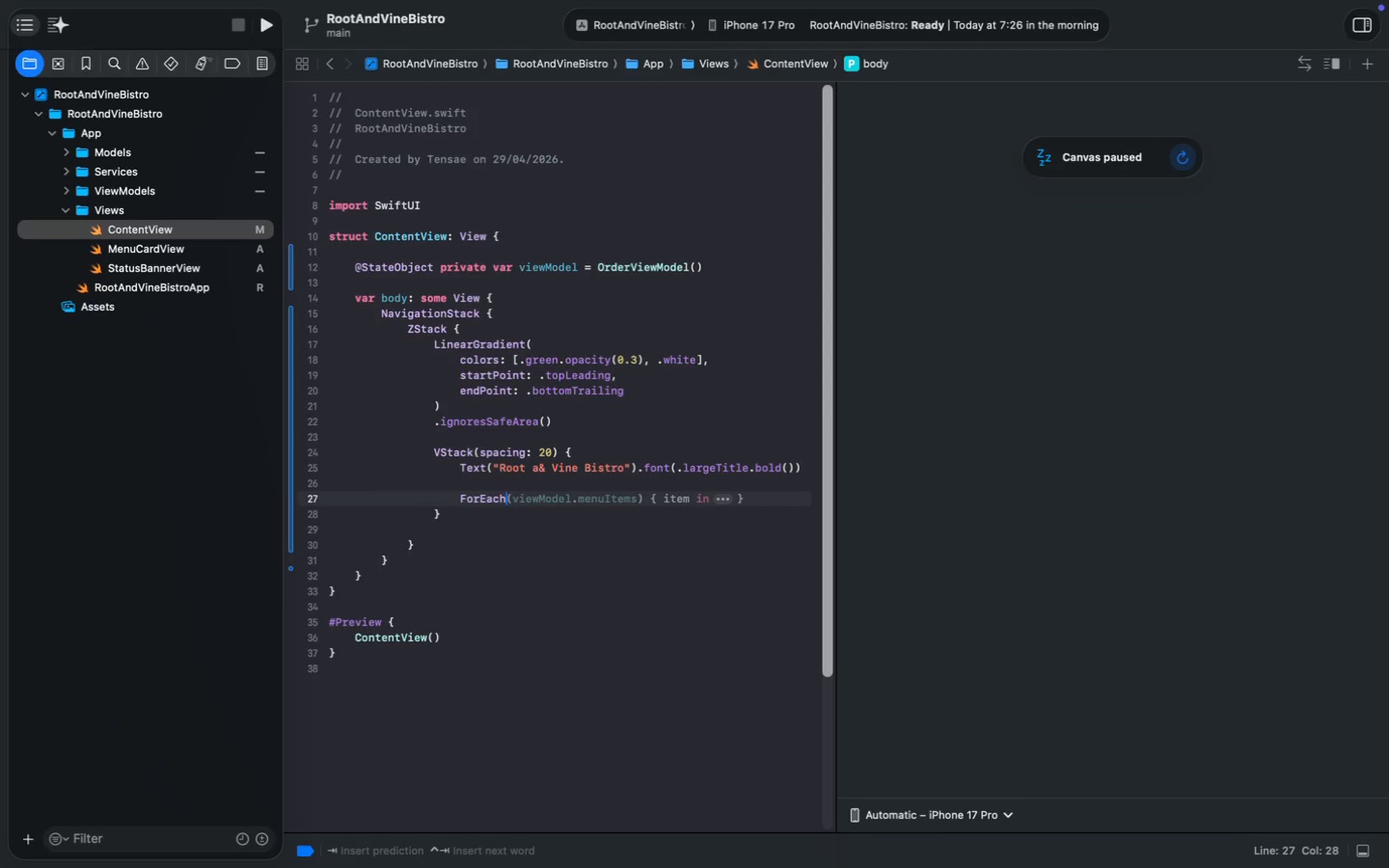 
key(Tab)
 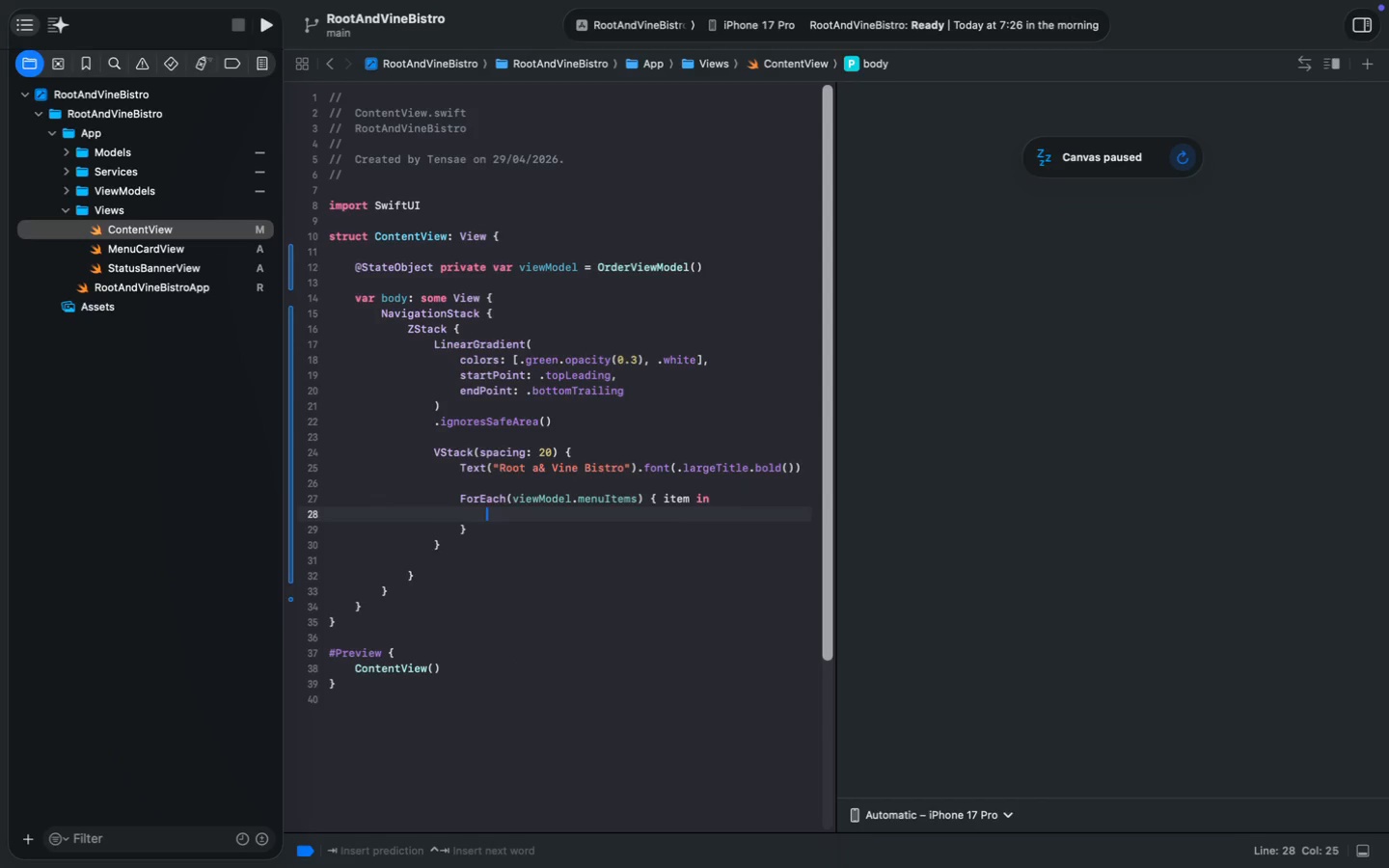 
type(MenuCa)
key(Tab)
type(()
key(Tab)
type(item)
 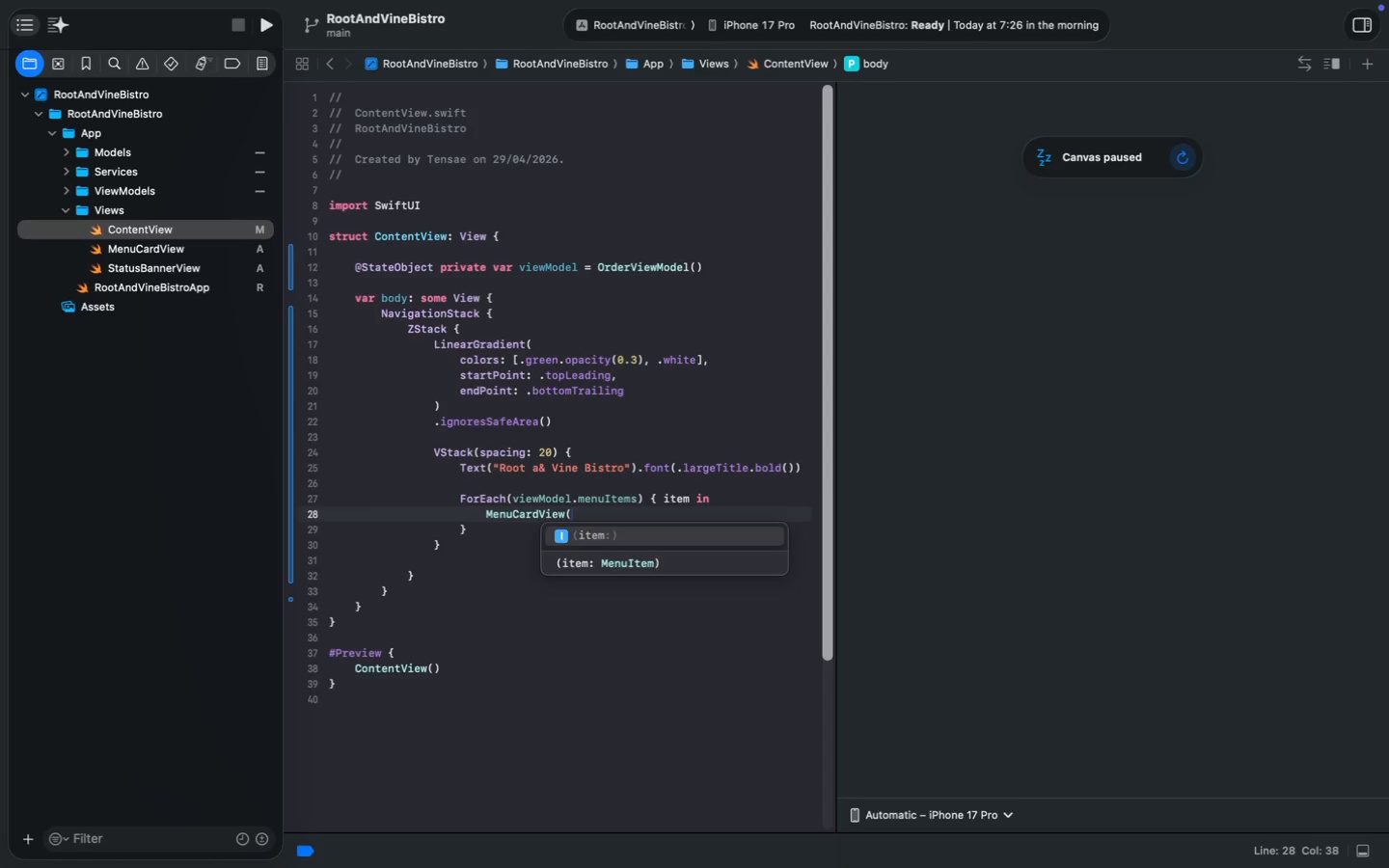 
key(Meta+S)
 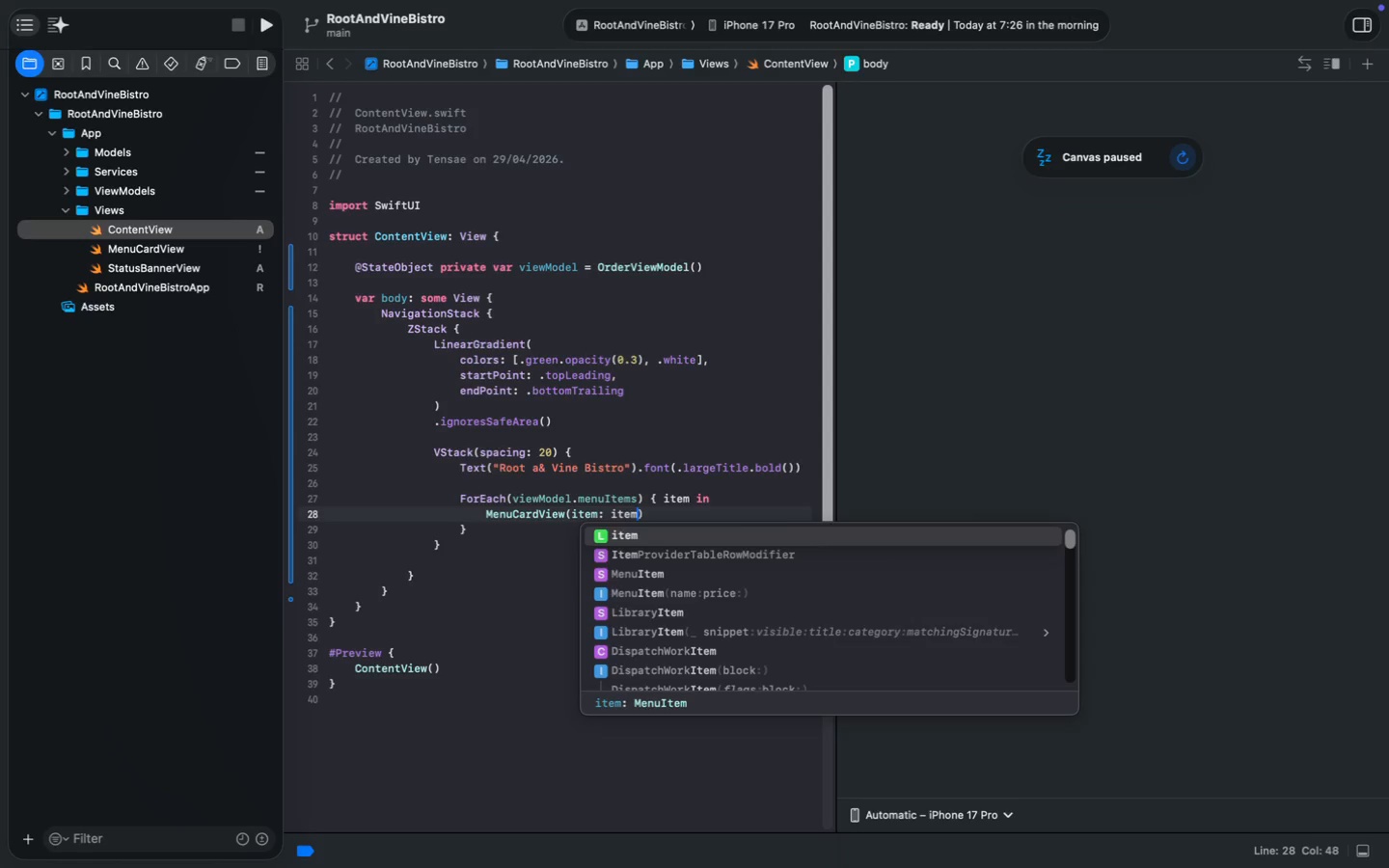 
key(ArrowDown)
 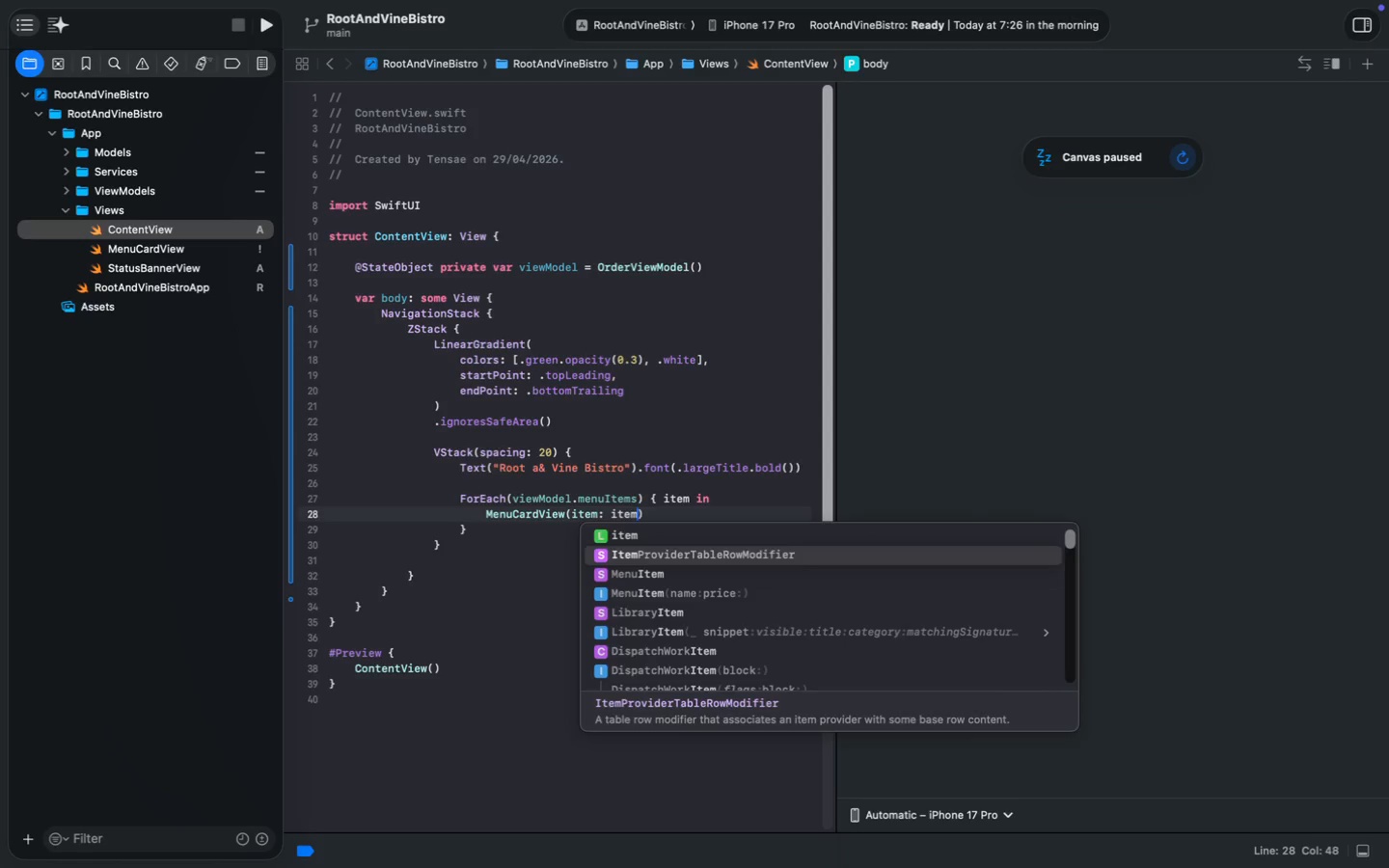 
key(Escape)
 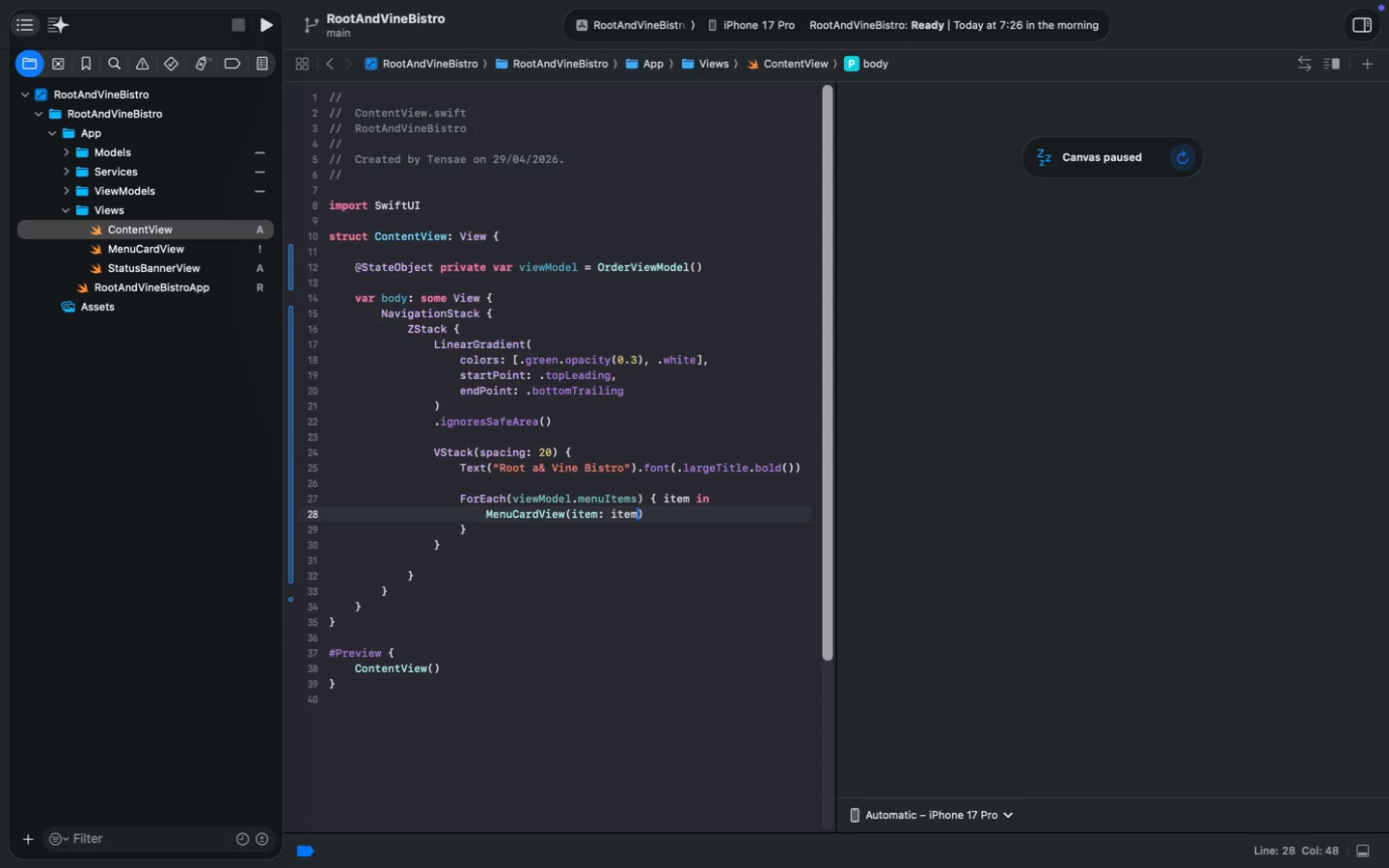 
key(ArrowDown)
 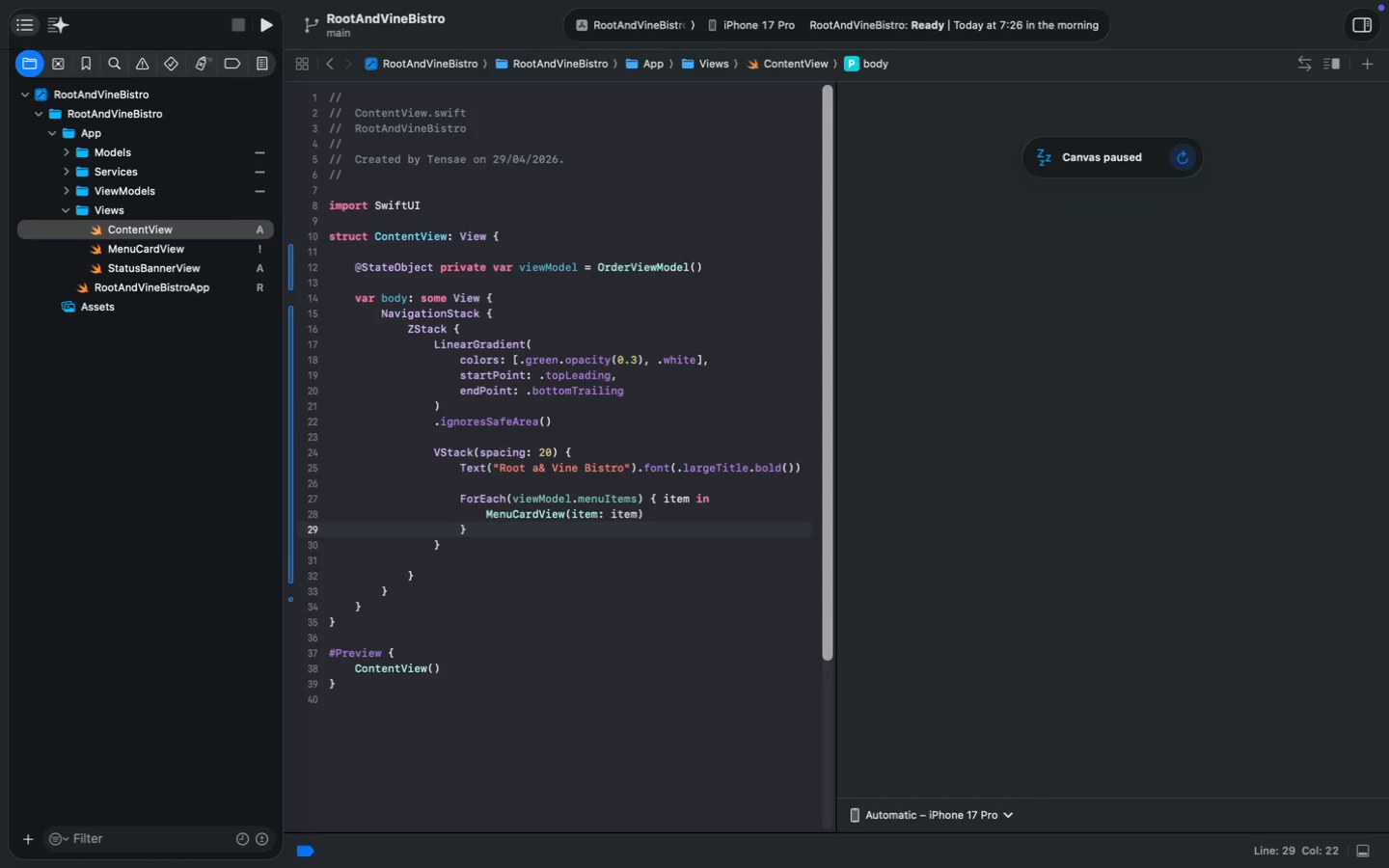 
wait(5.64)
 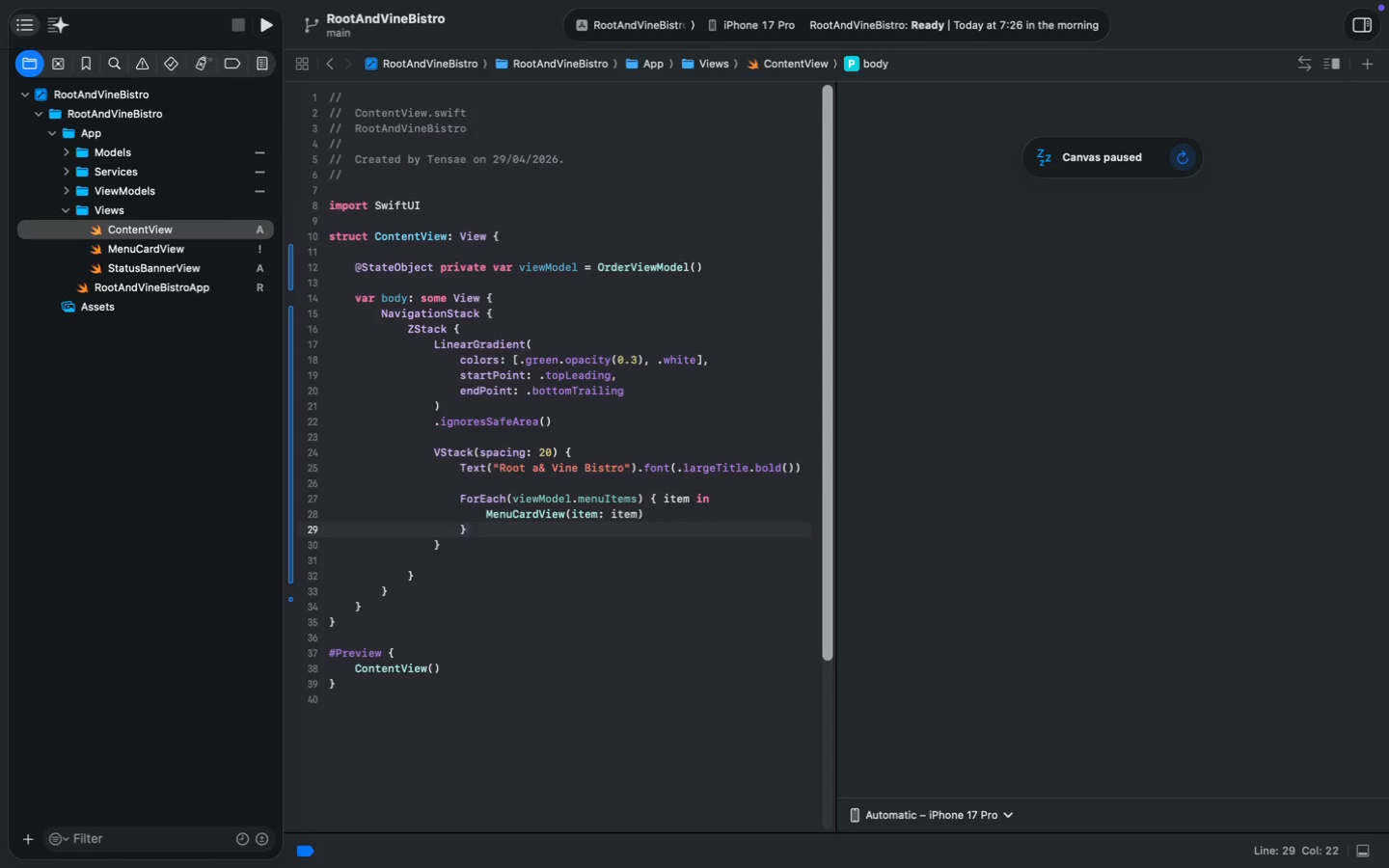 
key(Enter)
 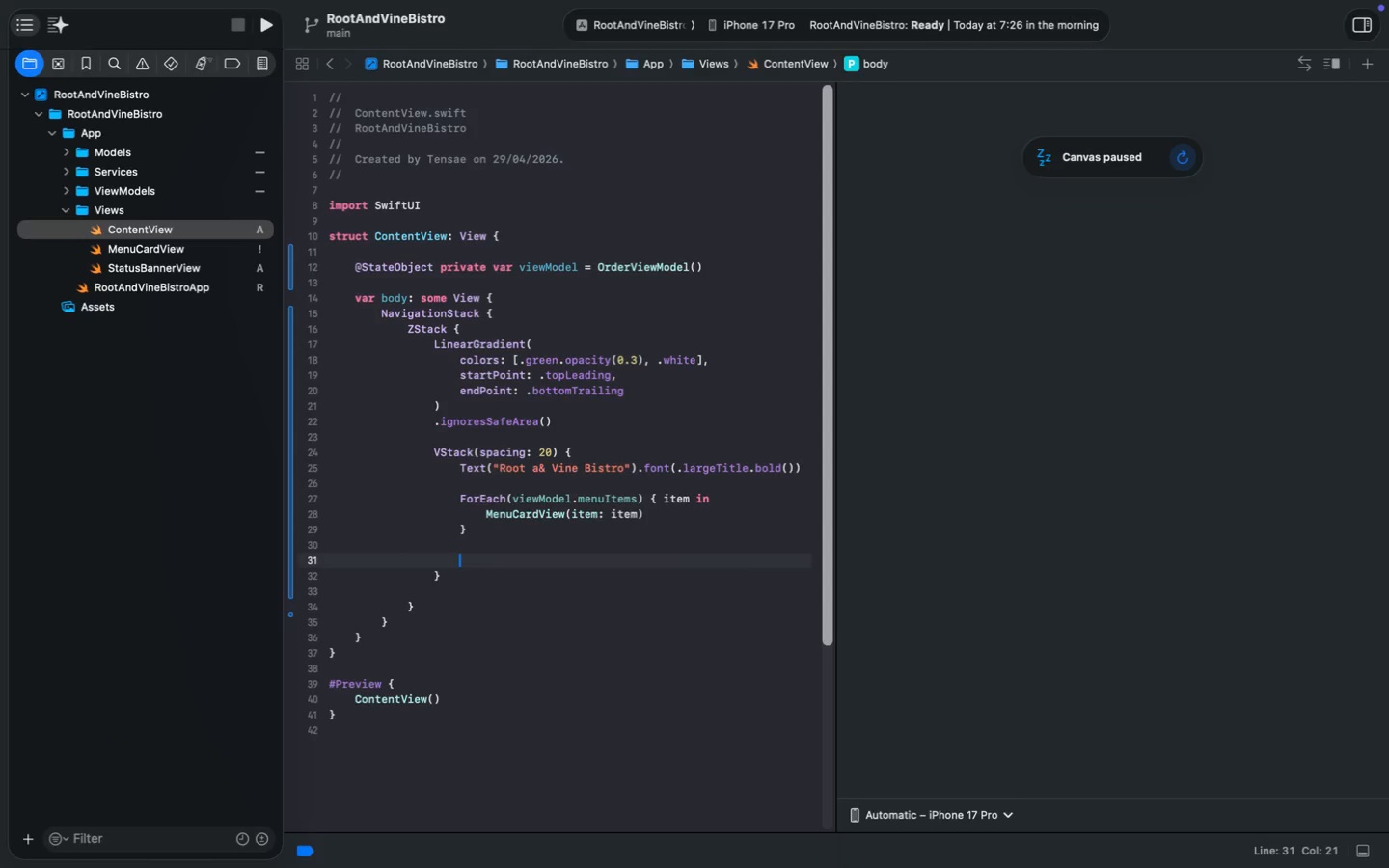 
key(Enter)
 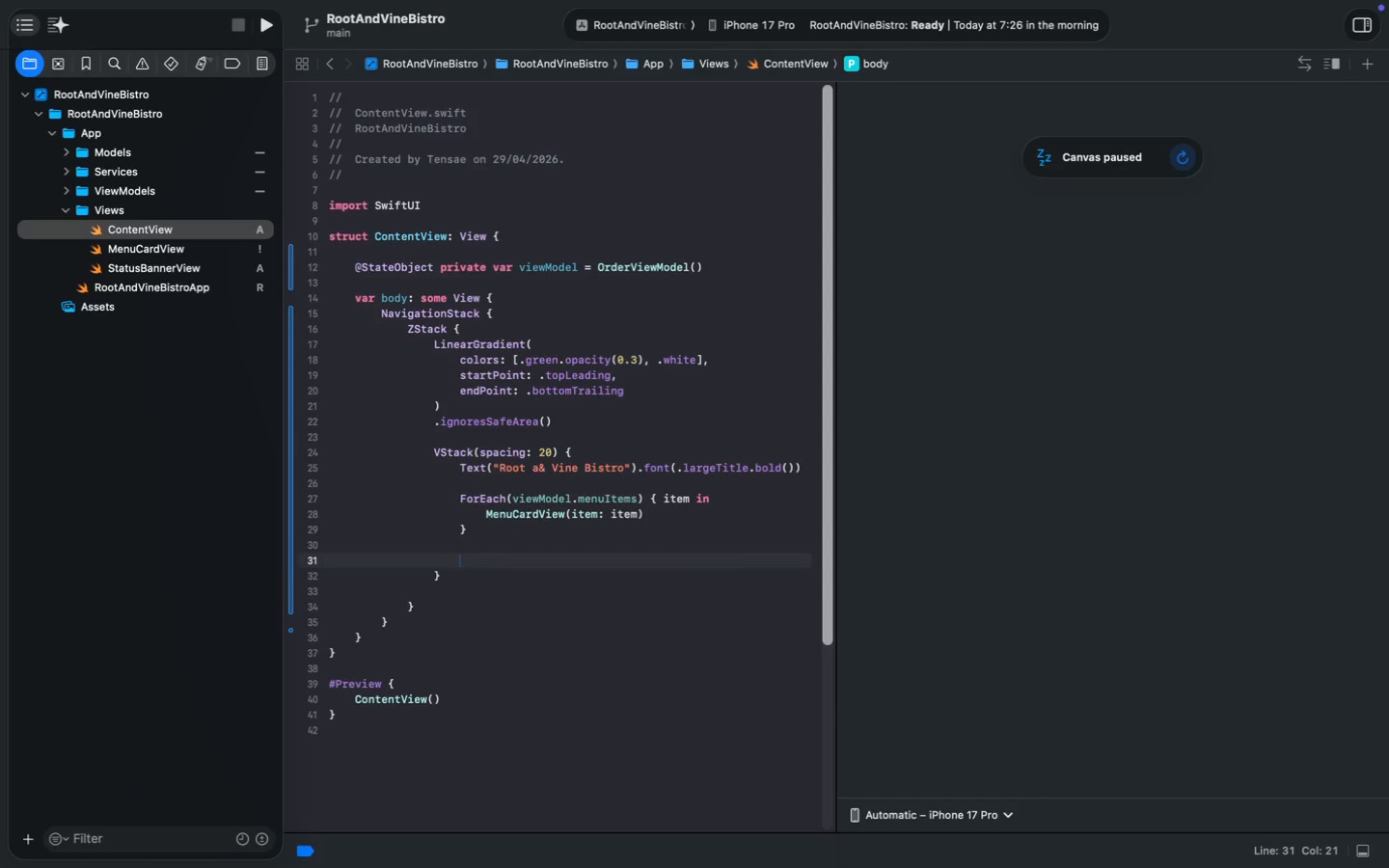 
type(Bur)
key(Backspace)
type(tton)
 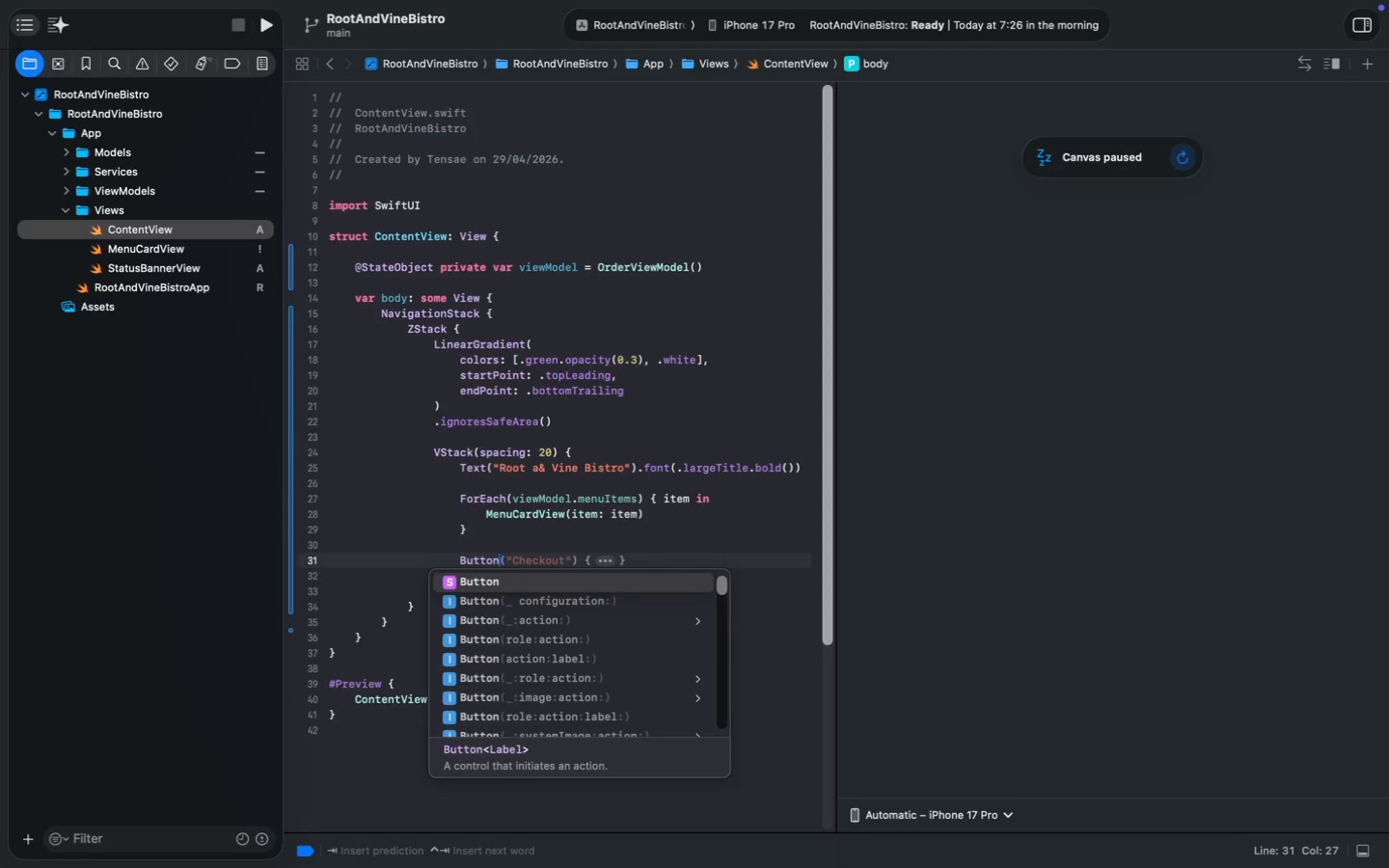 
key(ArrowDown)
 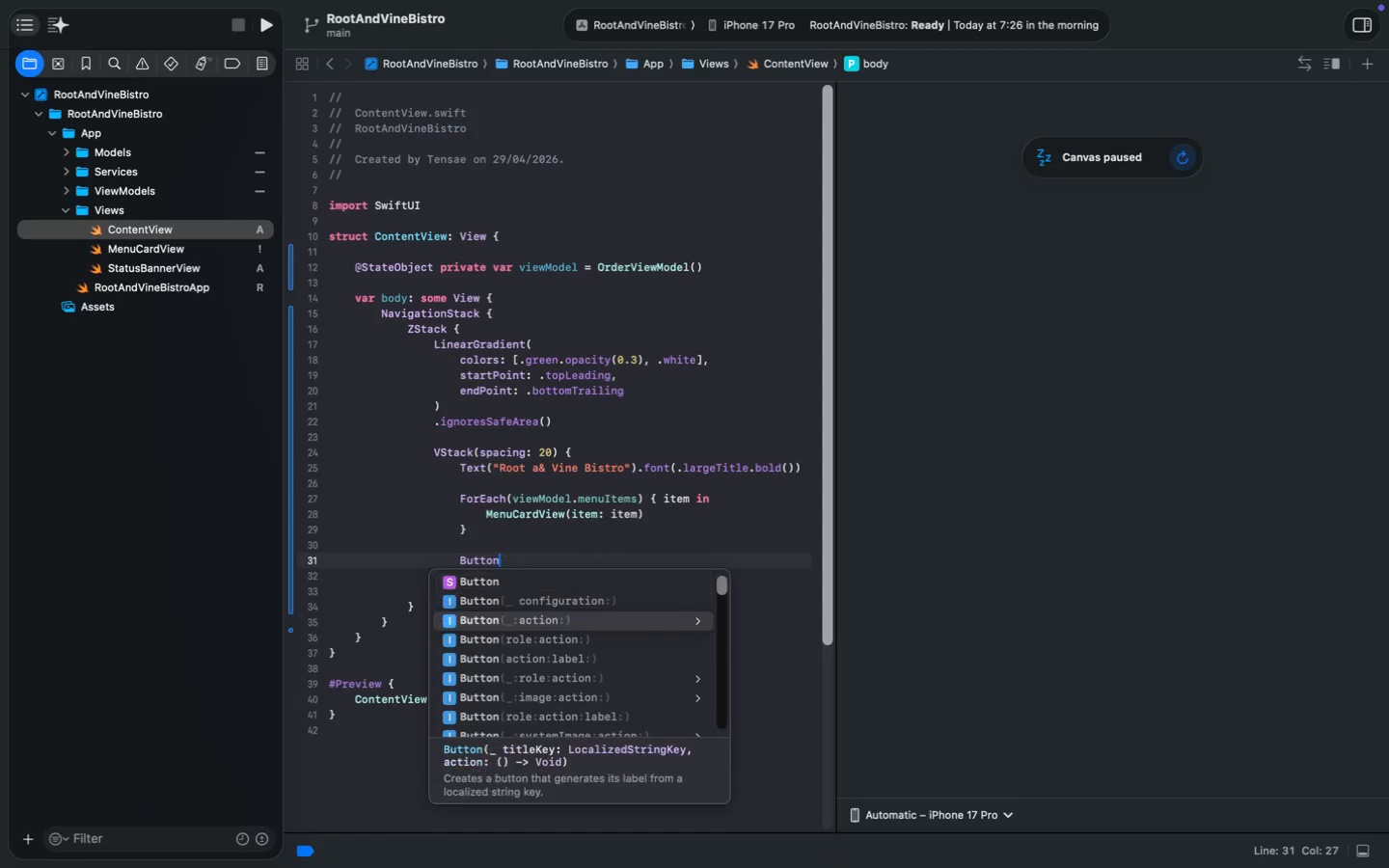 
key(ArrowDown)
 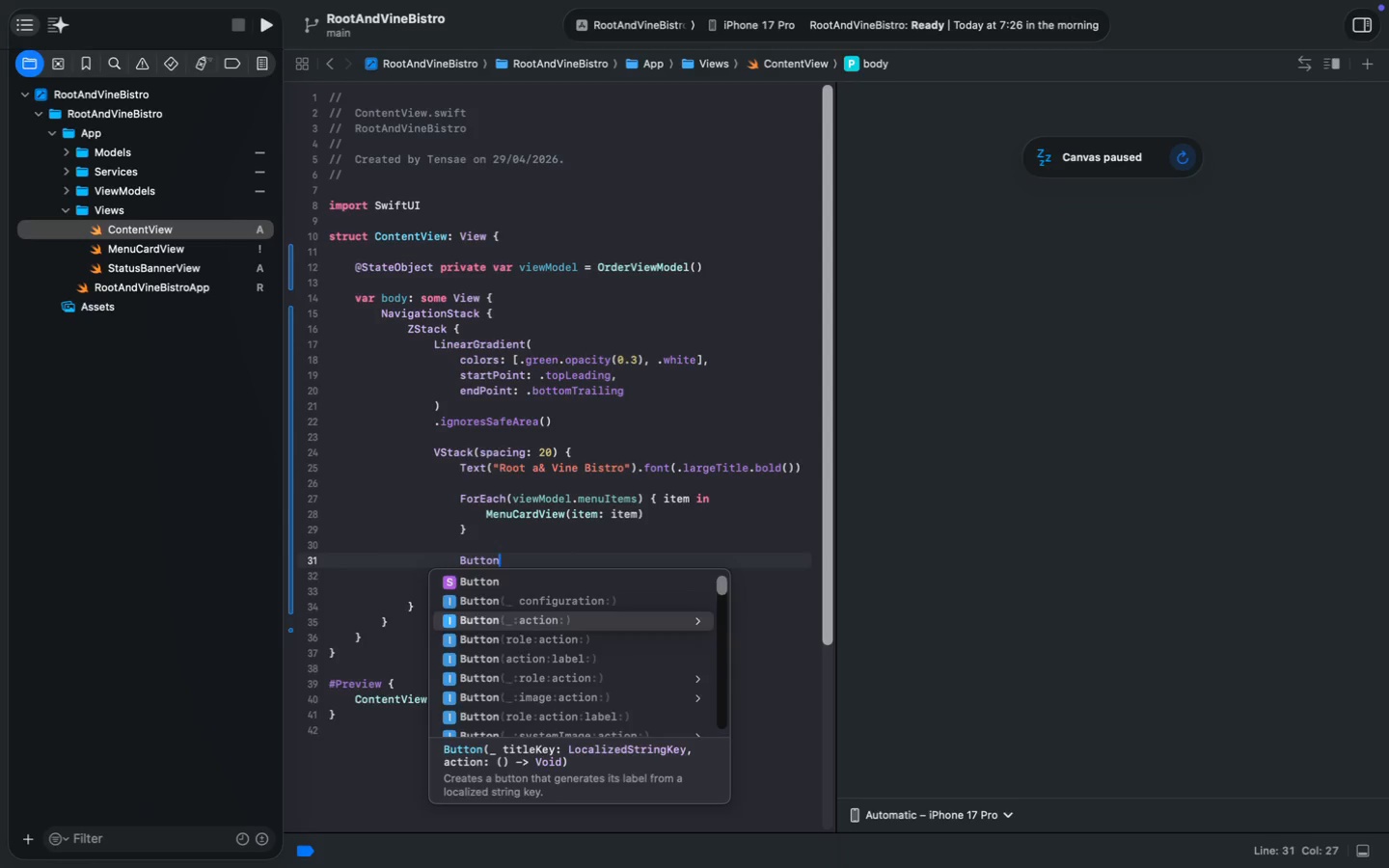 
key(Enter)
 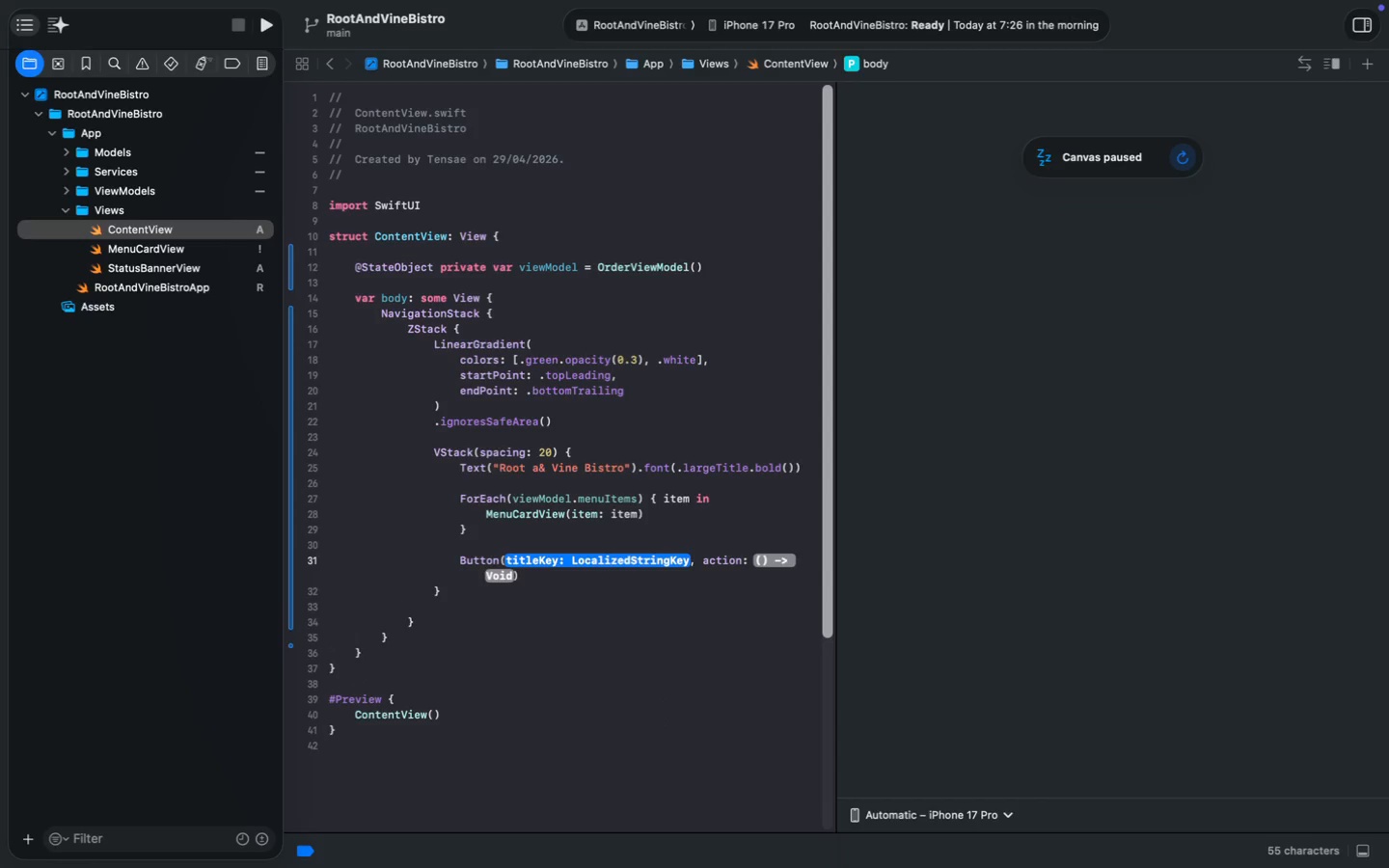 
key(Backspace)
 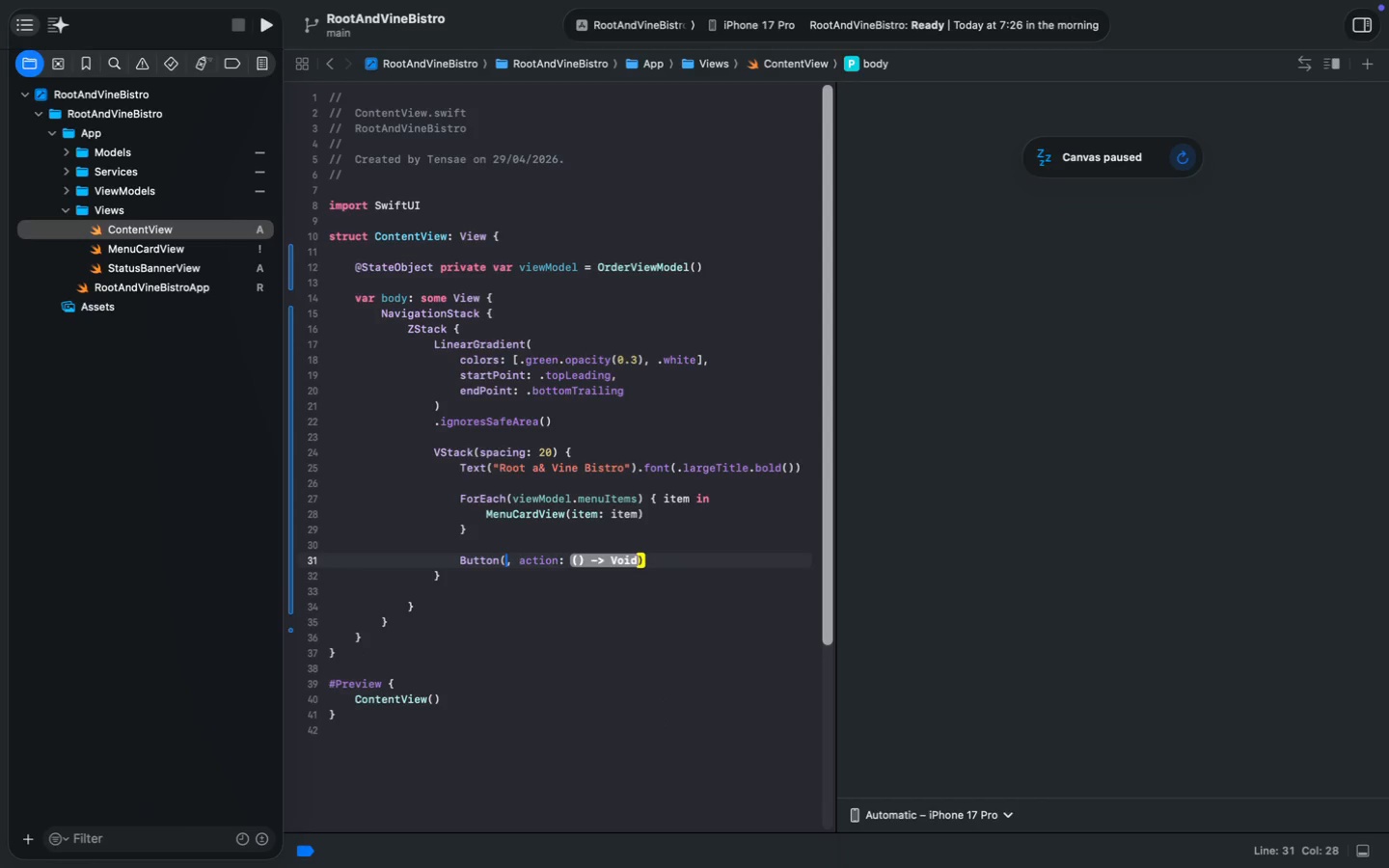 
key(ArrowRight)
 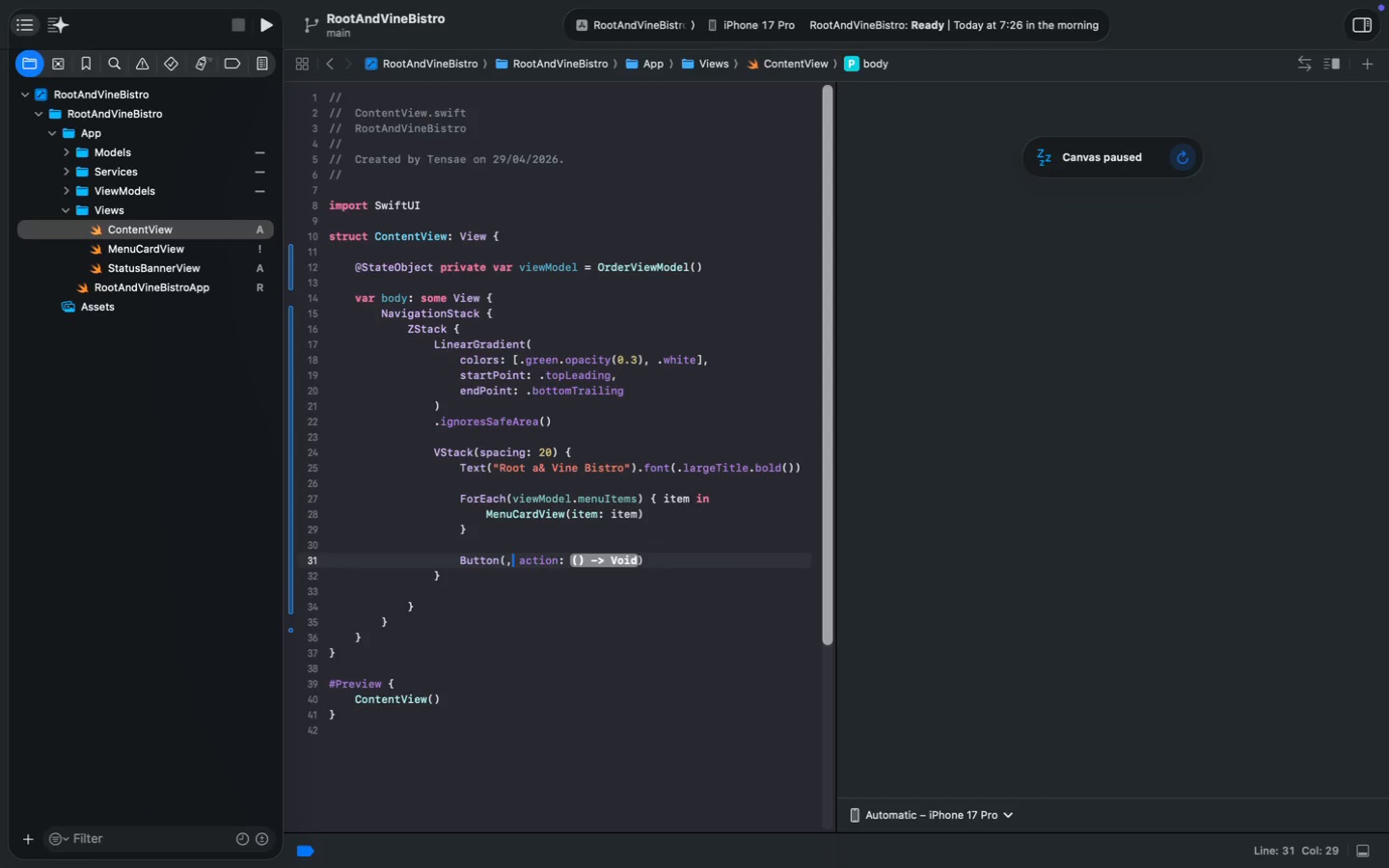 
key(ArrowRight)
 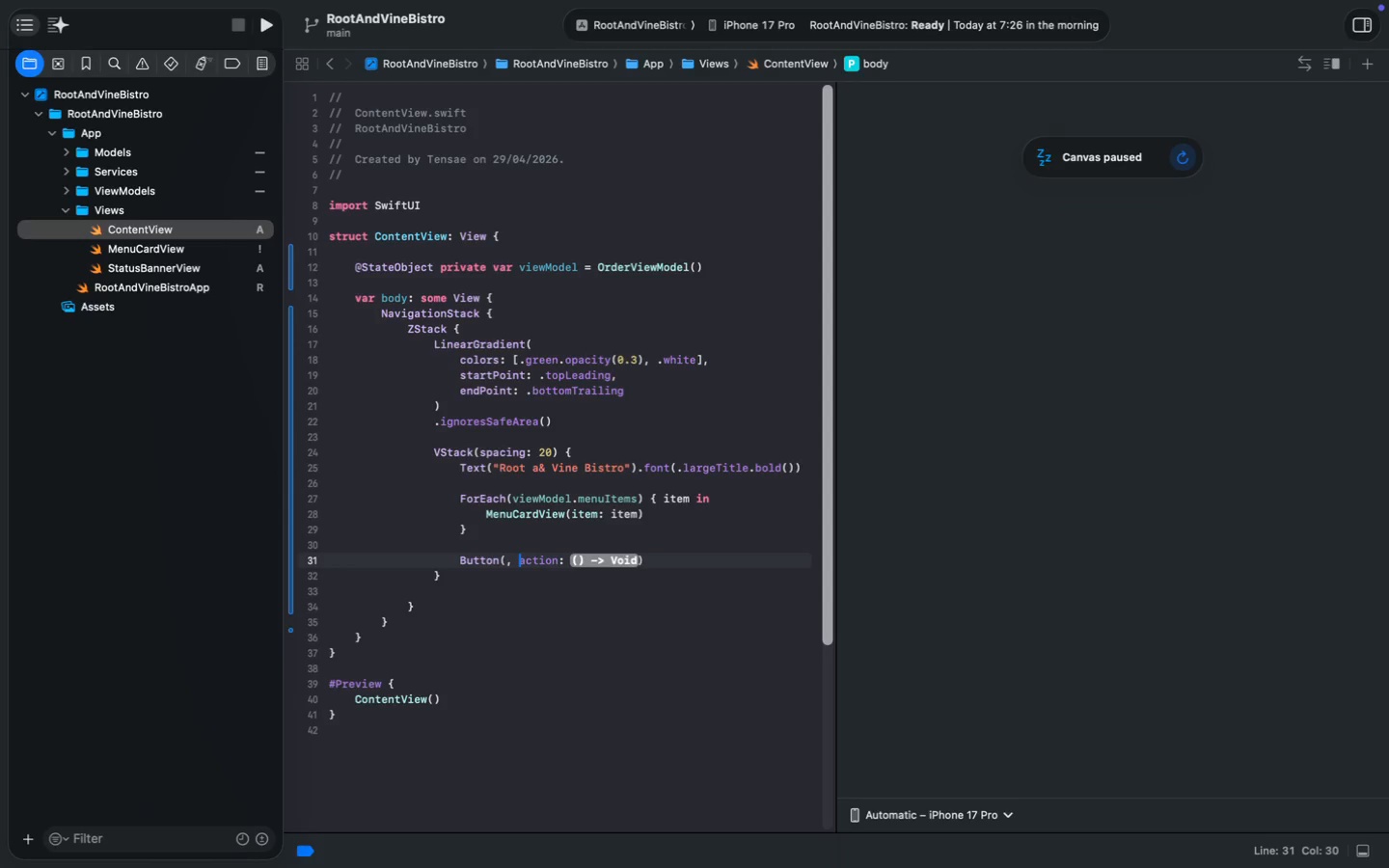 
key(Backspace)
 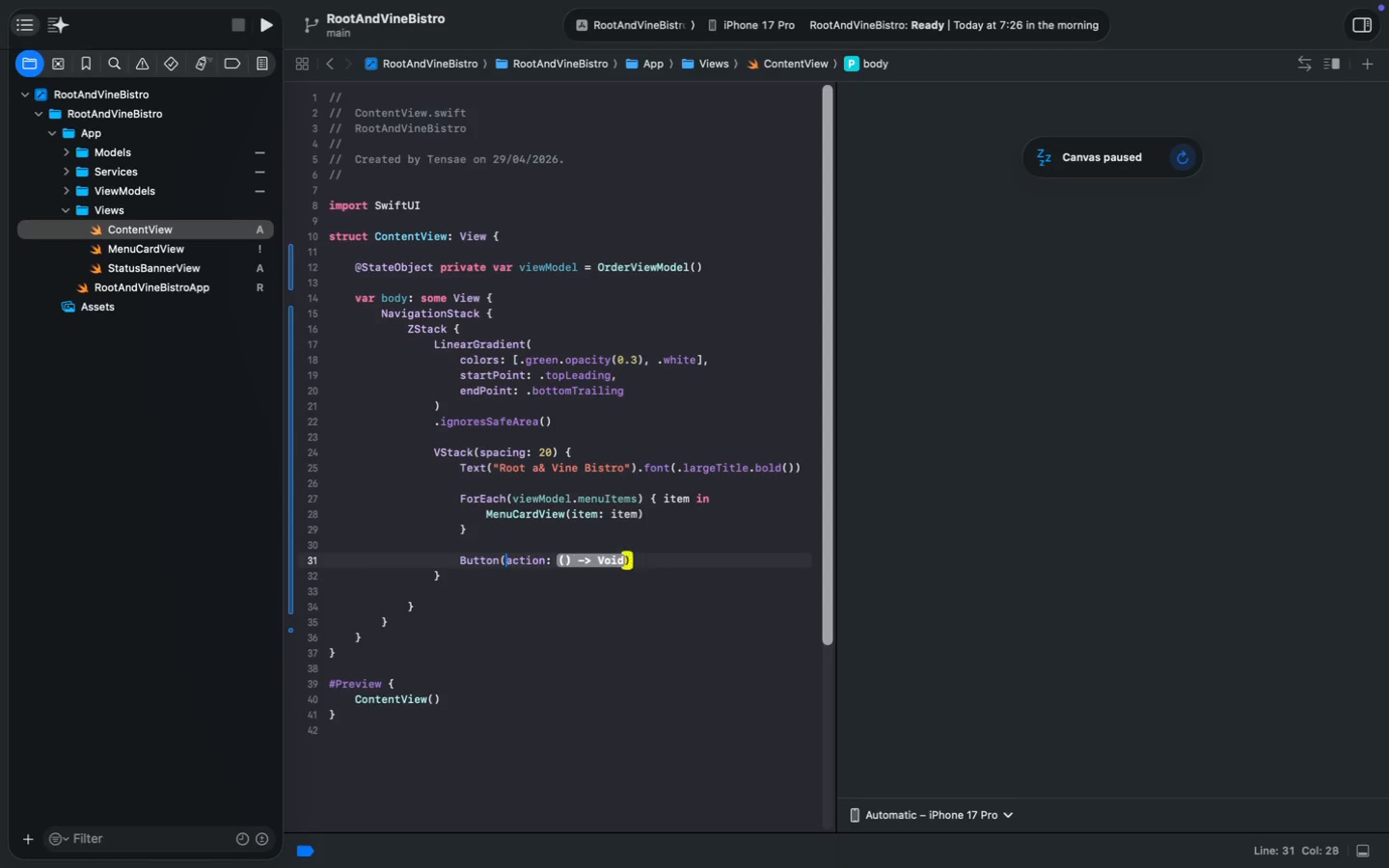 
key(Backspace)
 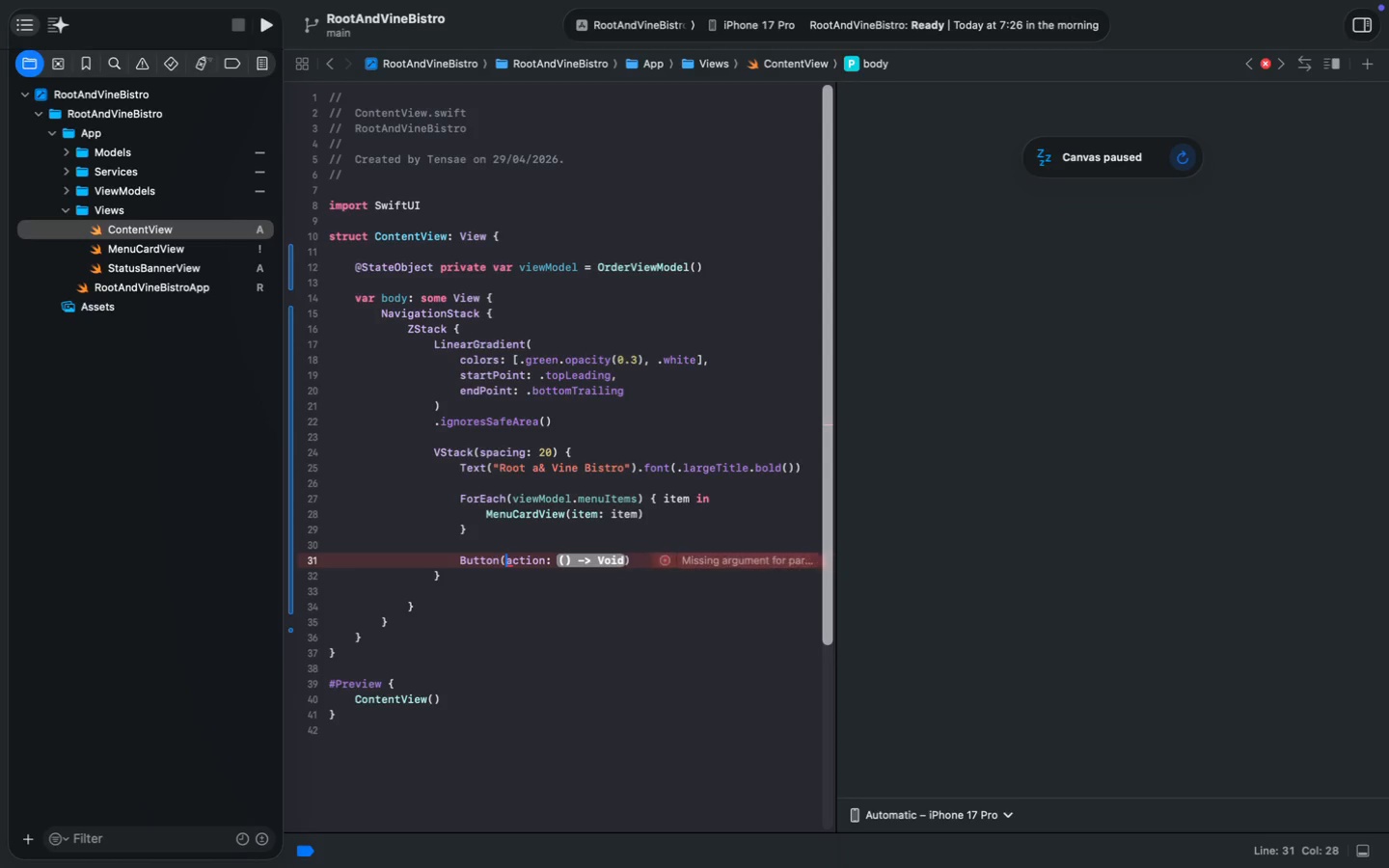 
wait(5.0)
 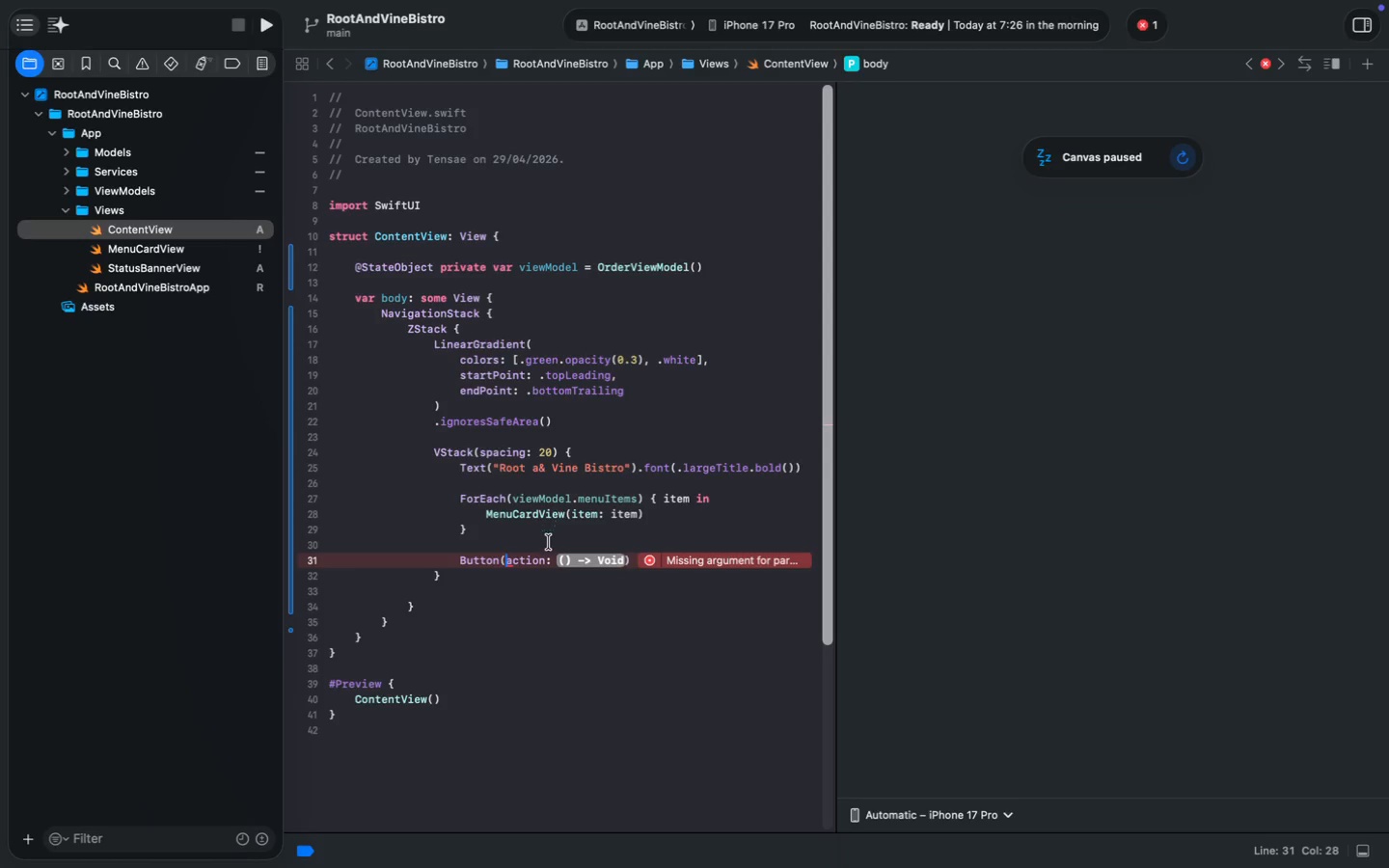 
left_click([559, 563])
 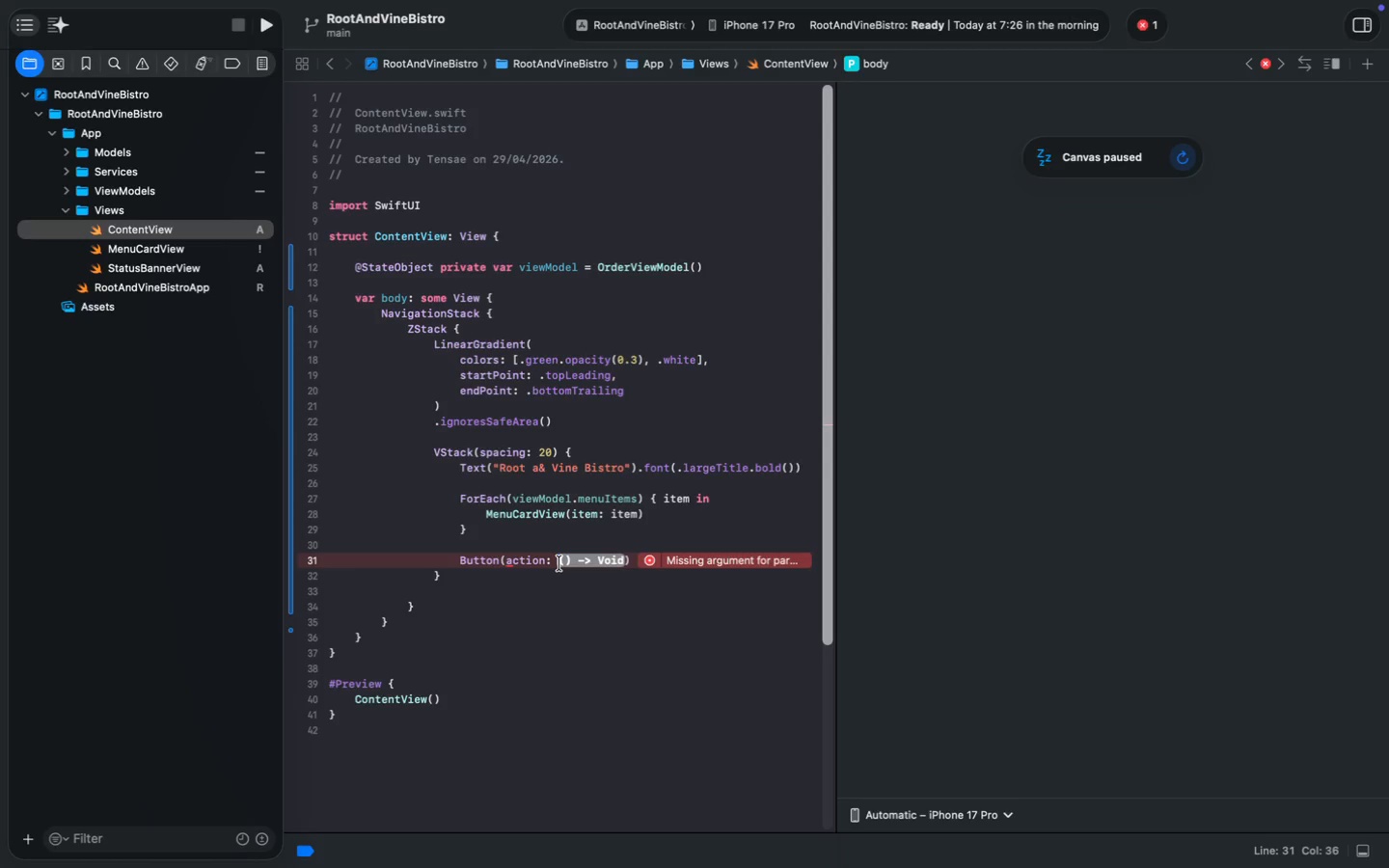 
hold_key(key=ShiftRight, duration=0.46)
 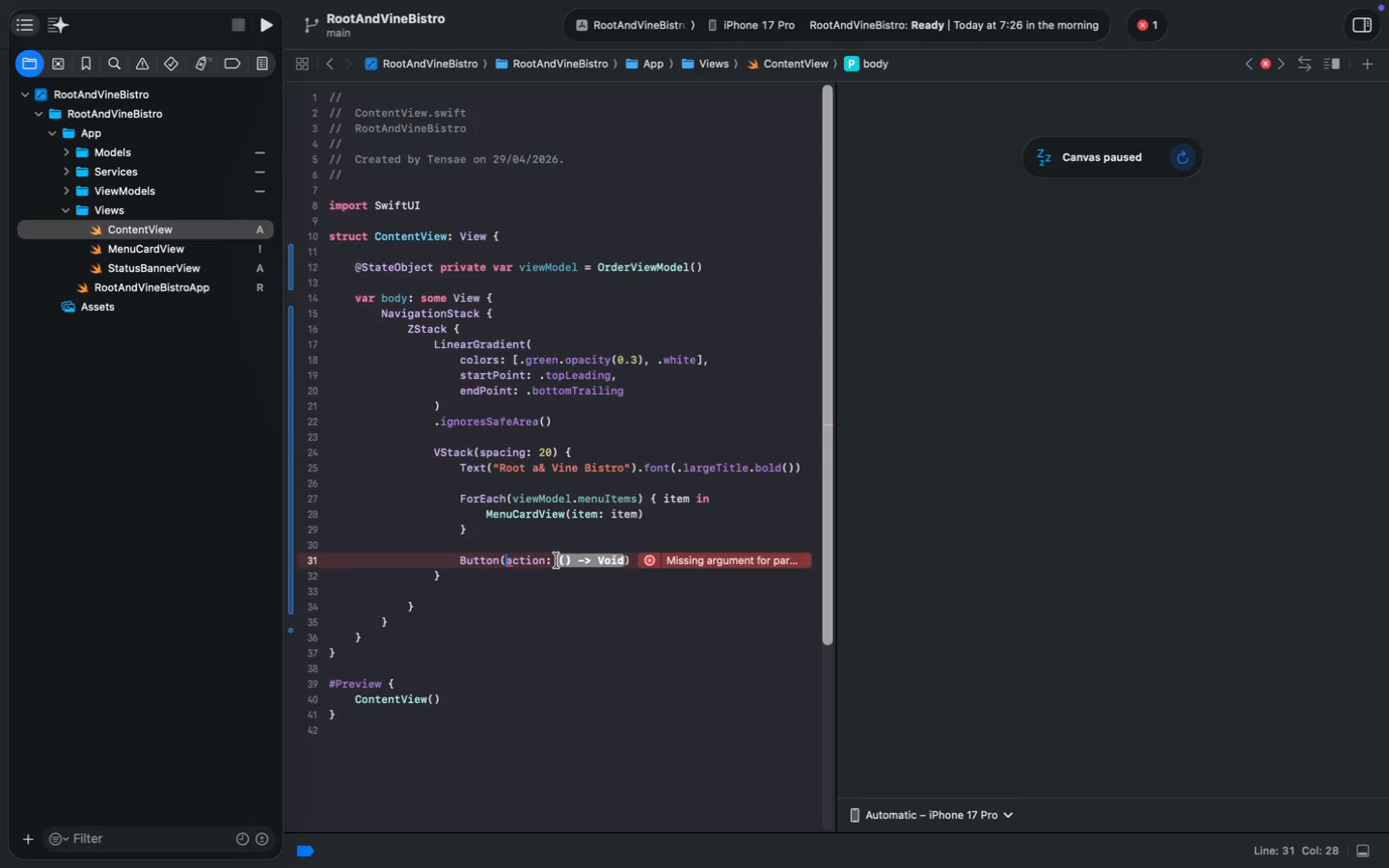 
left_click([559, 563])
 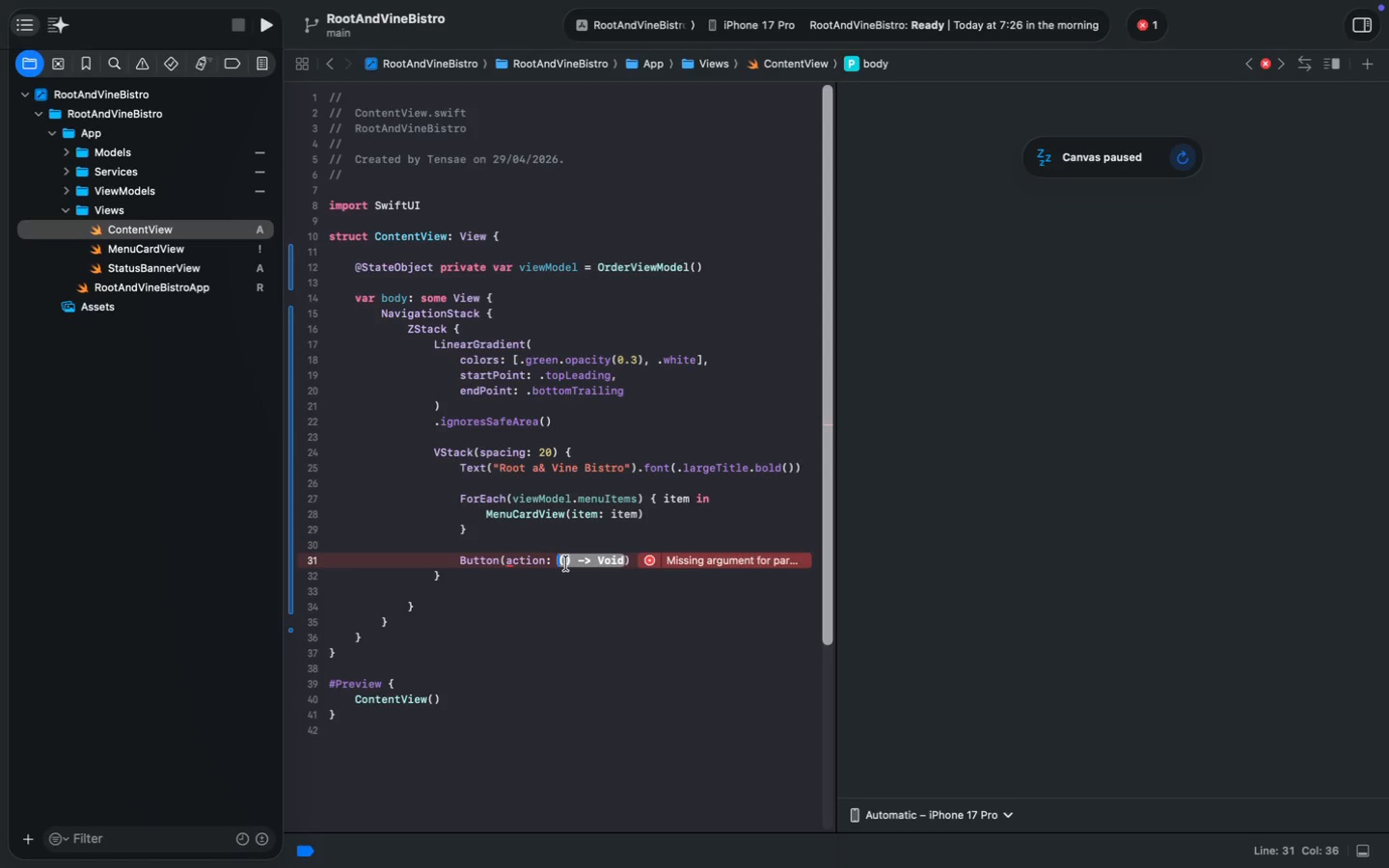 
key(Alt+Shift+ArrowRight)
 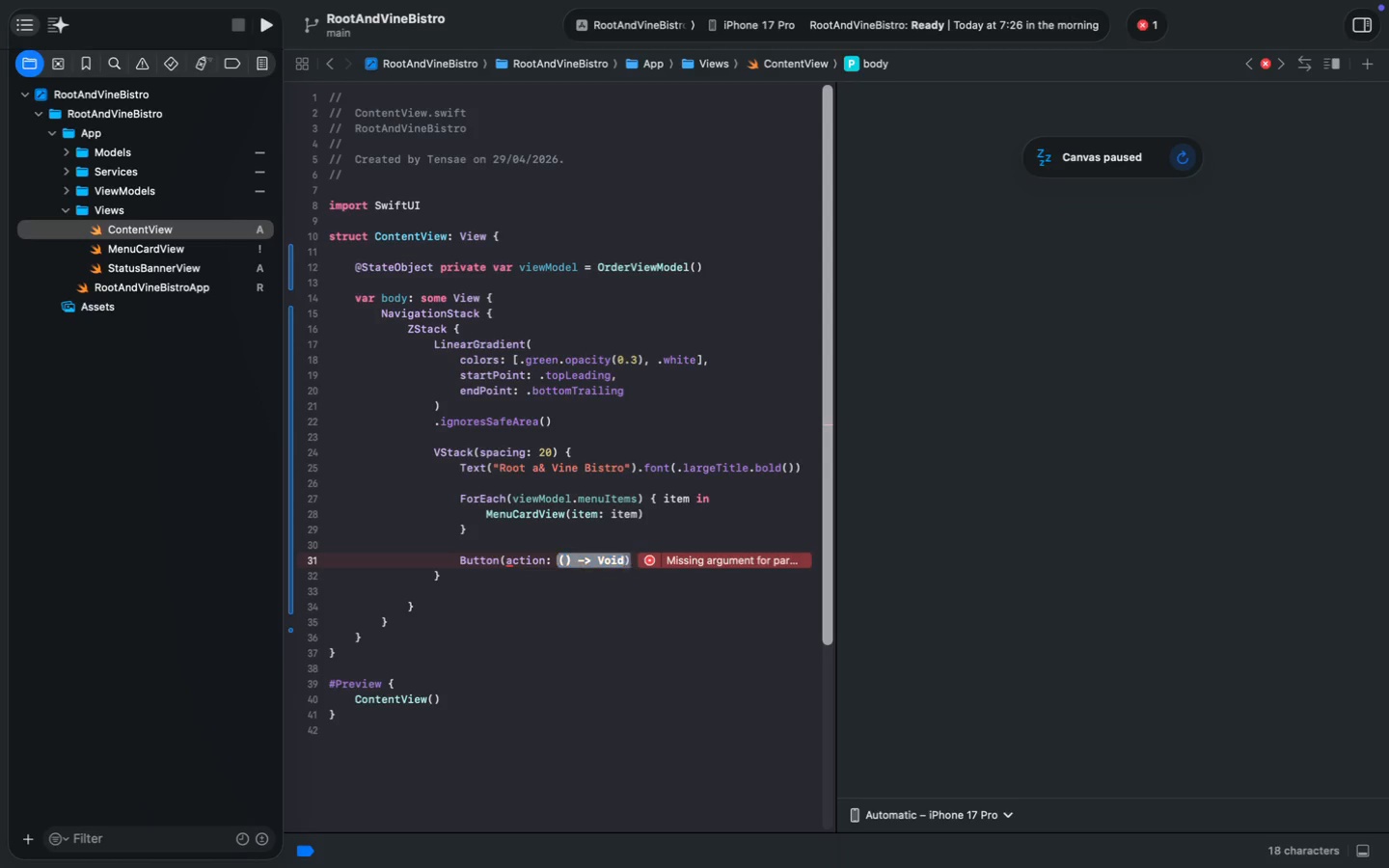 
key(Alt+Shift+ArrowRight)
 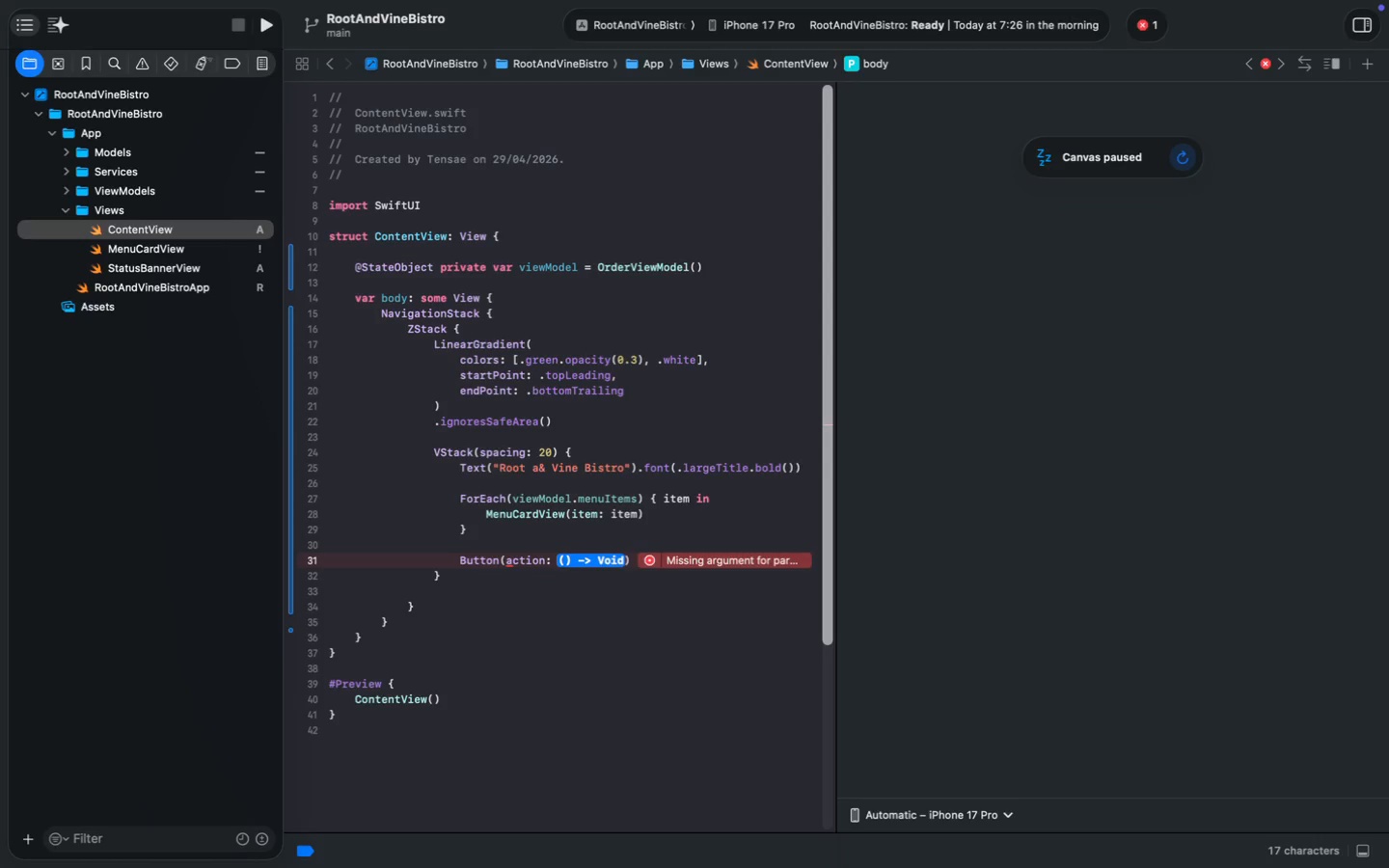 
key(Shift+ArrowLeft)
 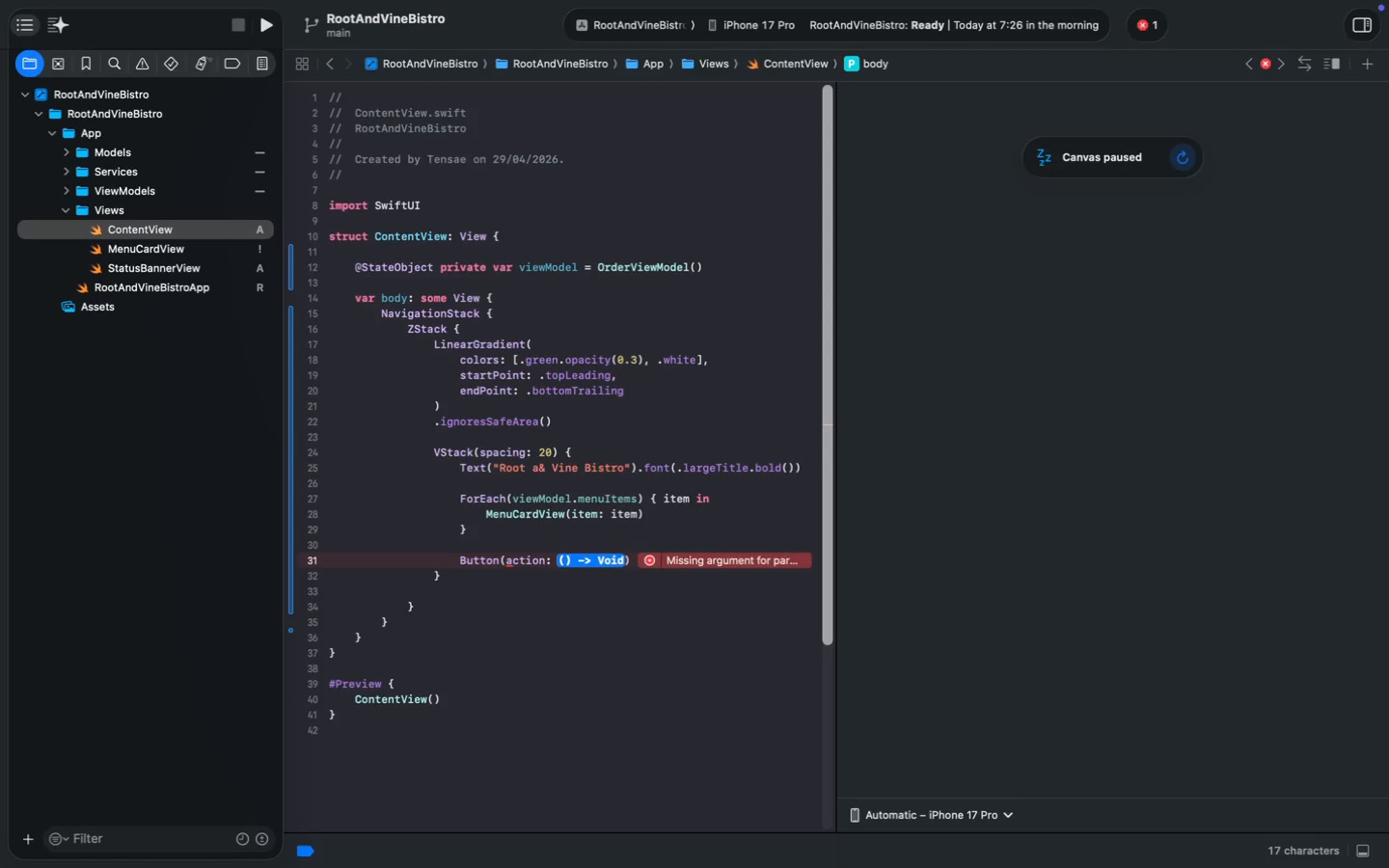 
key(Shift+BracketLeft)
 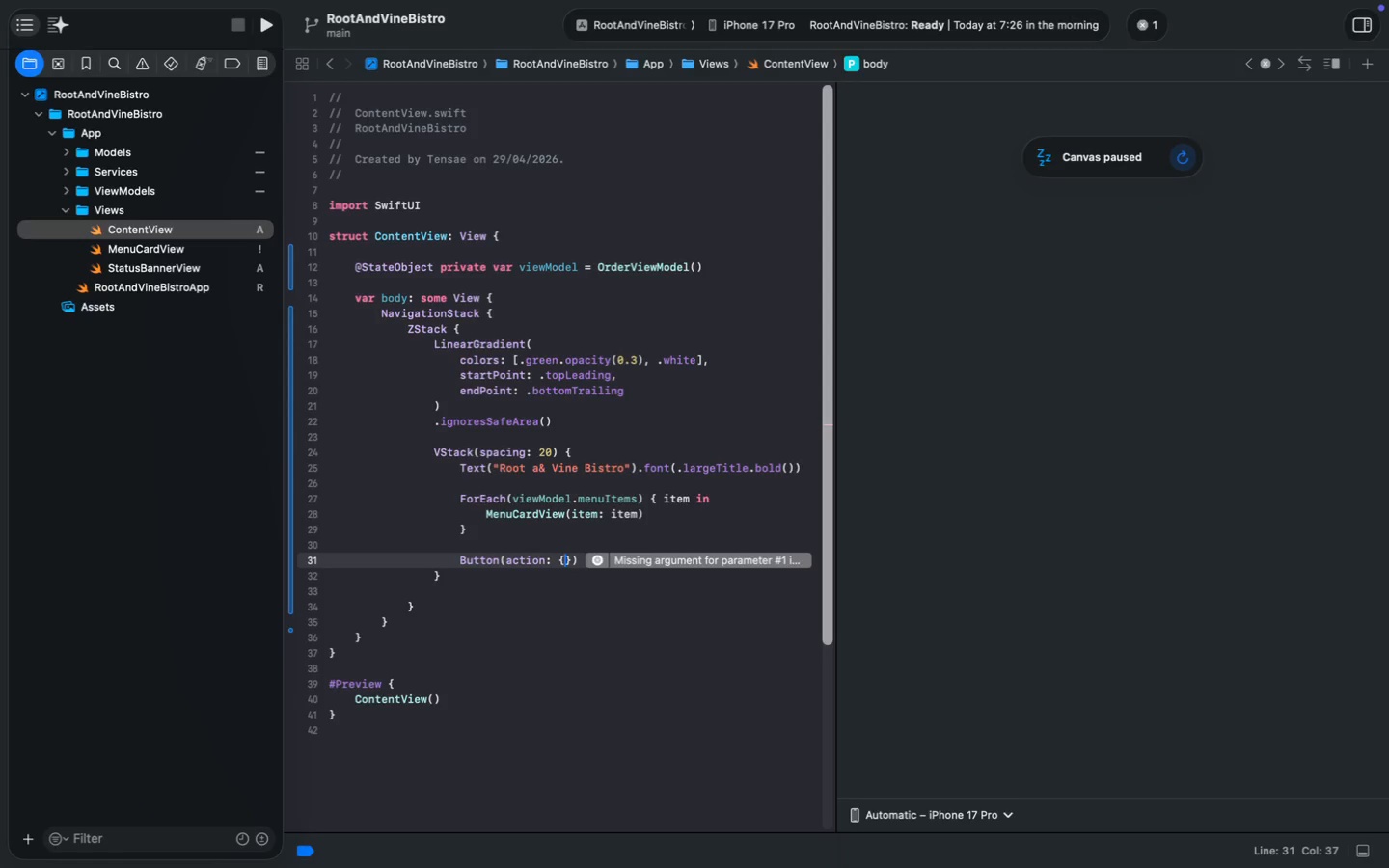 
key(Enter)
 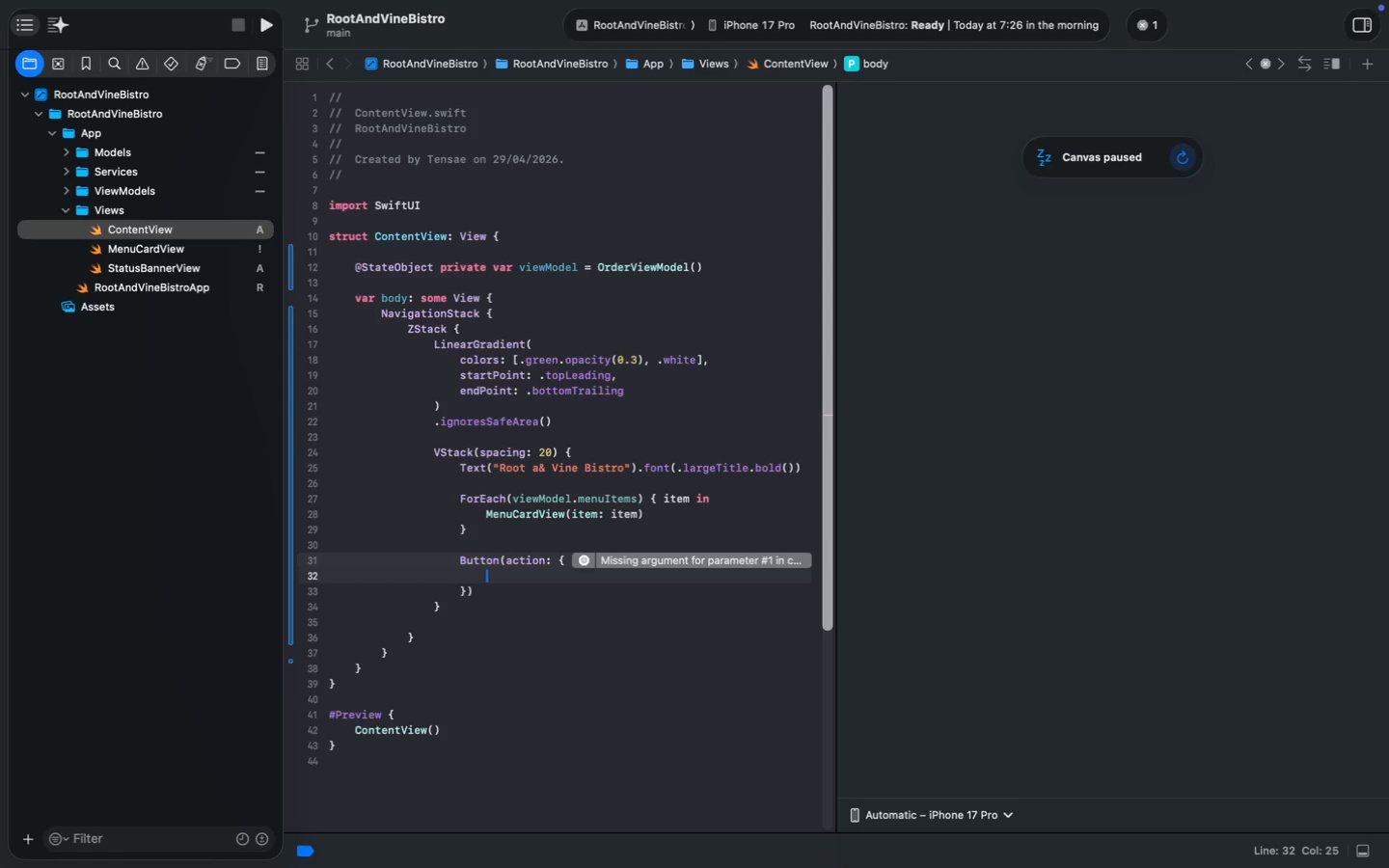 
type(view)
key(Tab)
type(.se)
key(Tab)
 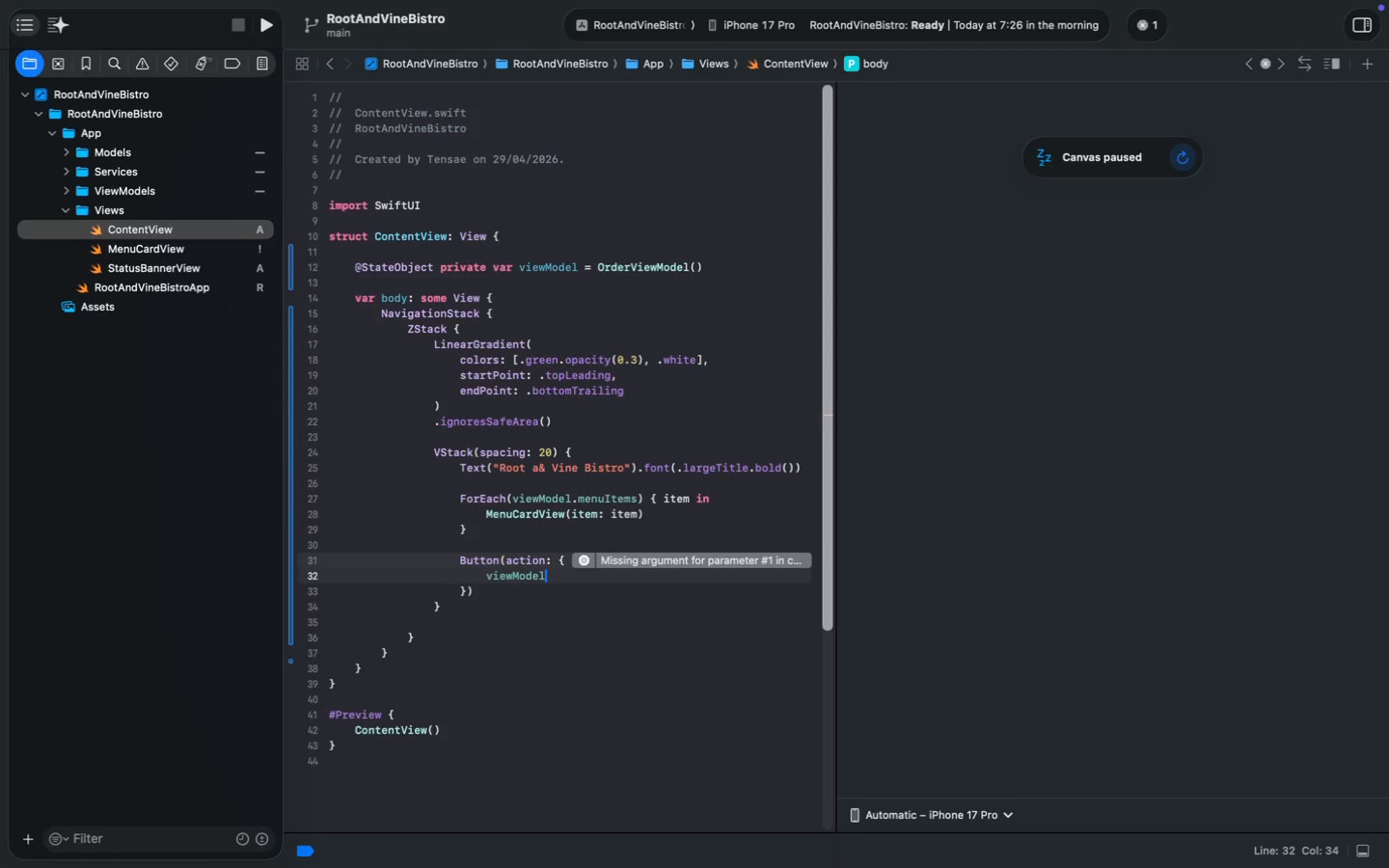 
key(ArrowDown)
 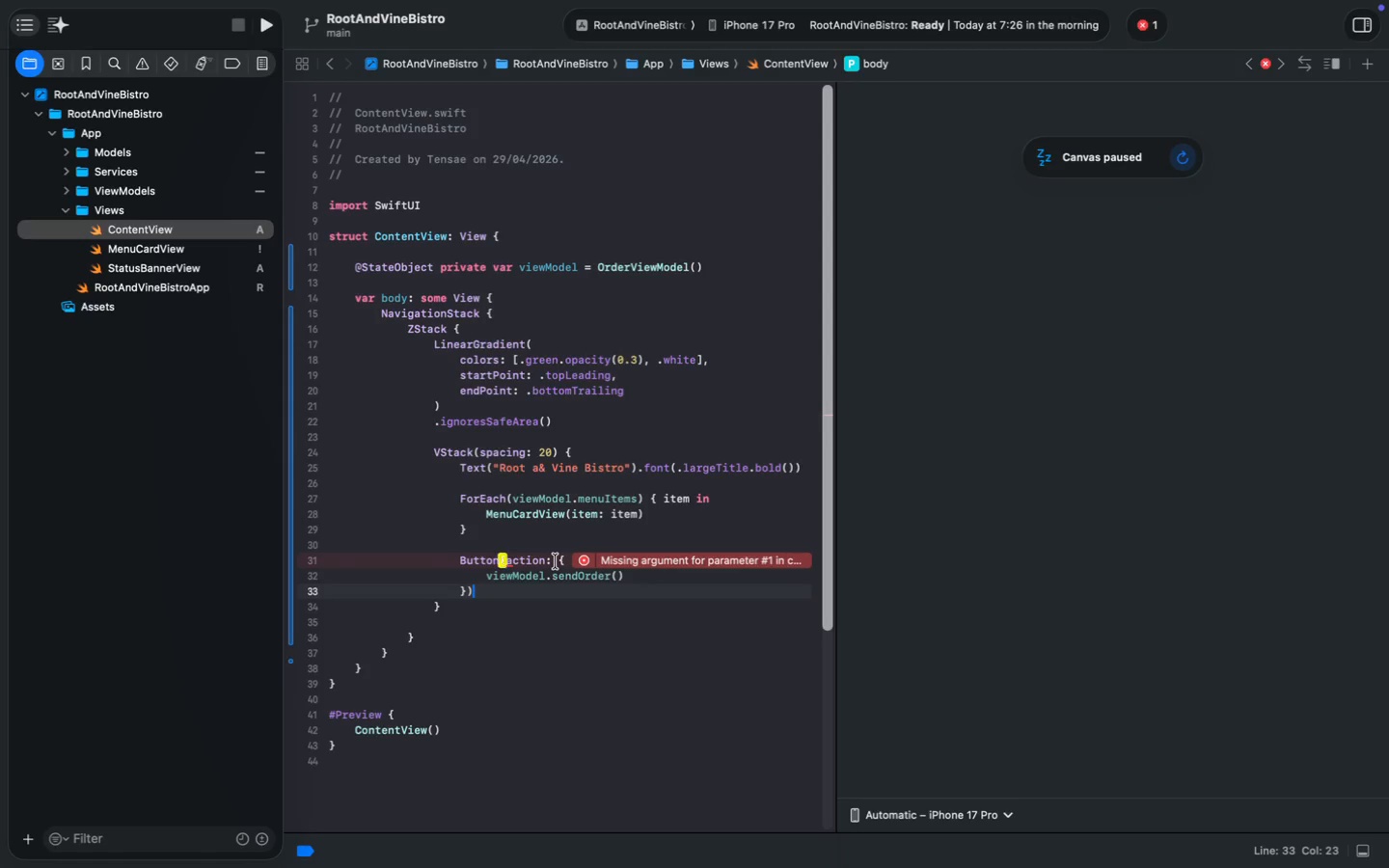 
key(Shift+ShiftLeft)
 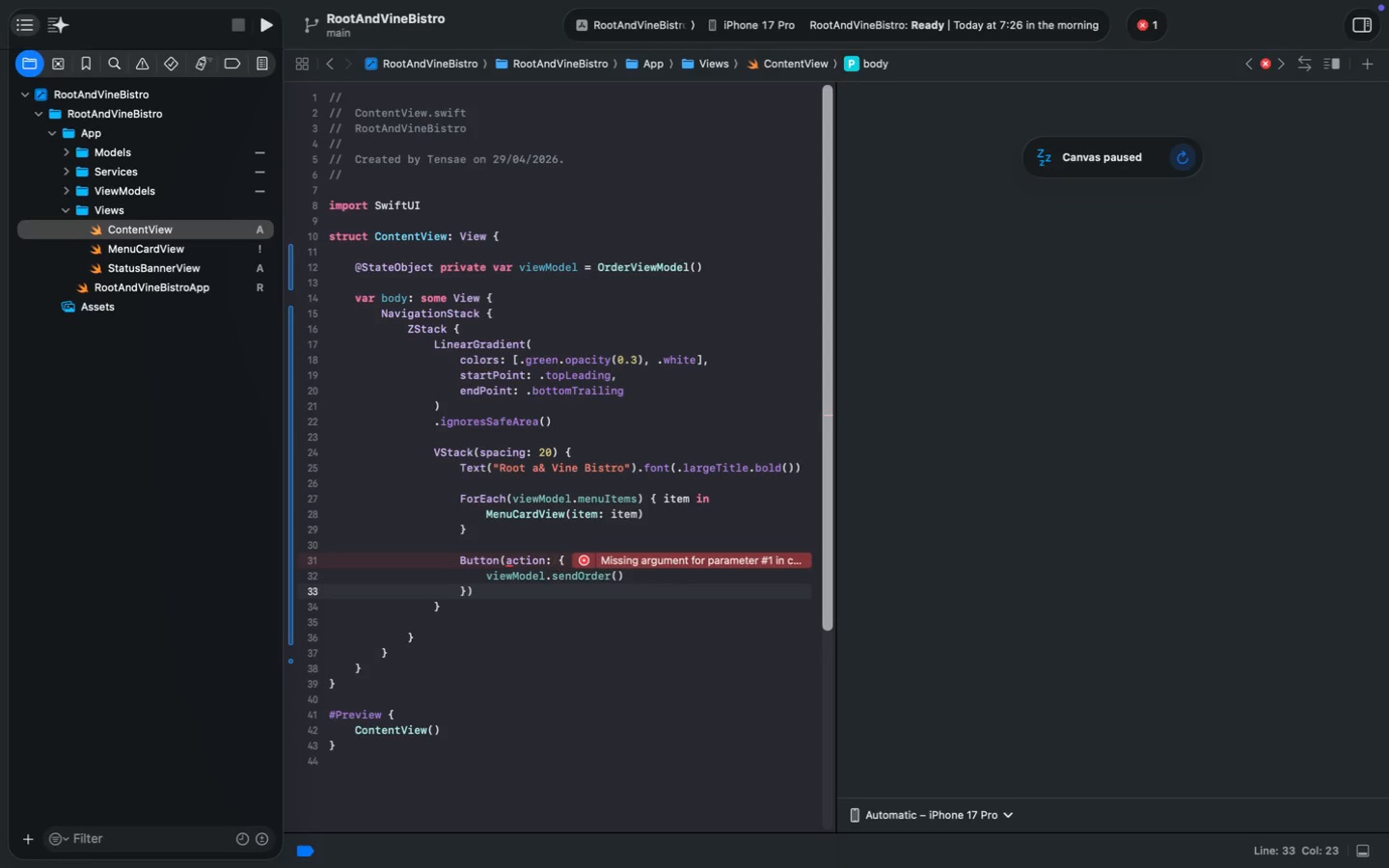 
key(Shift+BracketLeft)
 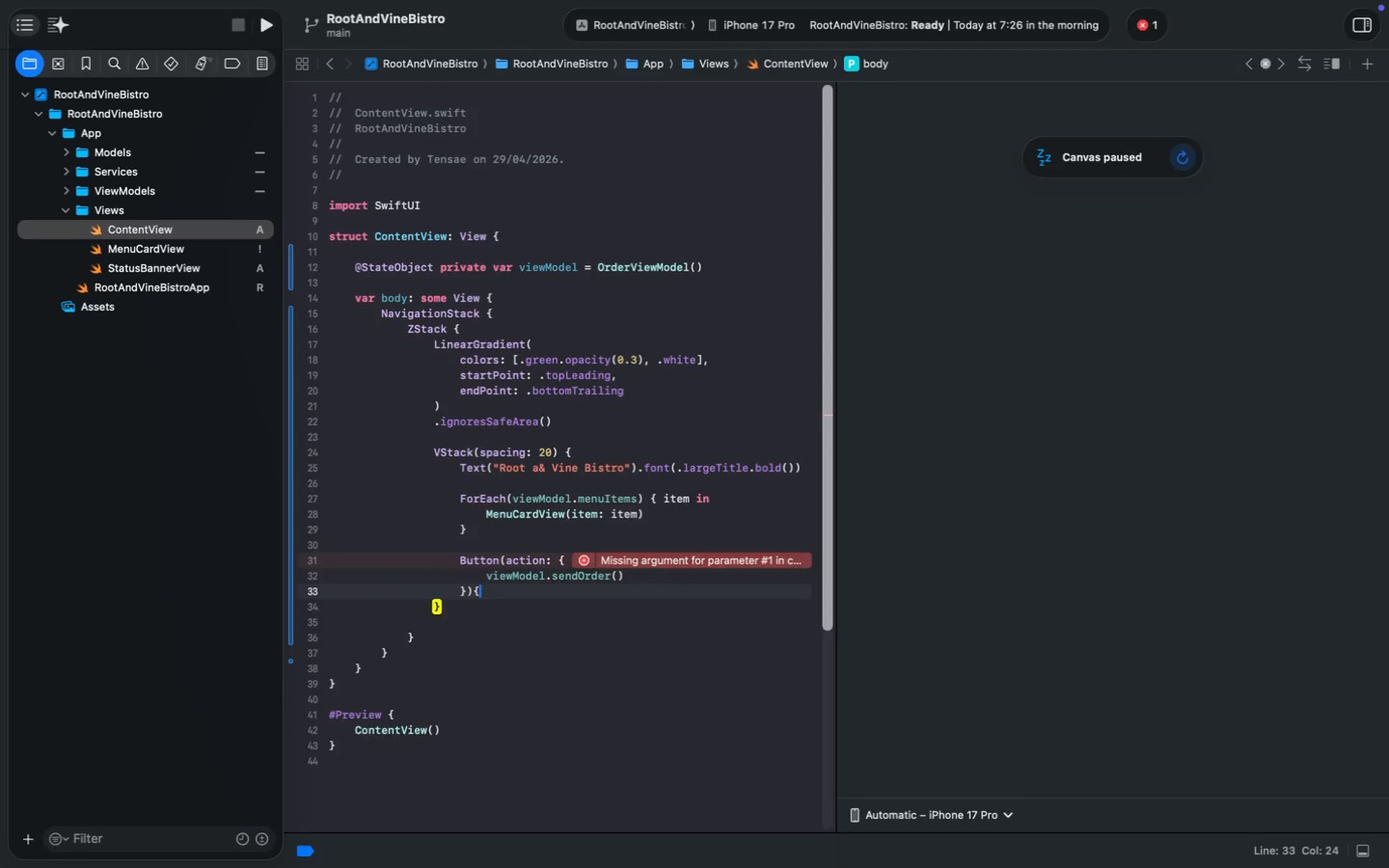 
key(Enter)
 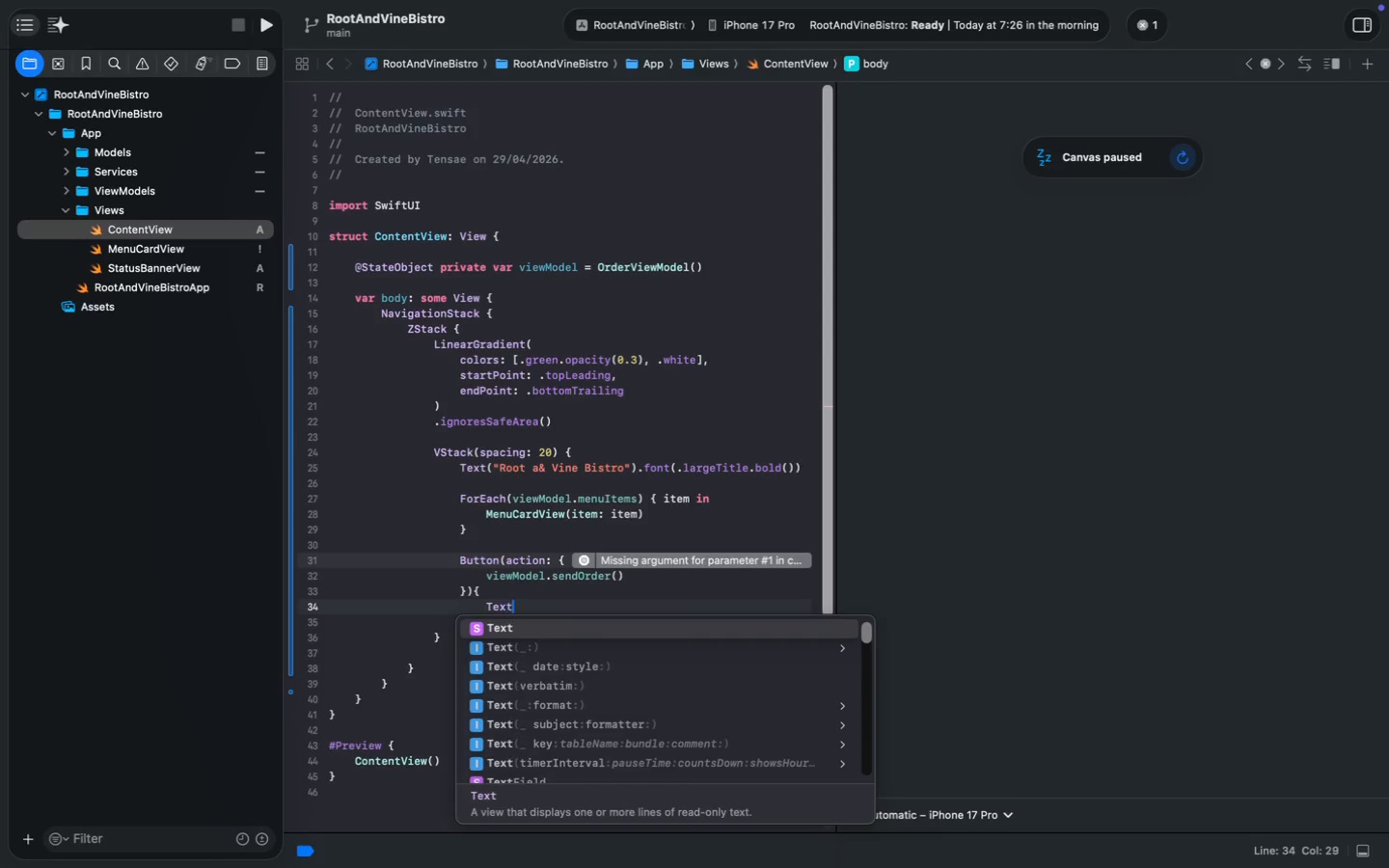 
type(Text)
 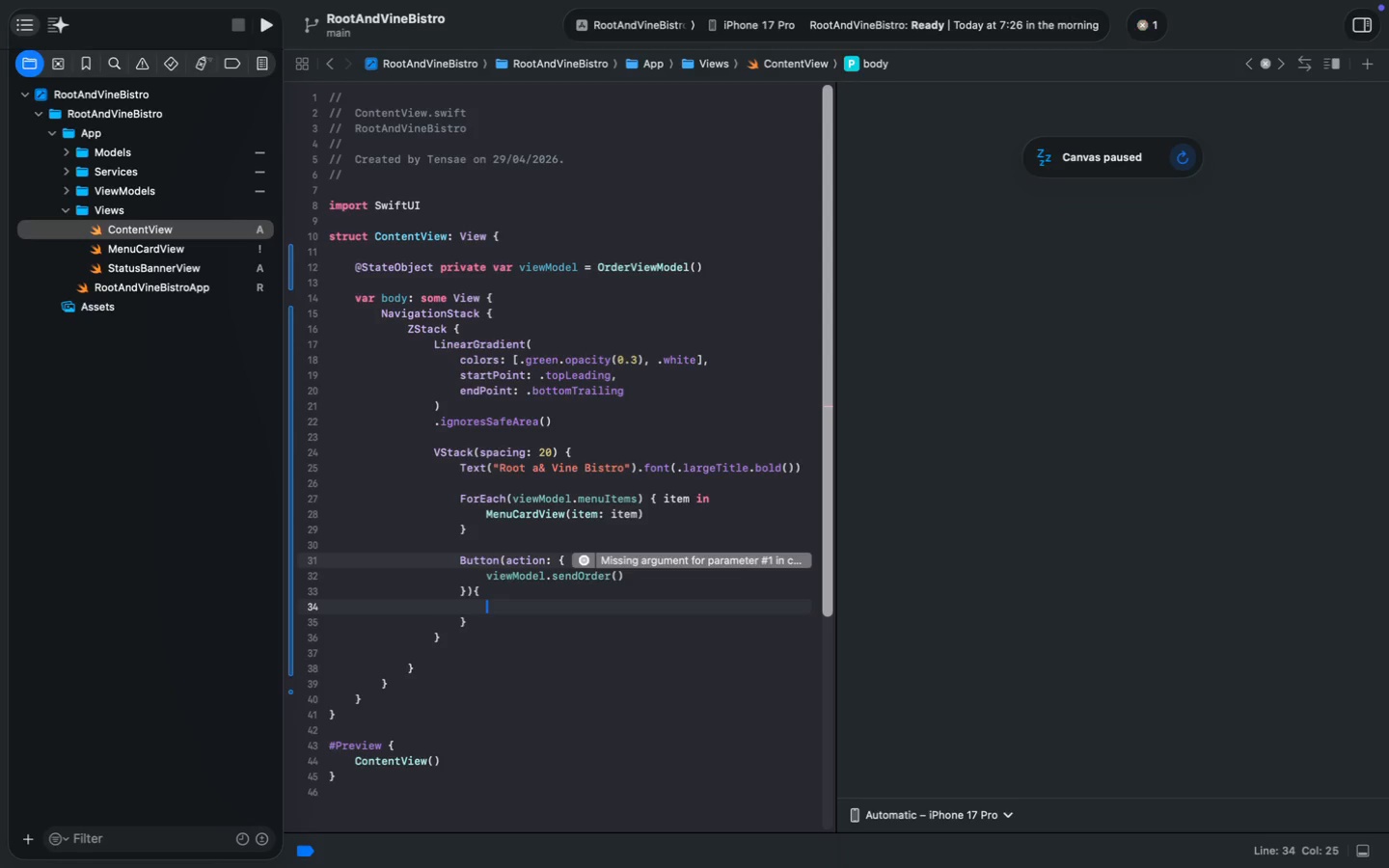 
key(ArrowDown)
 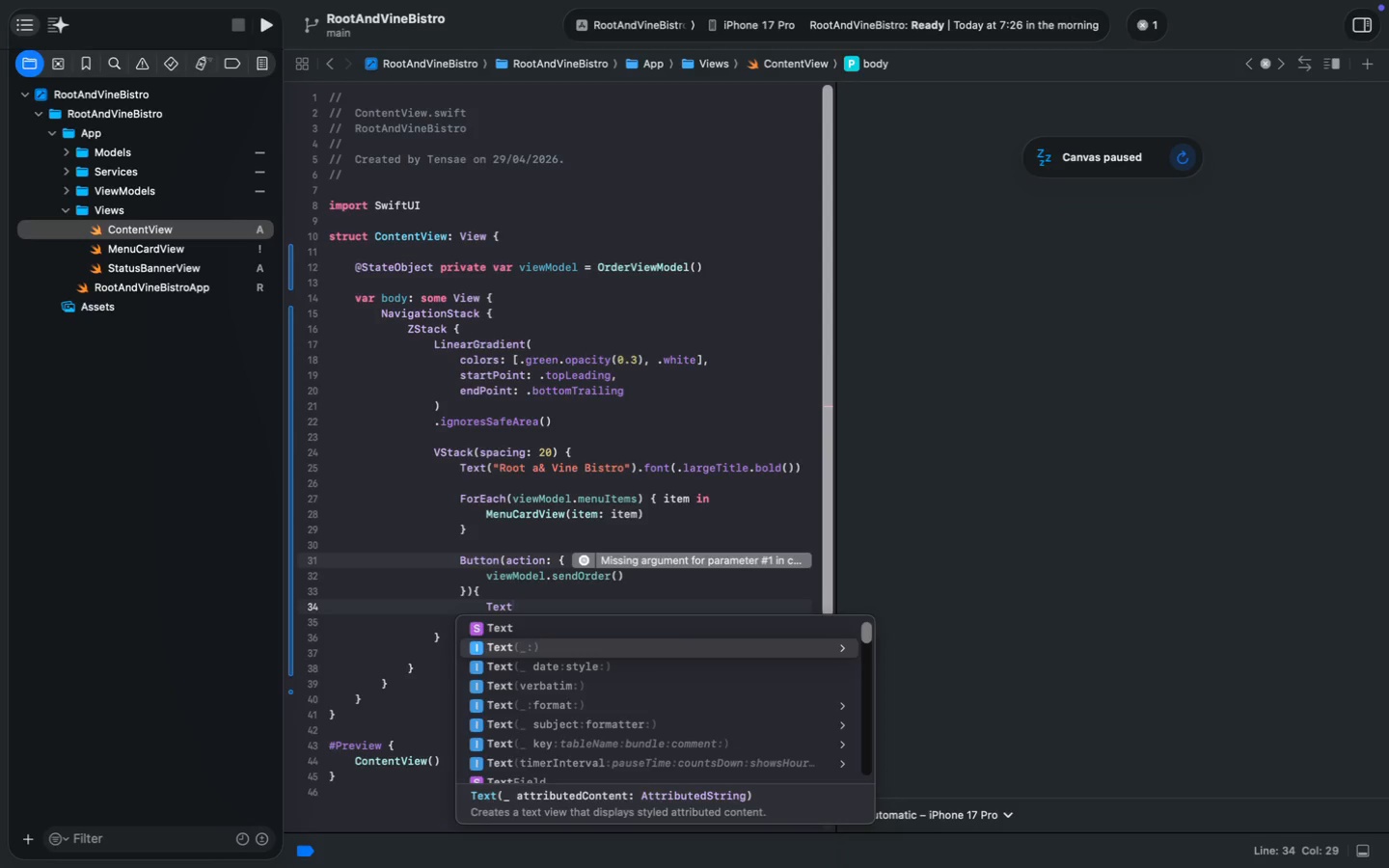 
key(Enter)
 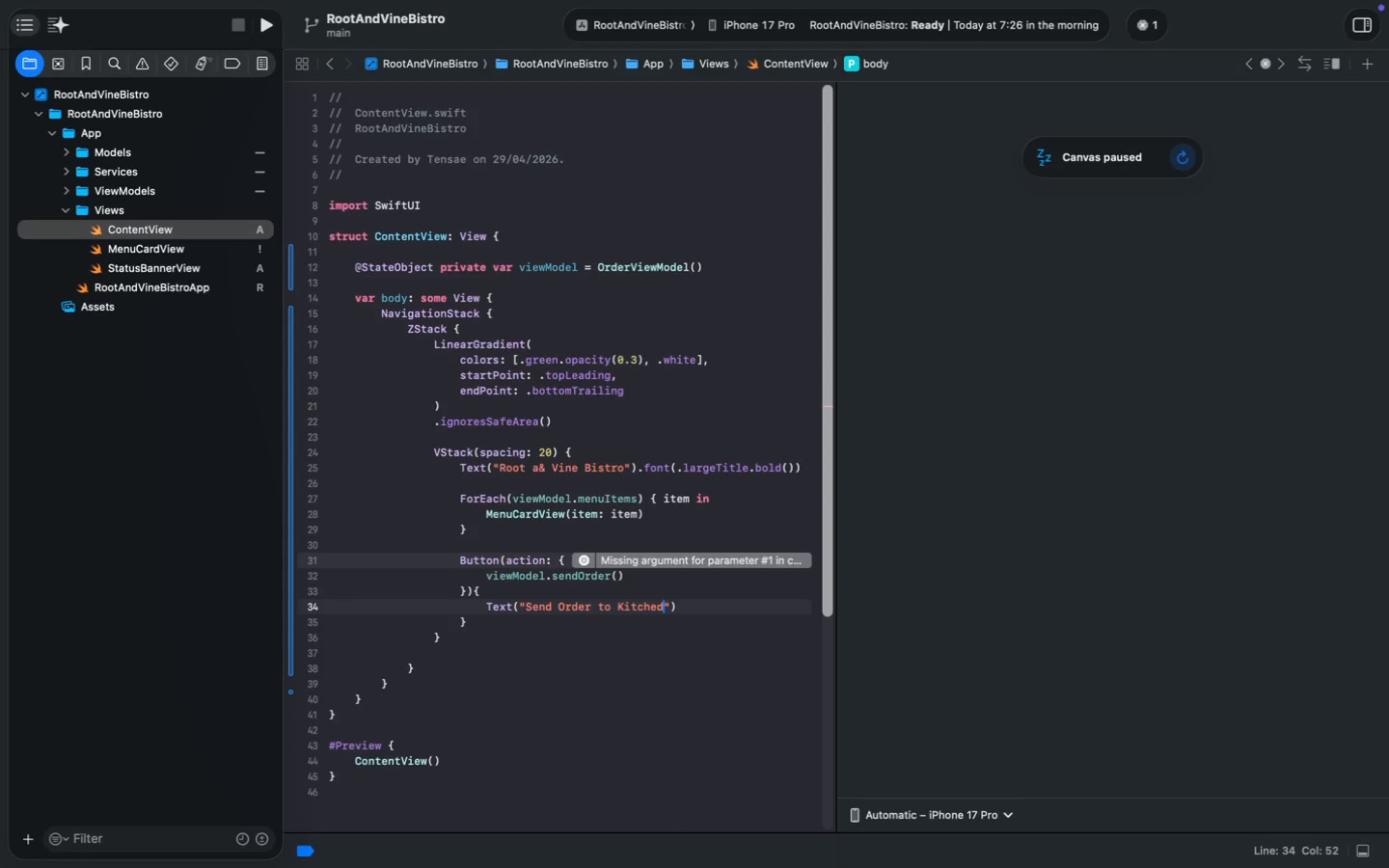 
type("Send Order to Kitched)
key(Backspace)
type(n)
 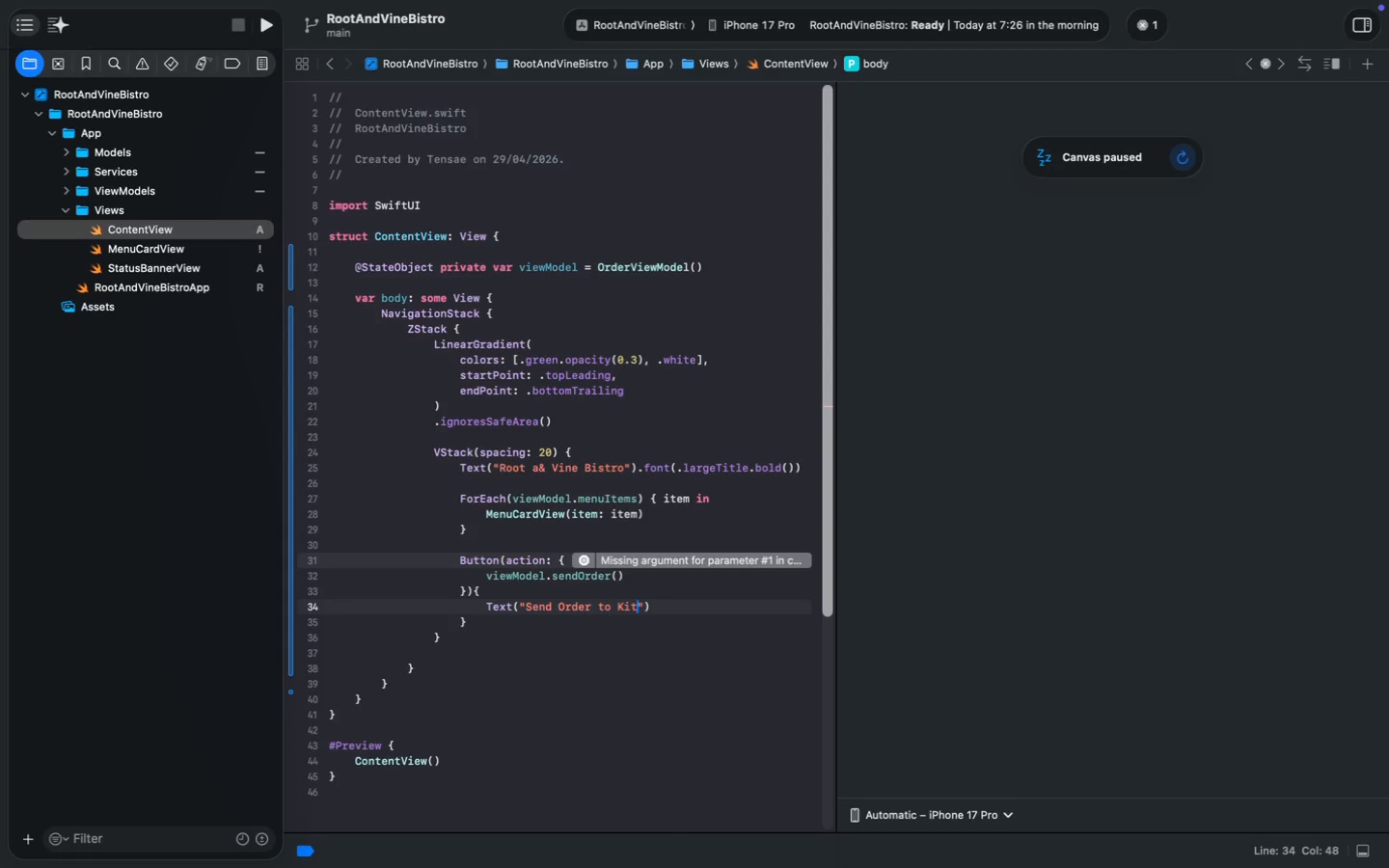 
key(ArrowRight)
 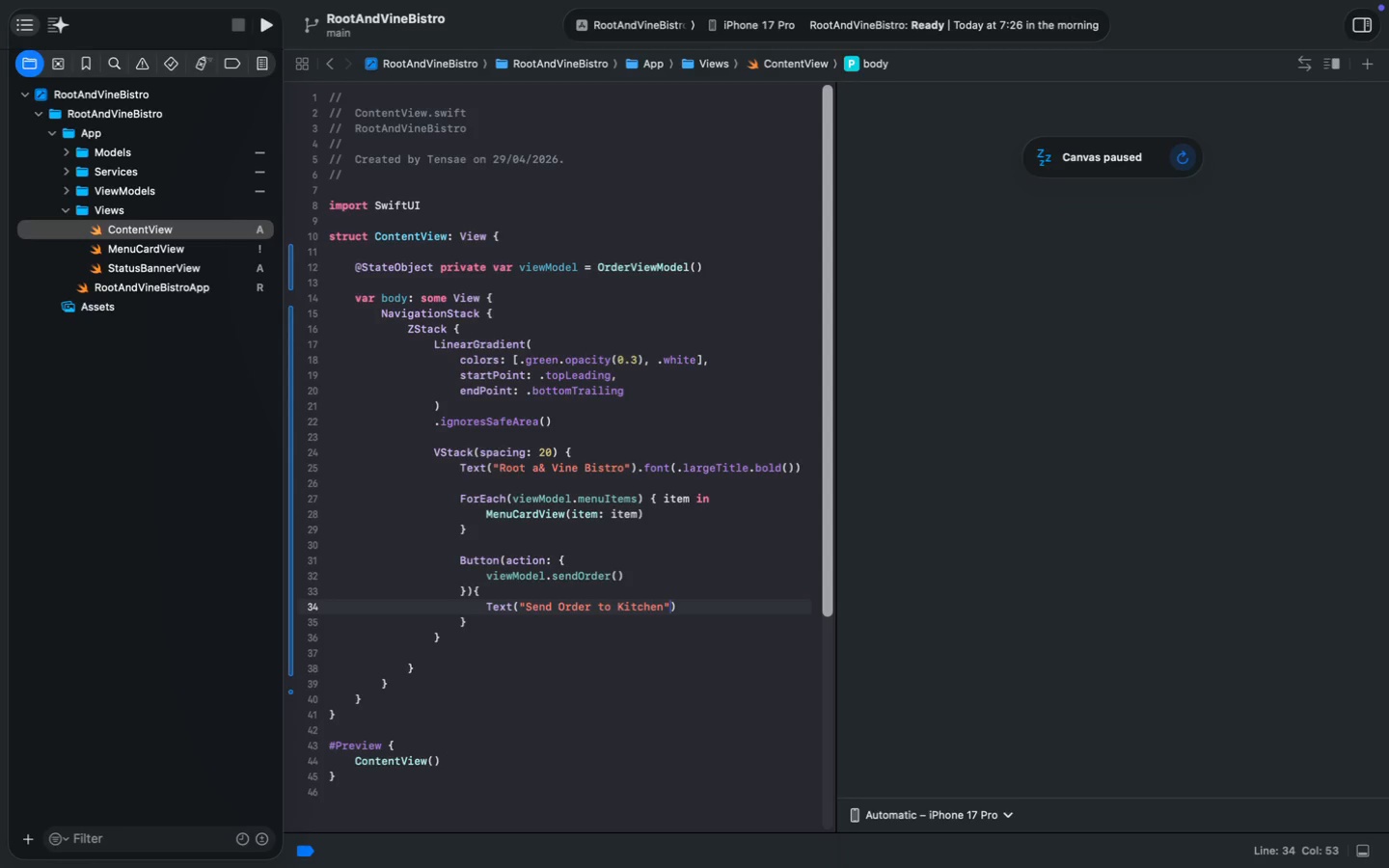 
wait(7.09)
 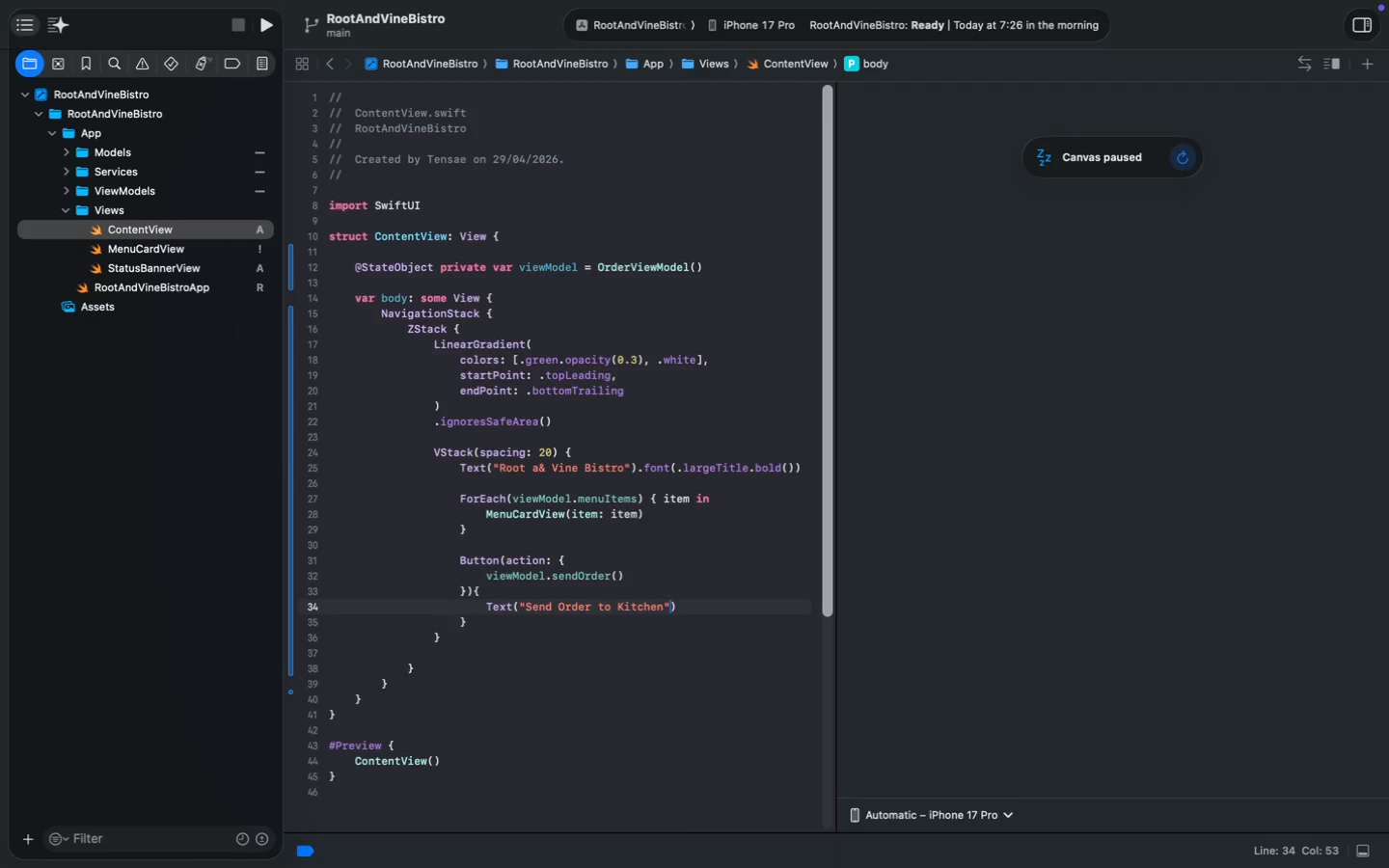 
key(Enter)
 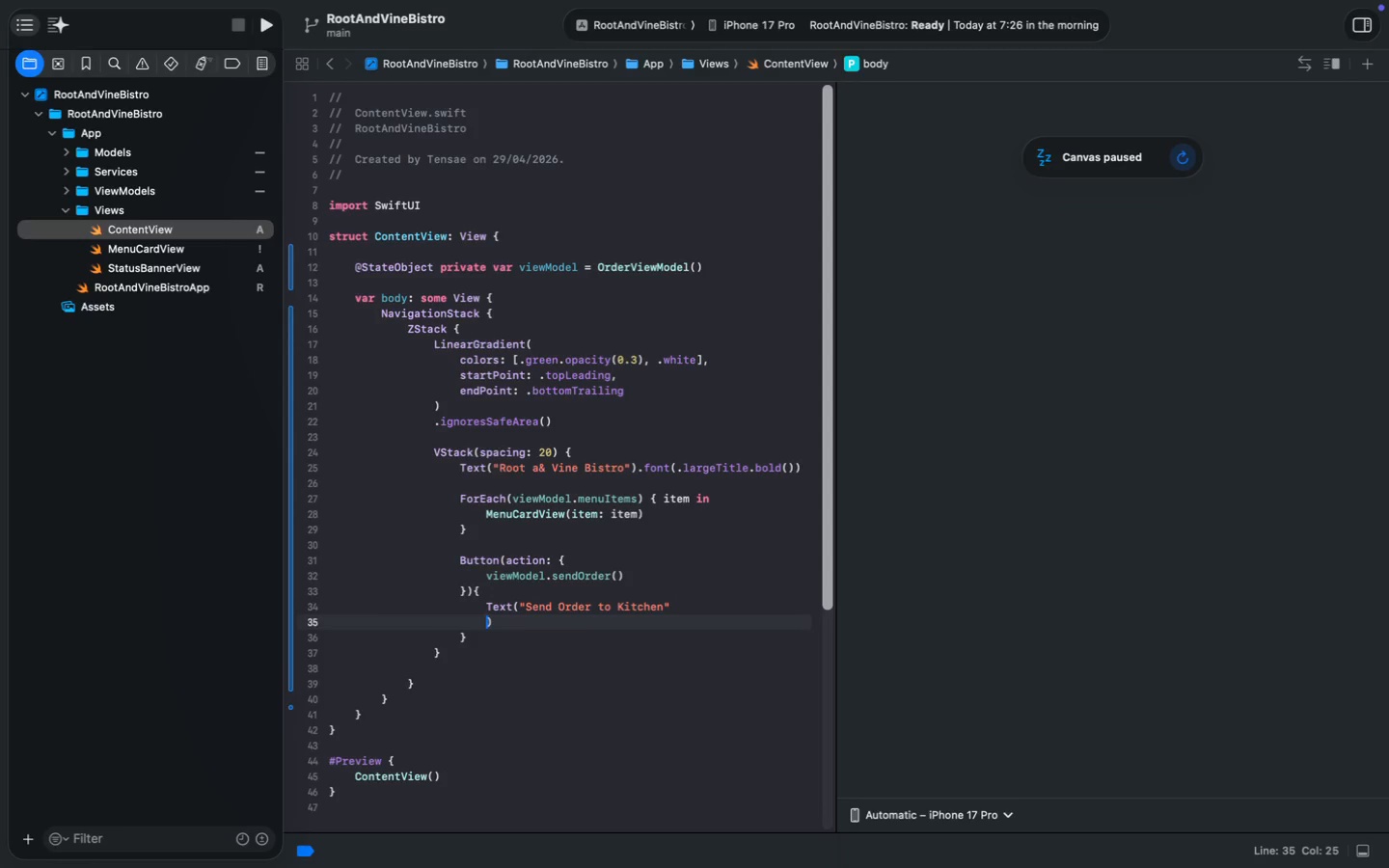 
key(Period)
 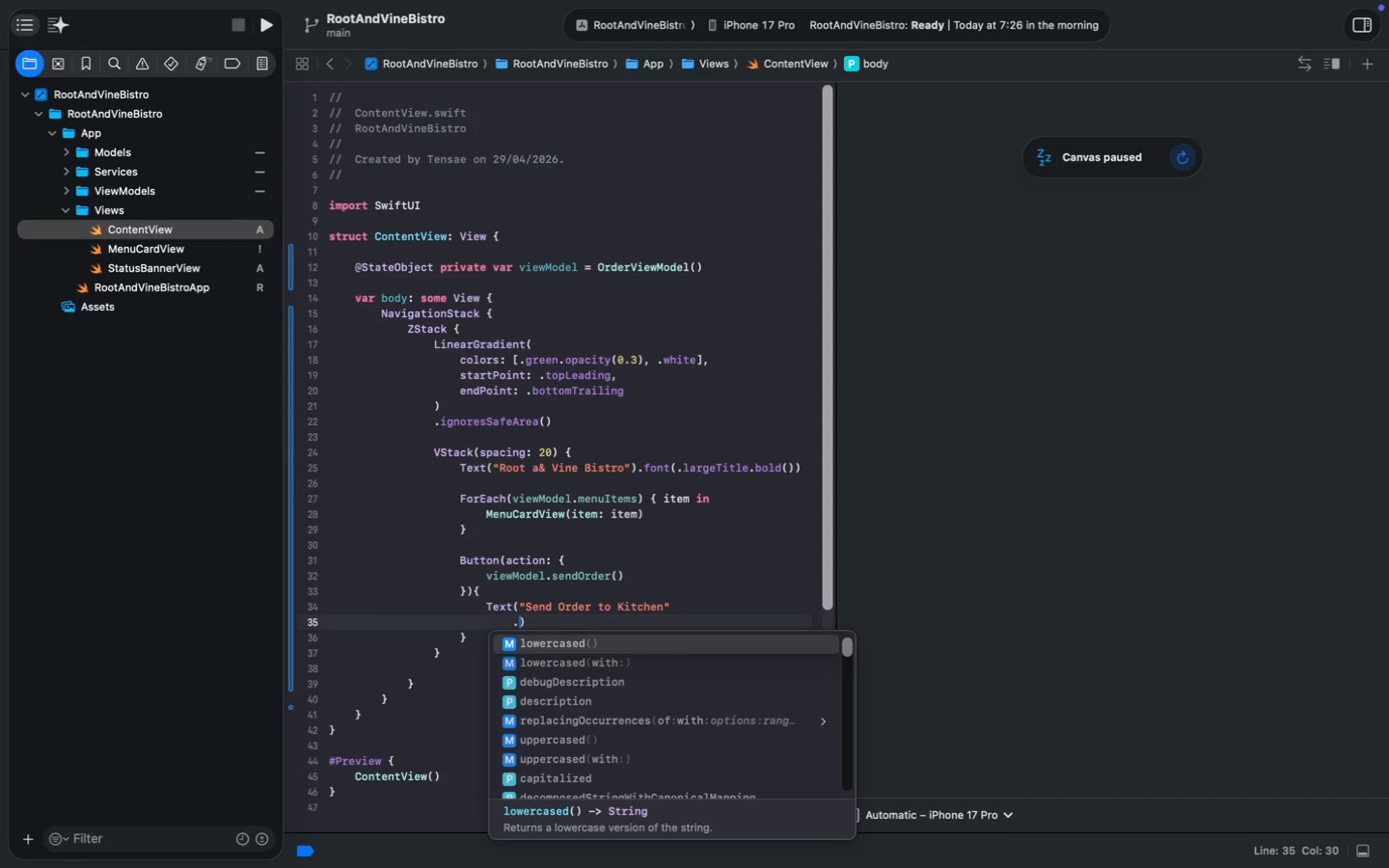 
key(Meta+CommandLeft)
 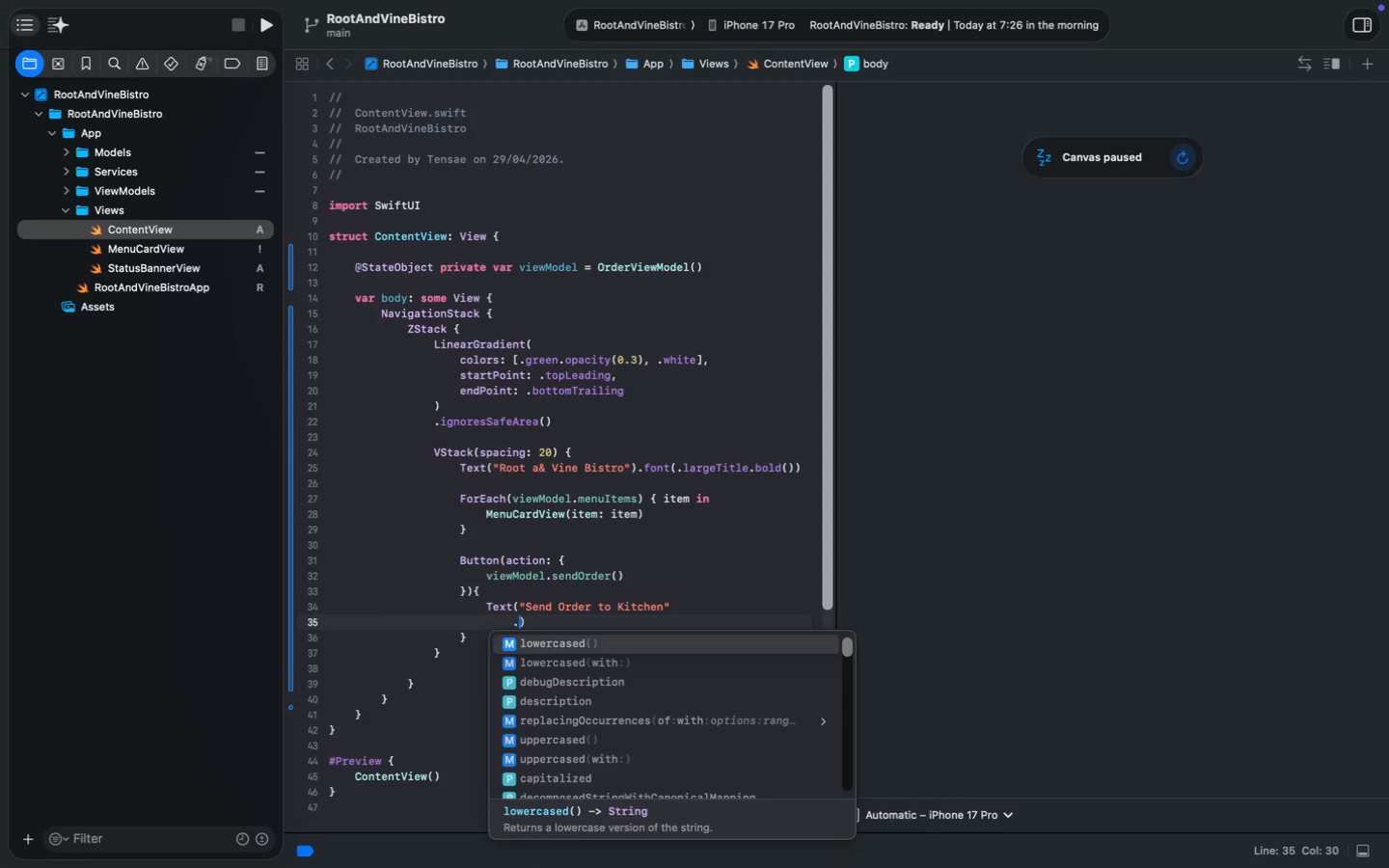 
key(Meta+Z)
 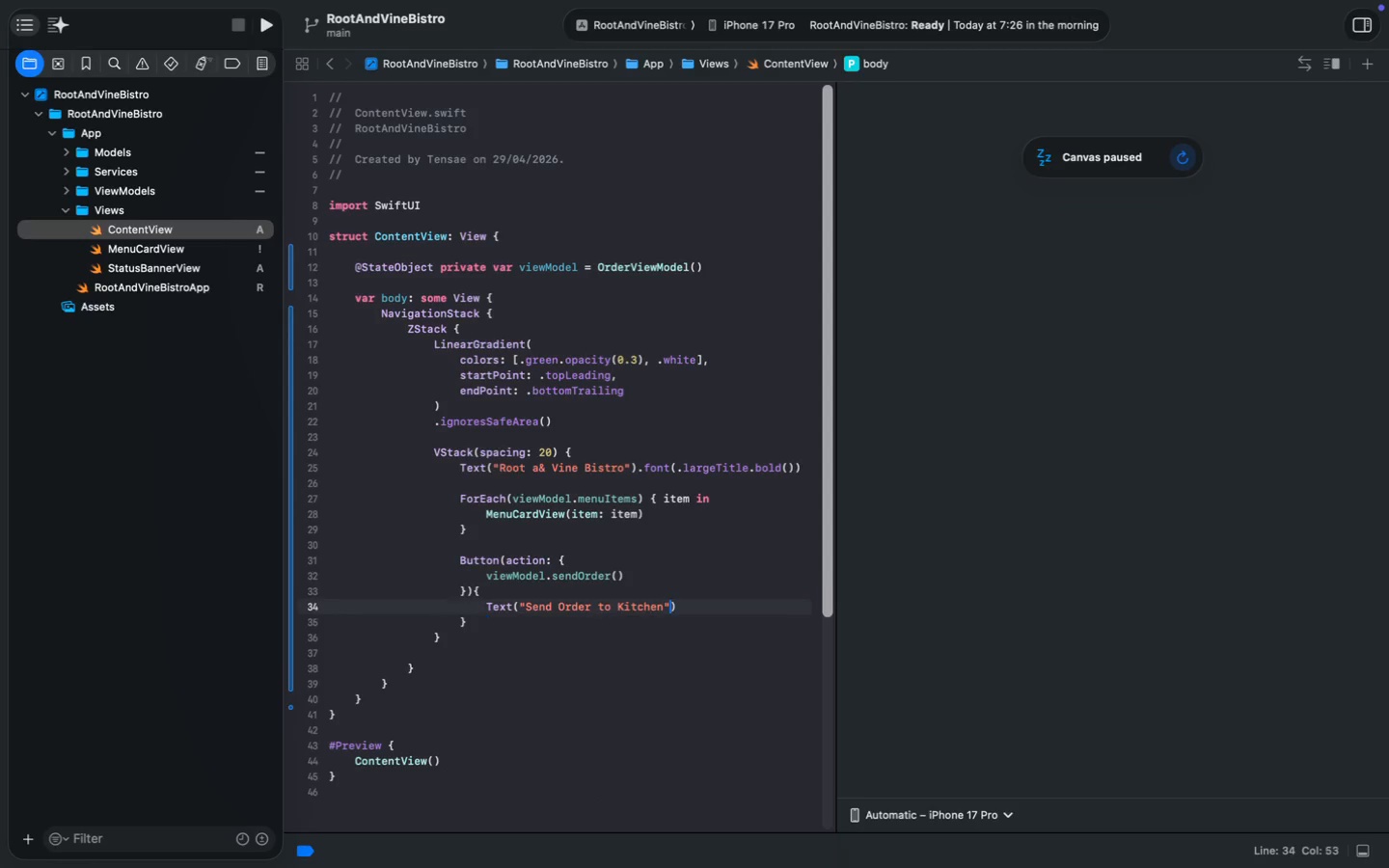 
key(Meta+Z)
 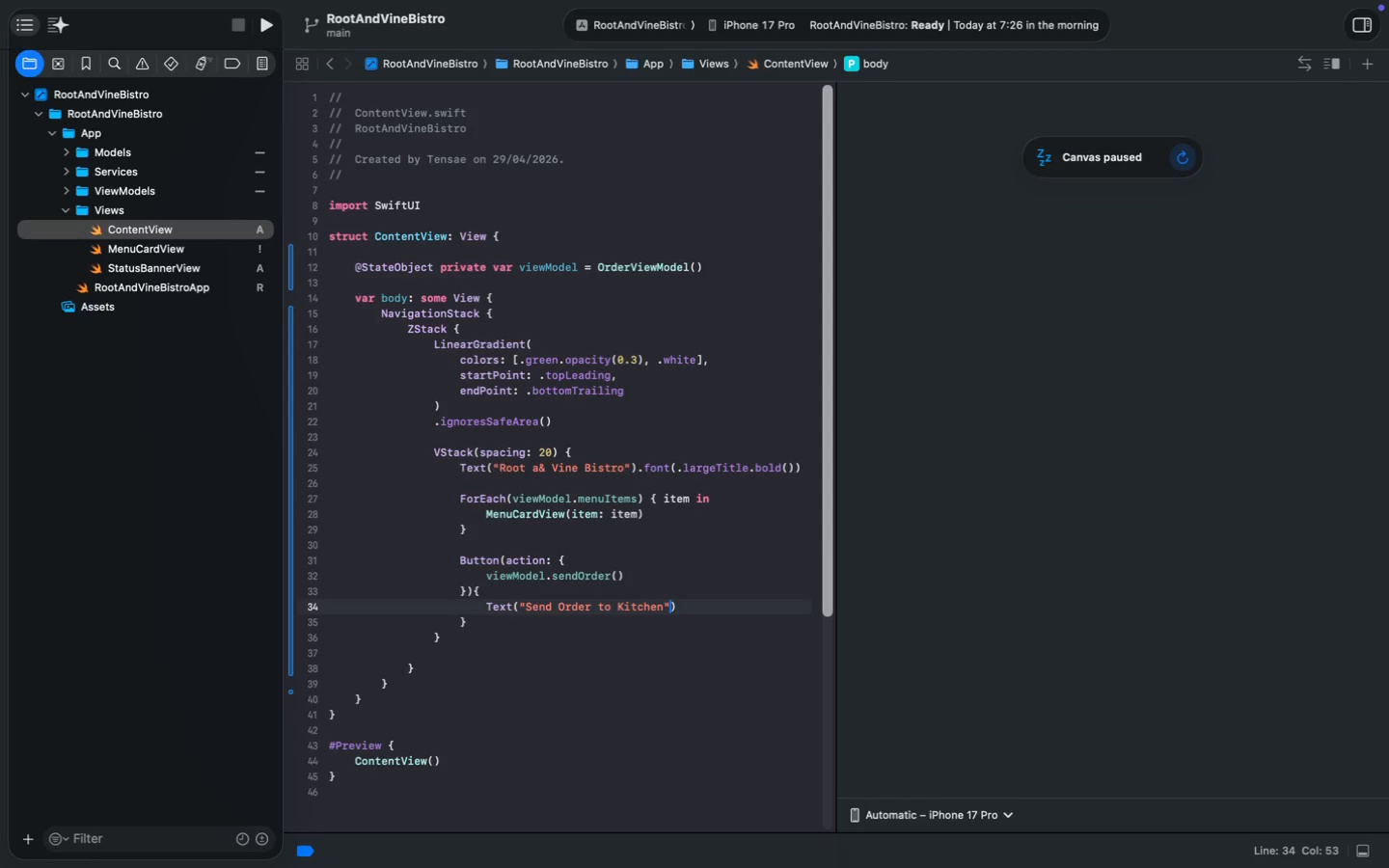 
key(ArrowRight)
 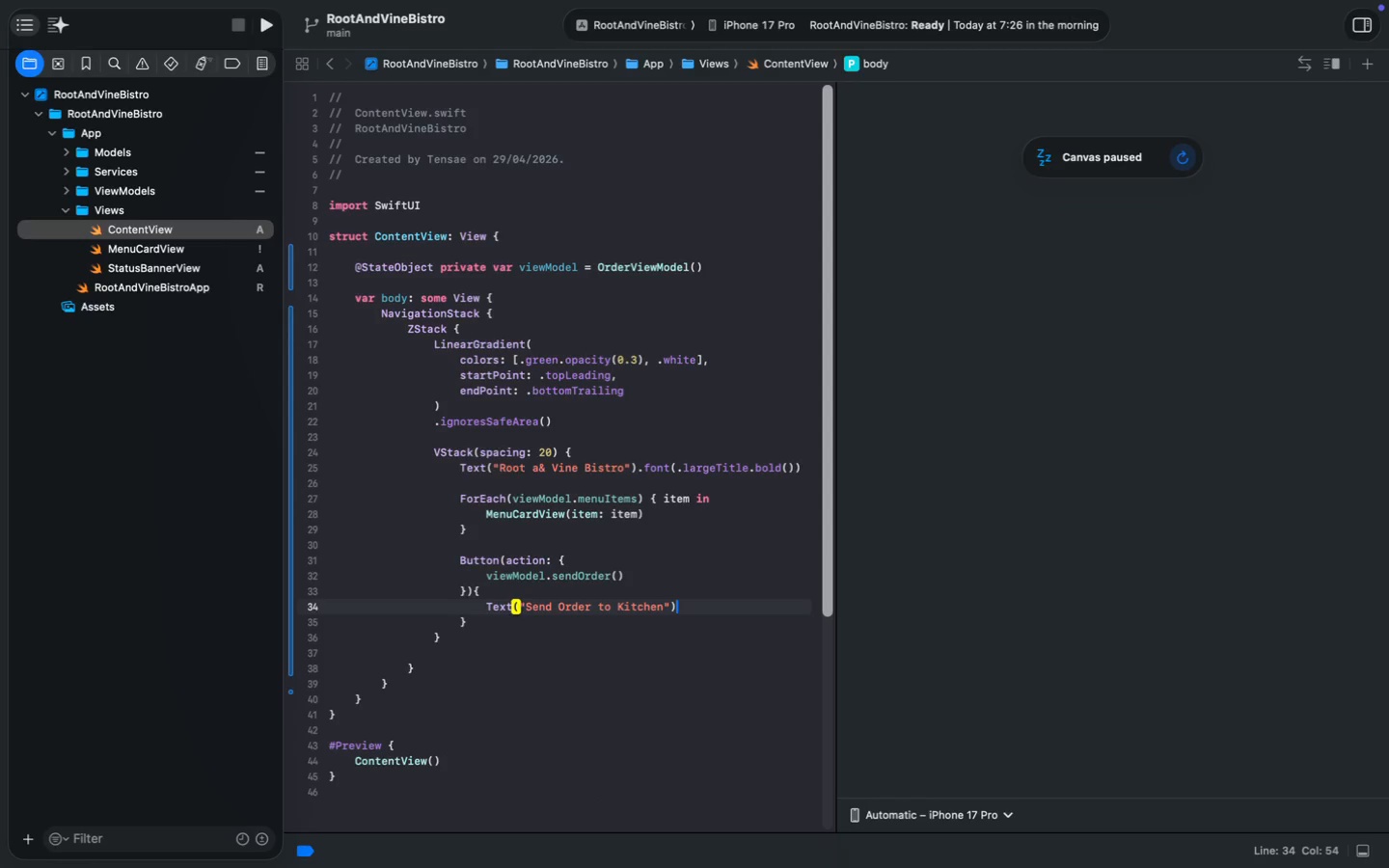 
key(Enter)
 